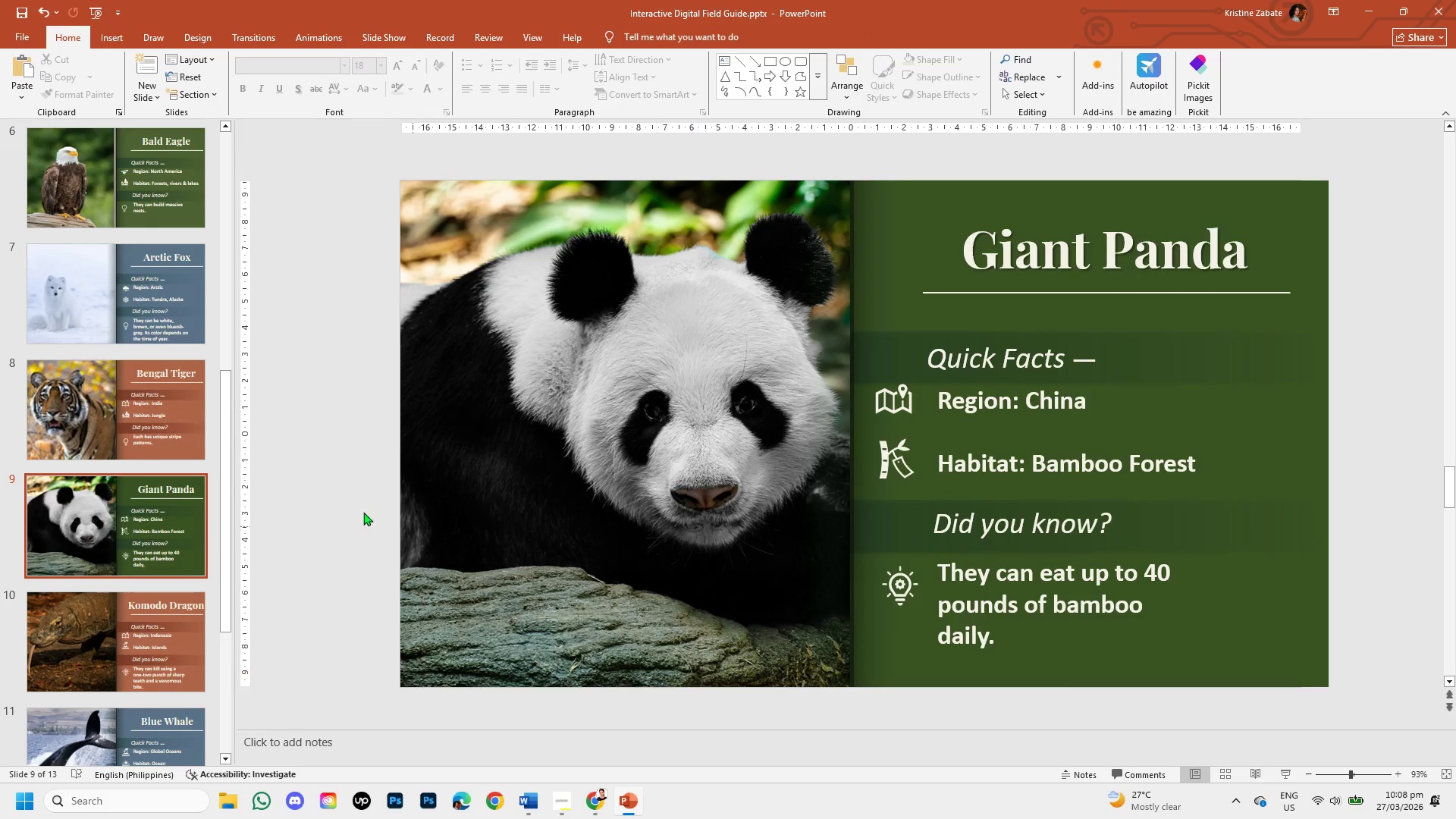 
scroll: coordinate [99, 658], scroll_direction: down, amount: 4.0
 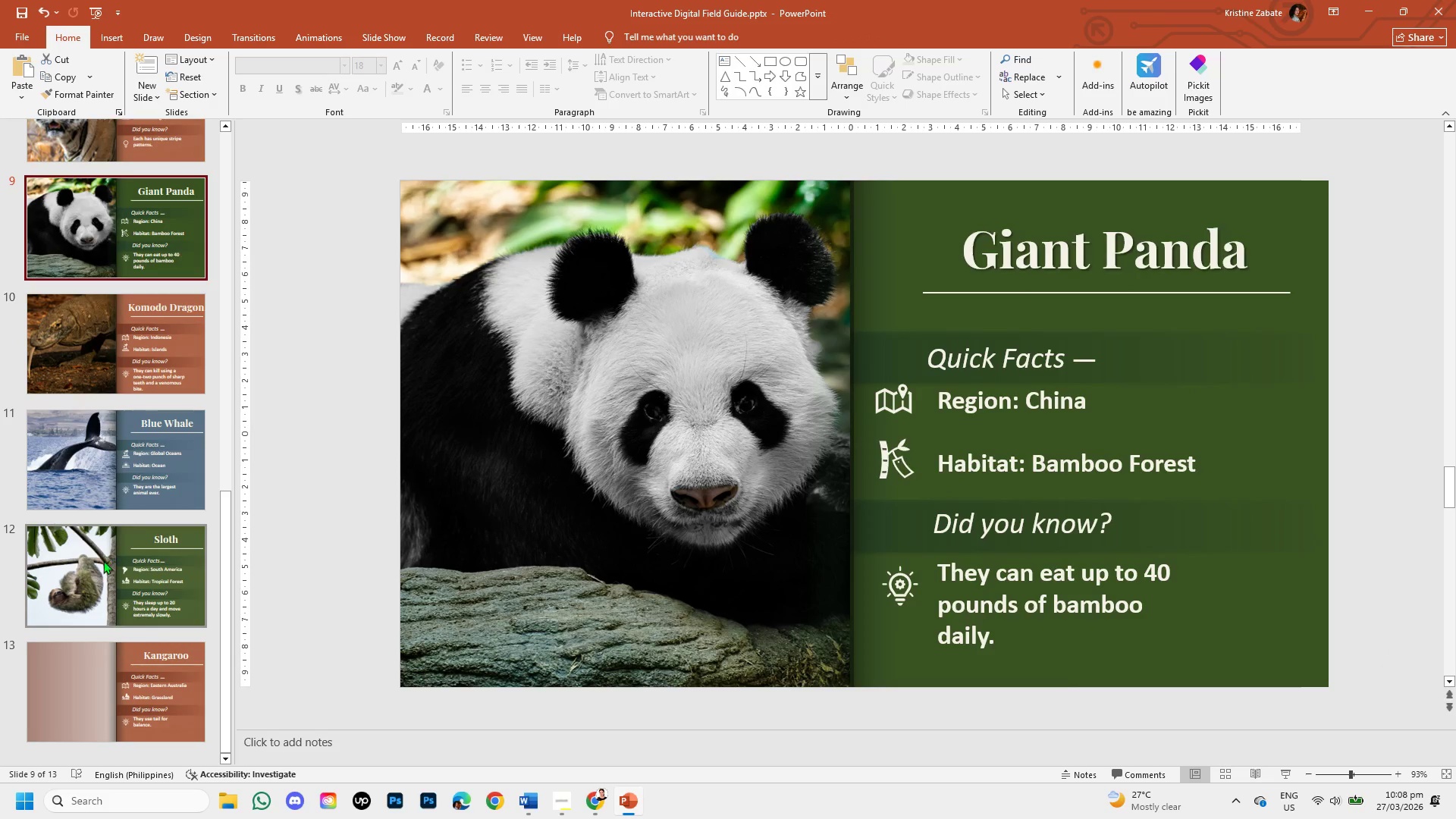 
left_click([103, 566])
 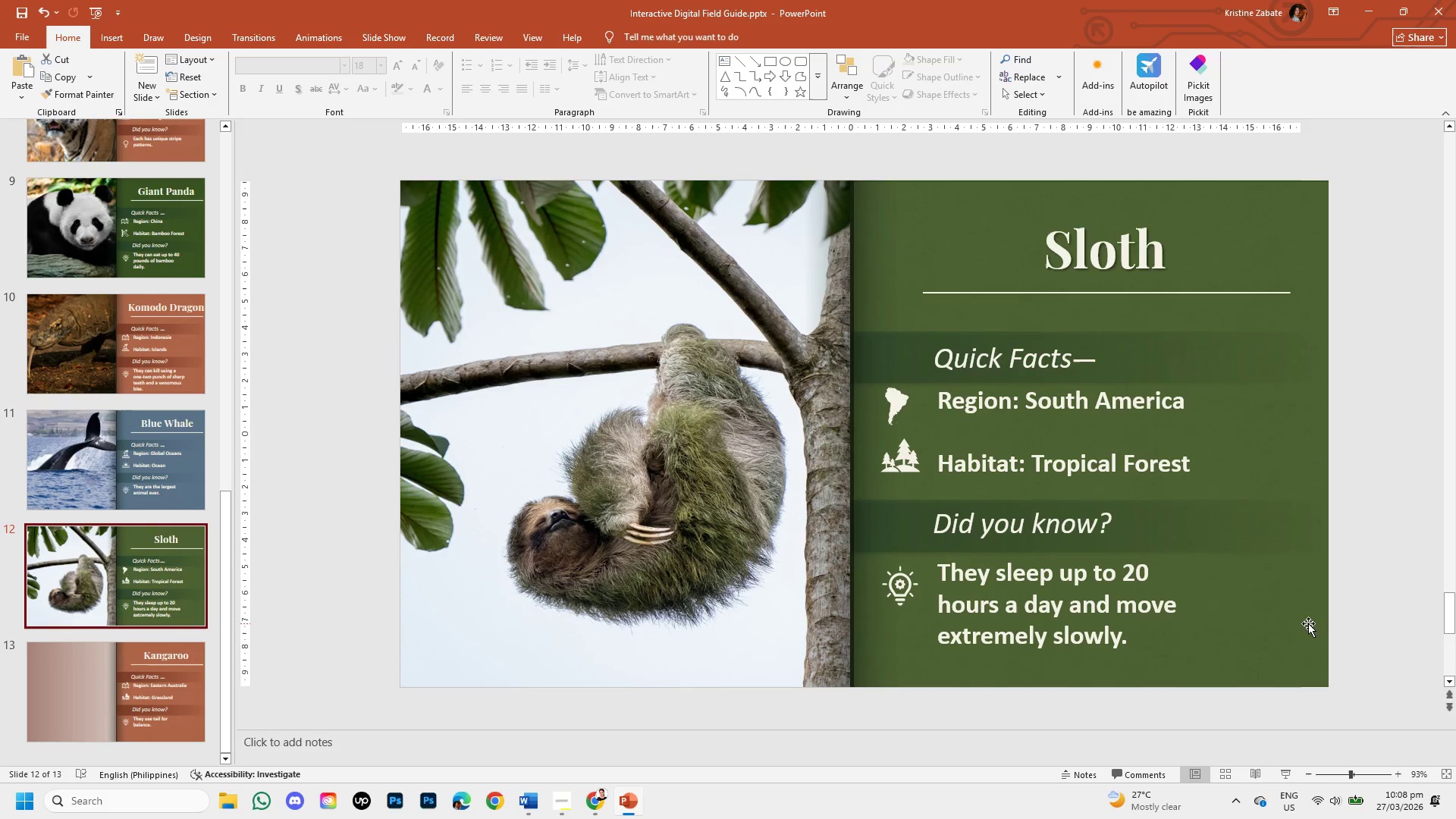 
left_click([1293, 623])
 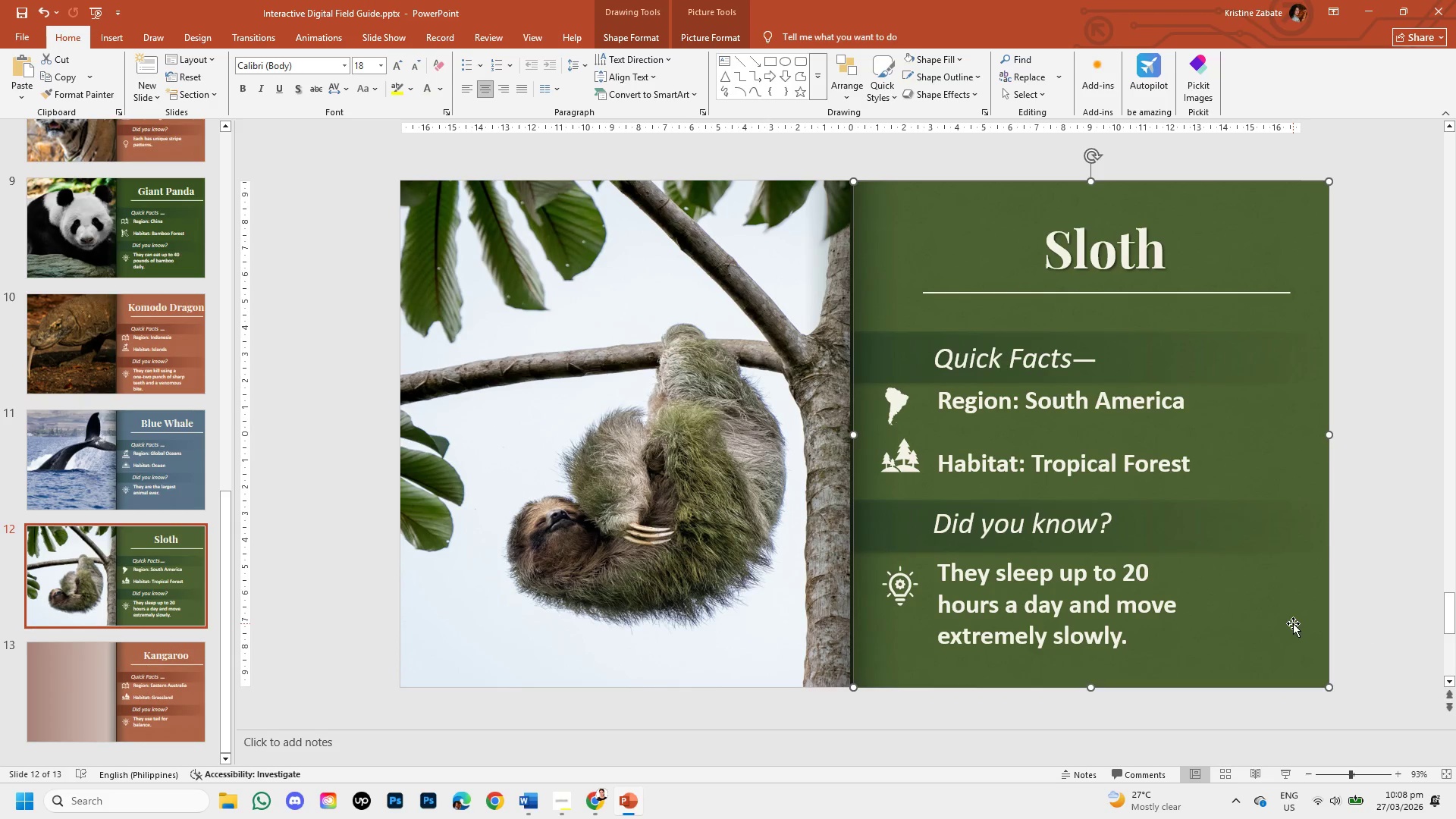 
right_click([1293, 623])
 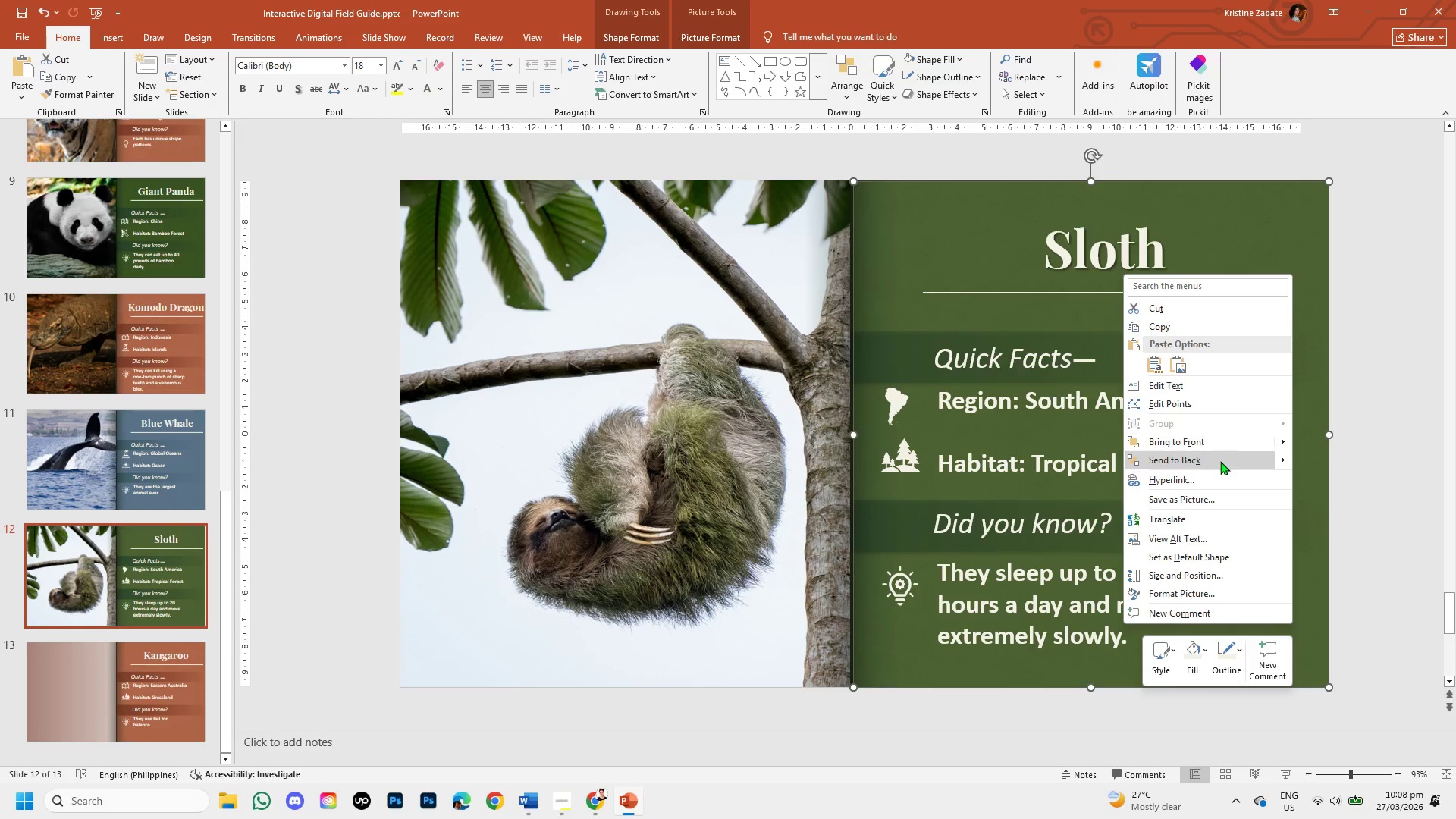 
left_click([1220, 461])
 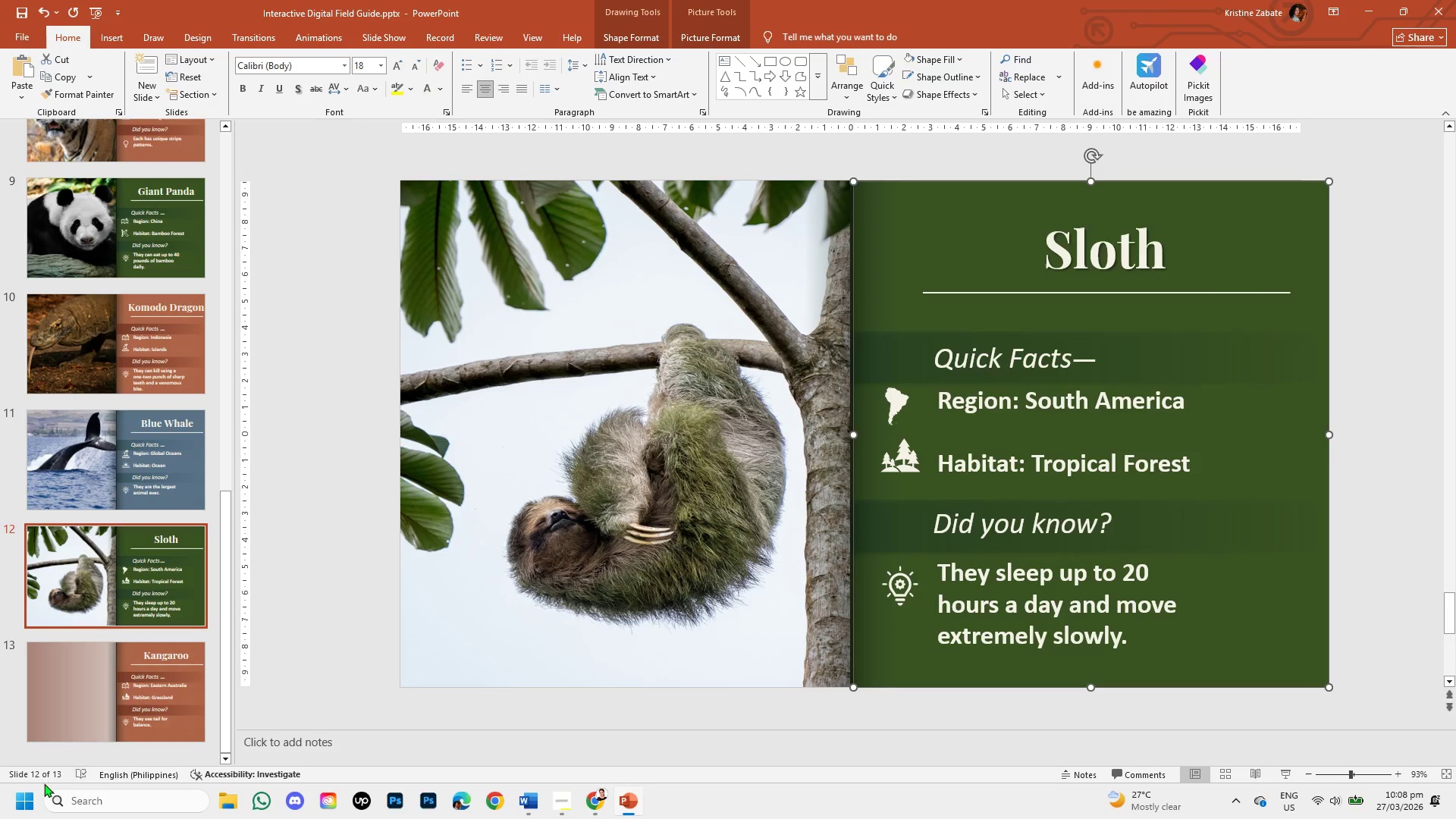 
scroll: coordinate [64, 670], scroll_direction: down, amount: 3.0
 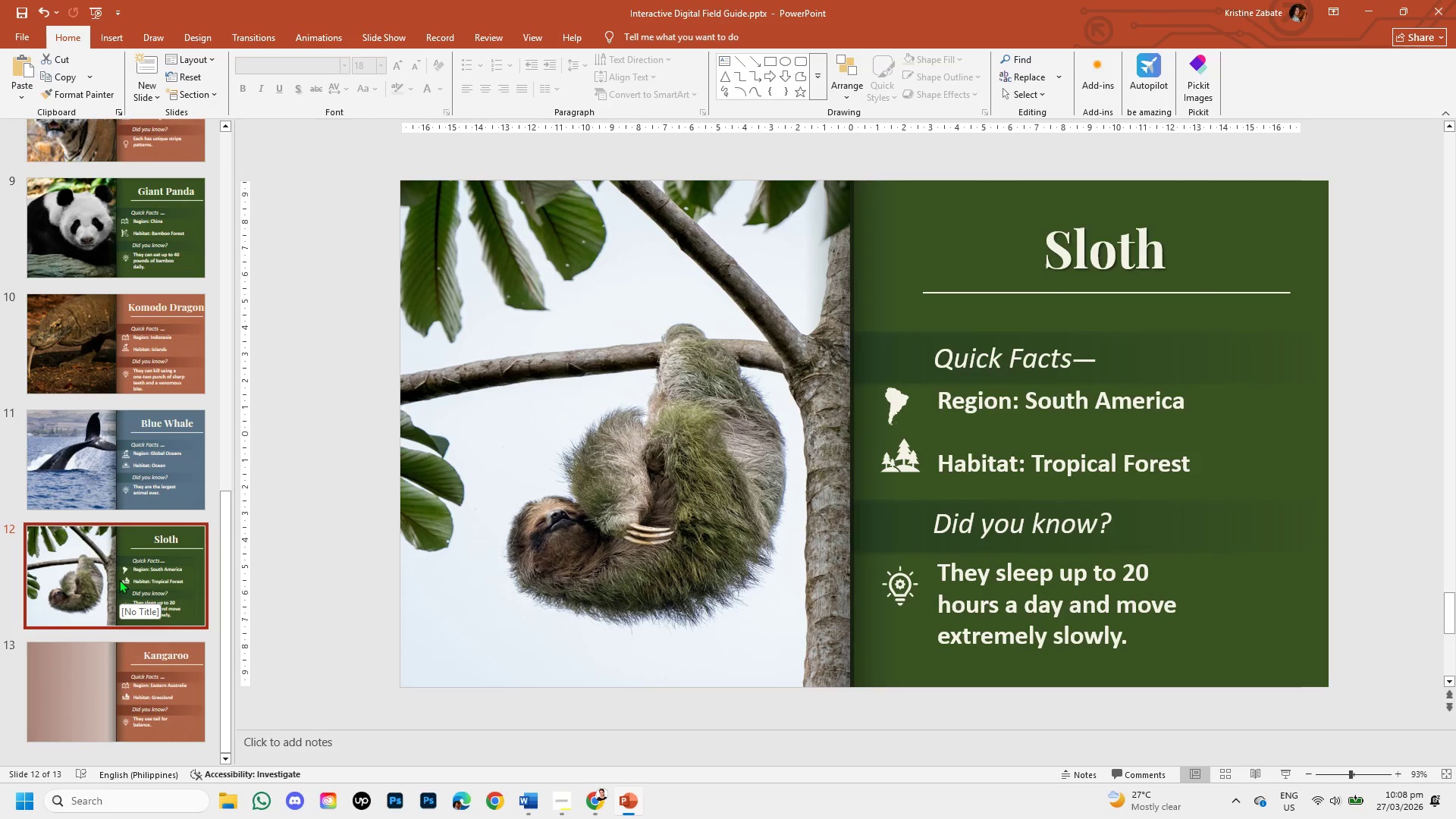 
scroll: coordinate [119, 579], scroll_direction: up, amount: 1.0
 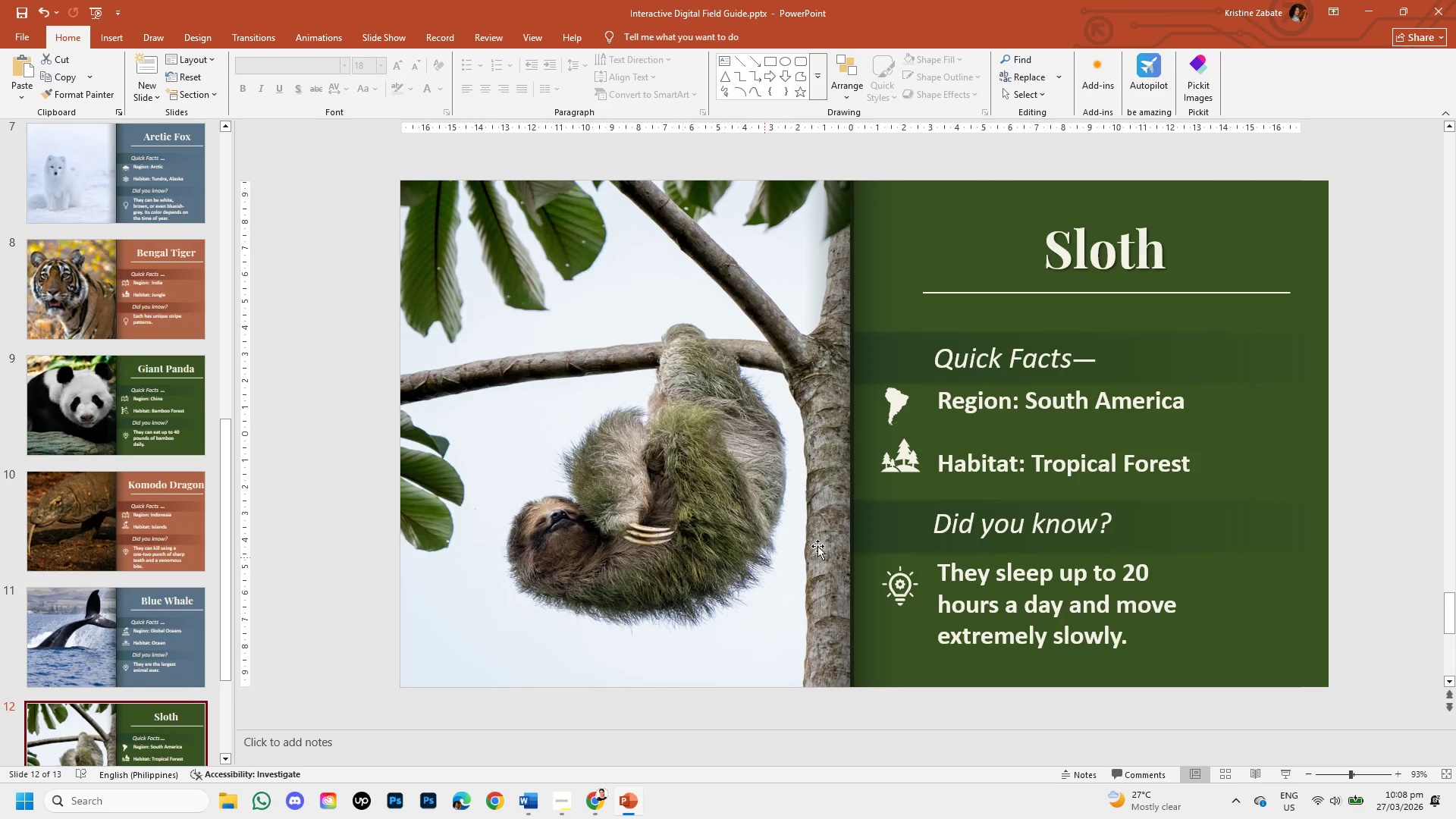 
left_click([1244, 587])
 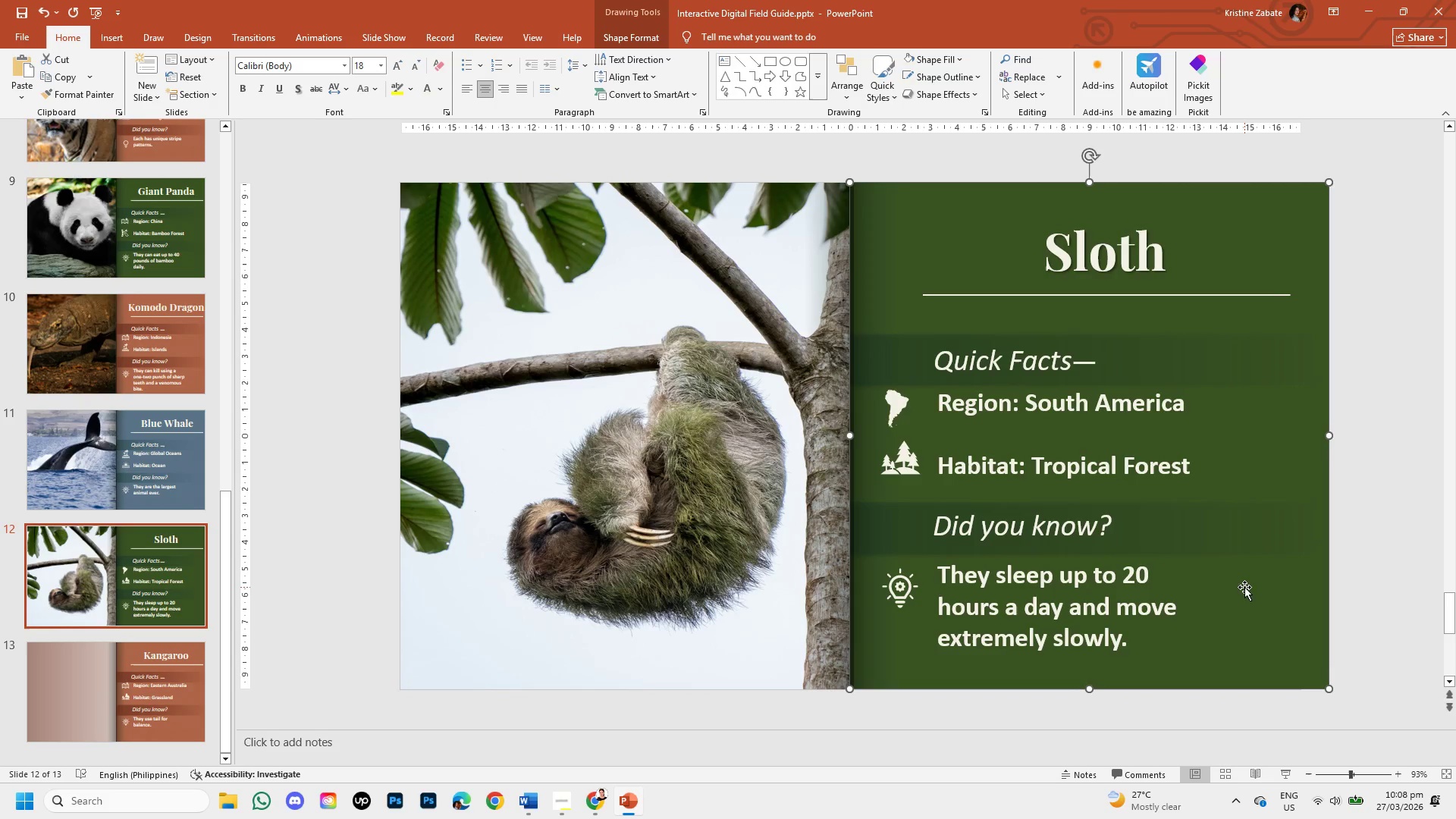 
right_click([1244, 587])
 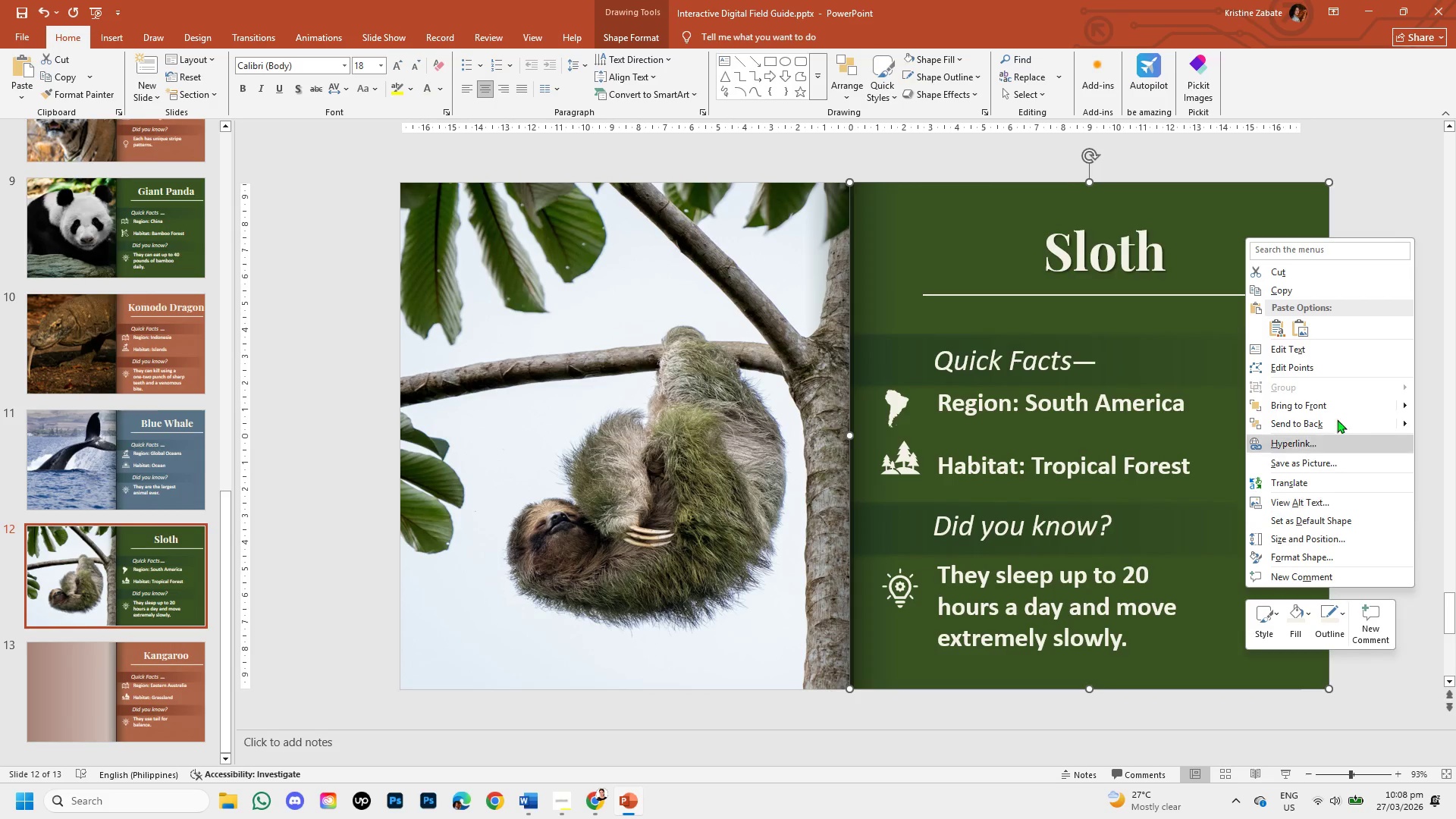 
left_click([1330, 422])
 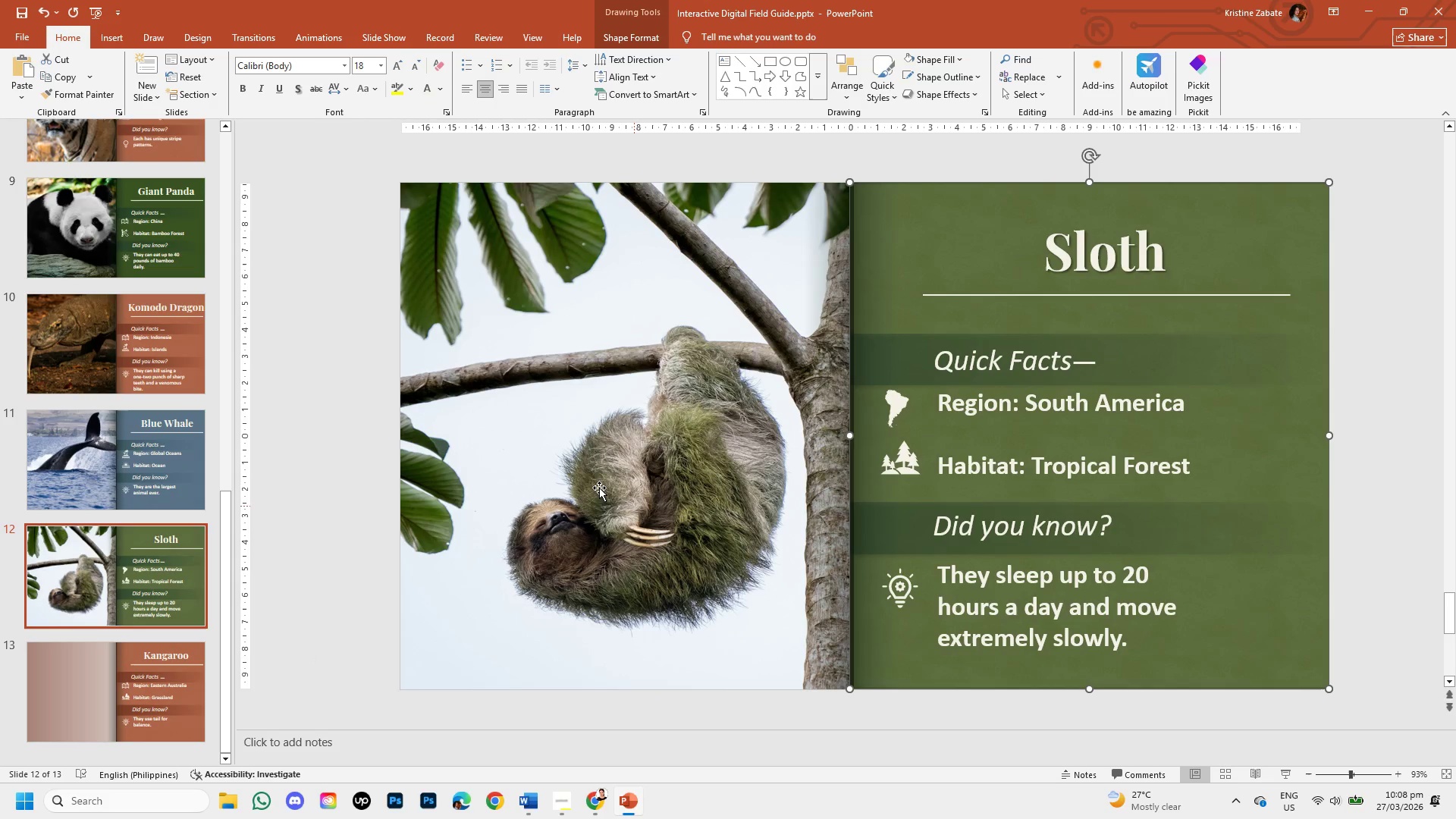 
left_click([177, 246])
 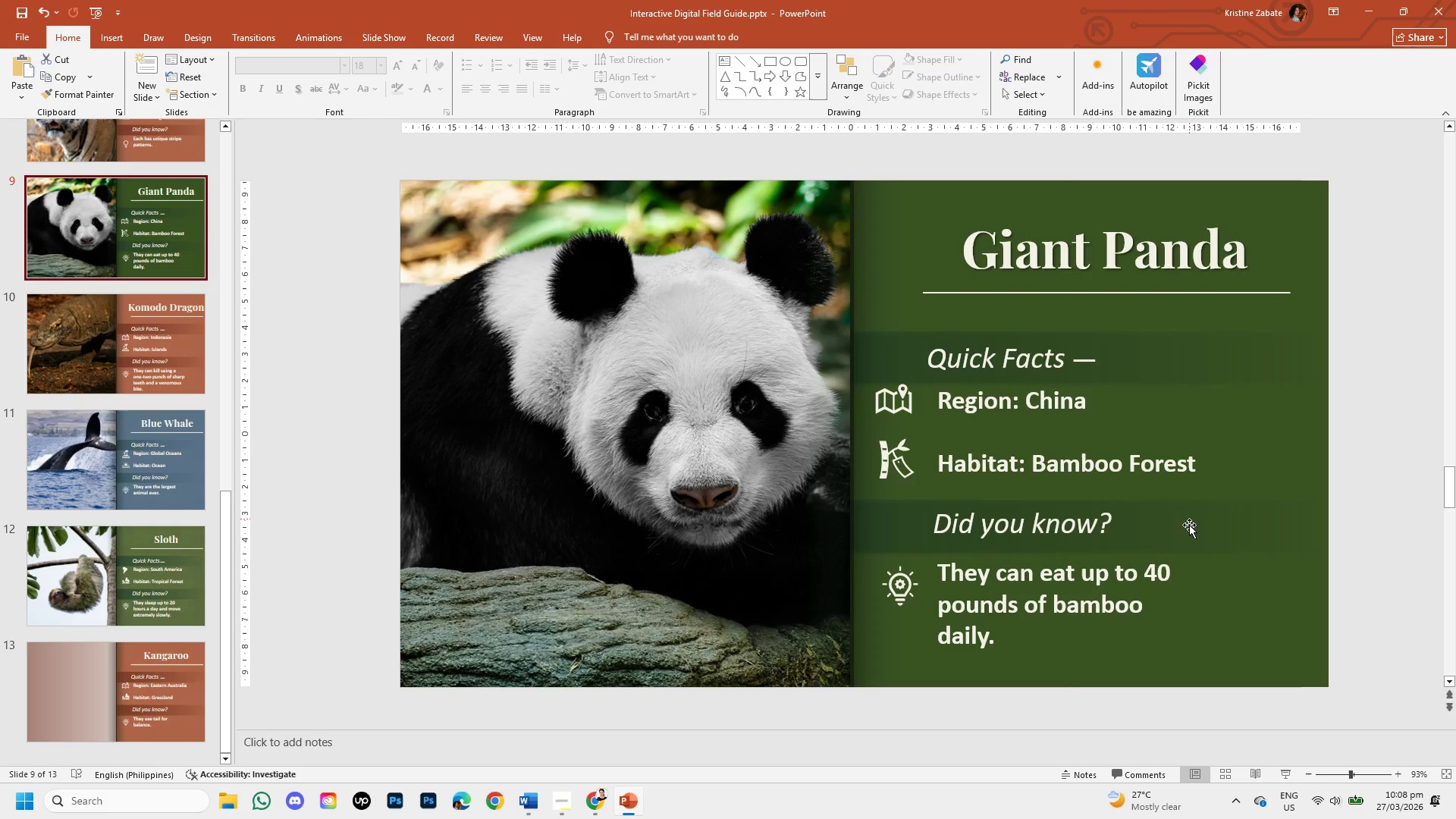 
left_click([1248, 602])
 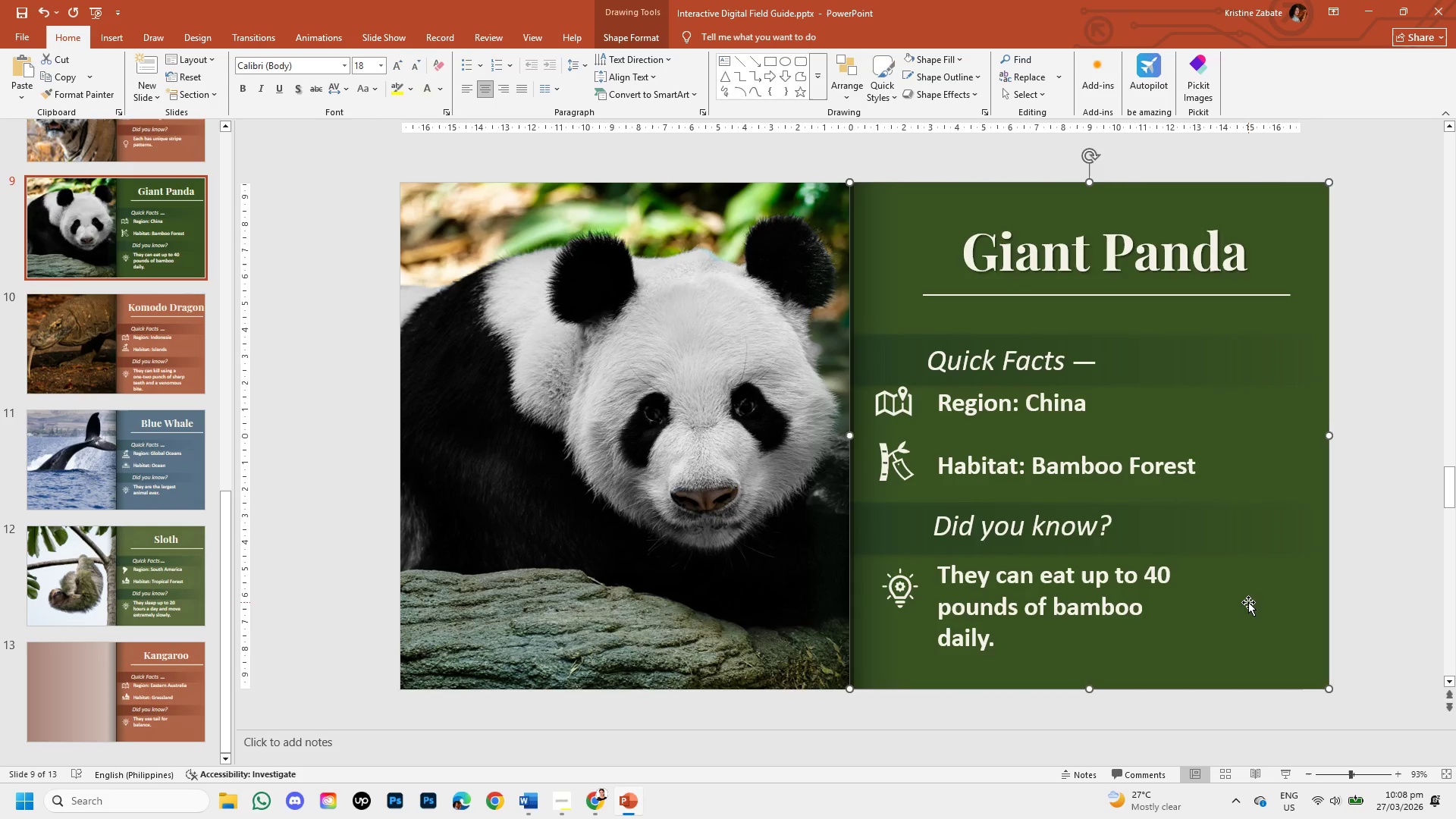 
right_click([1248, 602])
 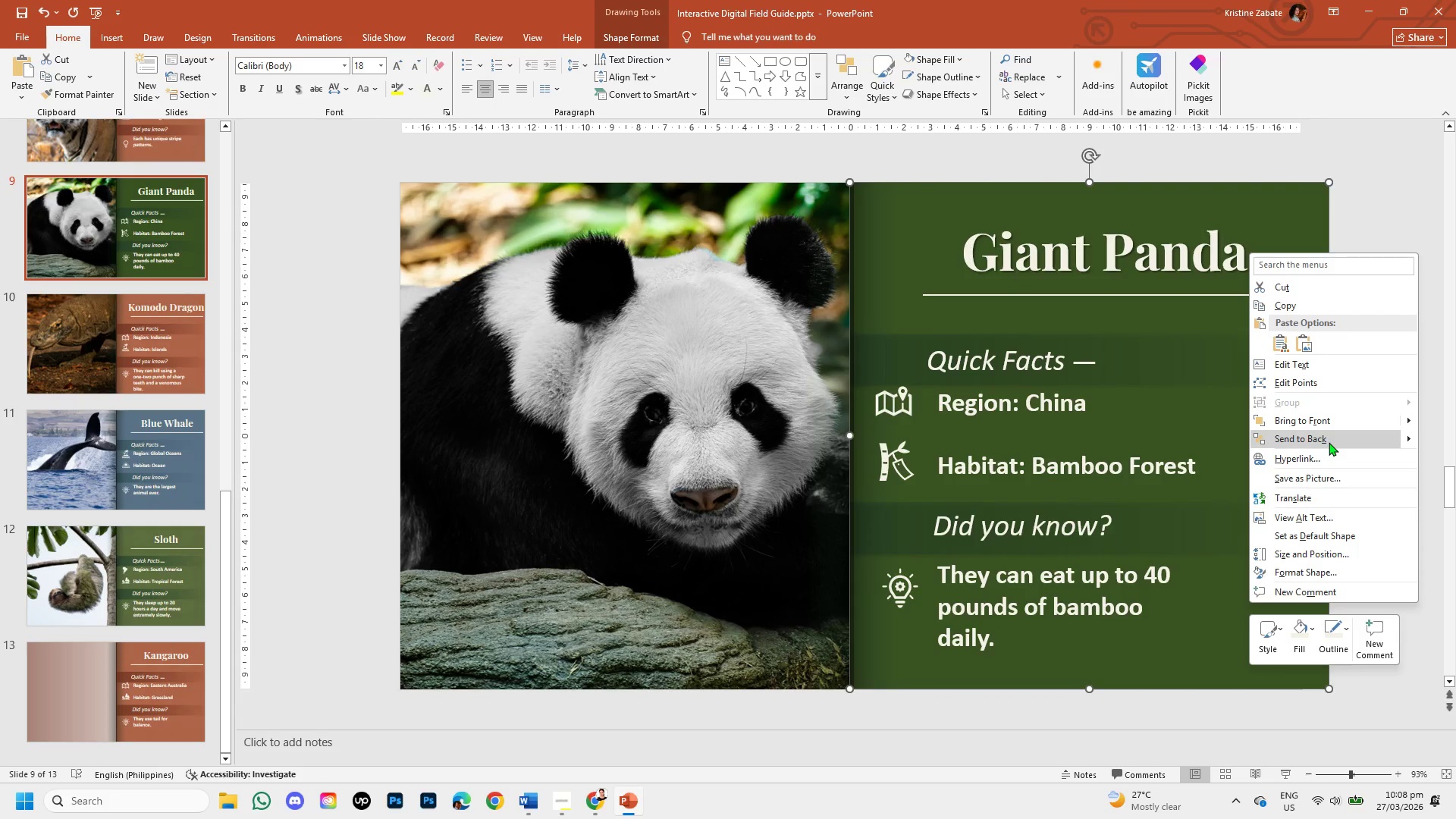 
left_click([1329, 442])
 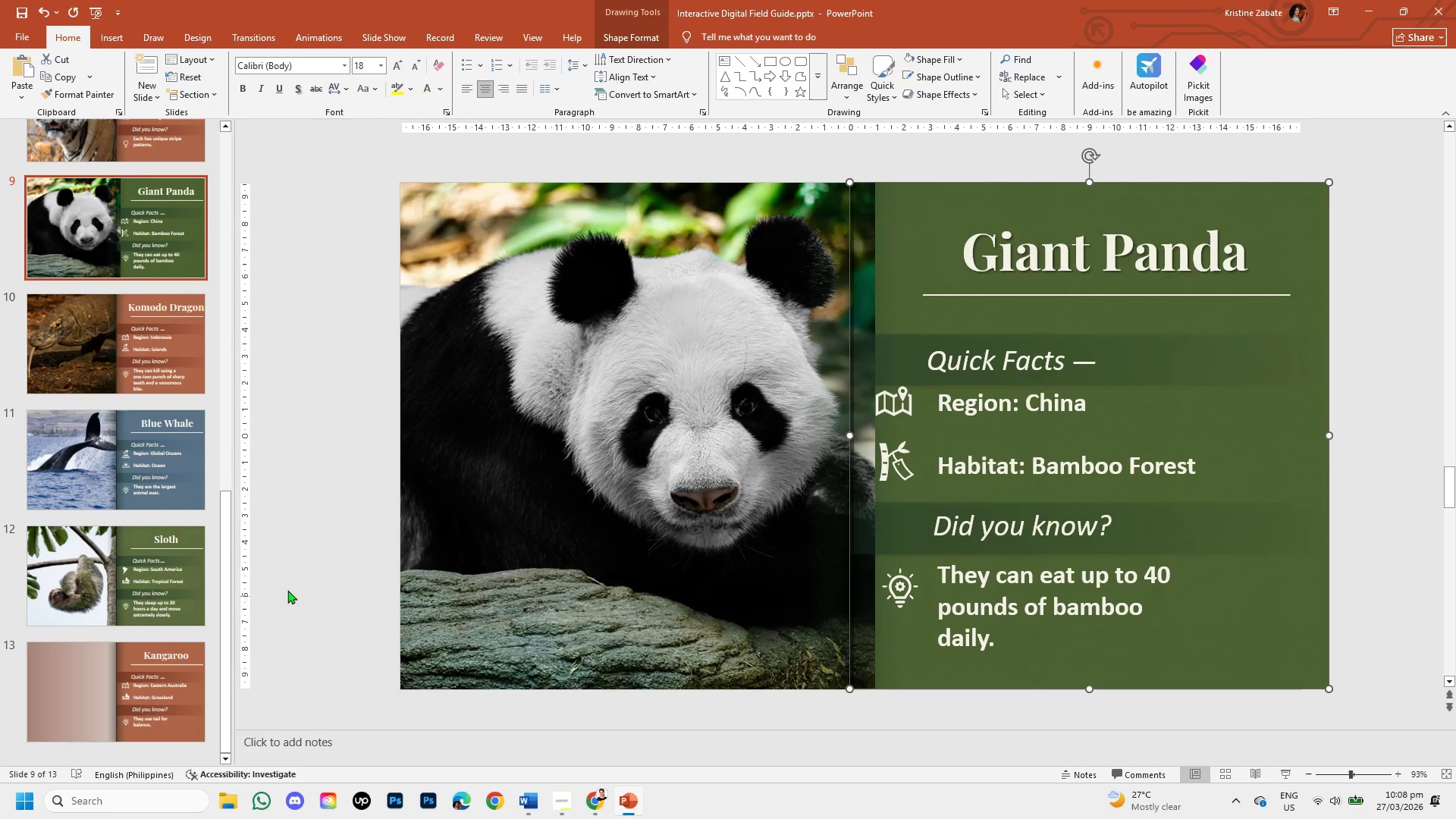 
mouse_move([207, 550])
 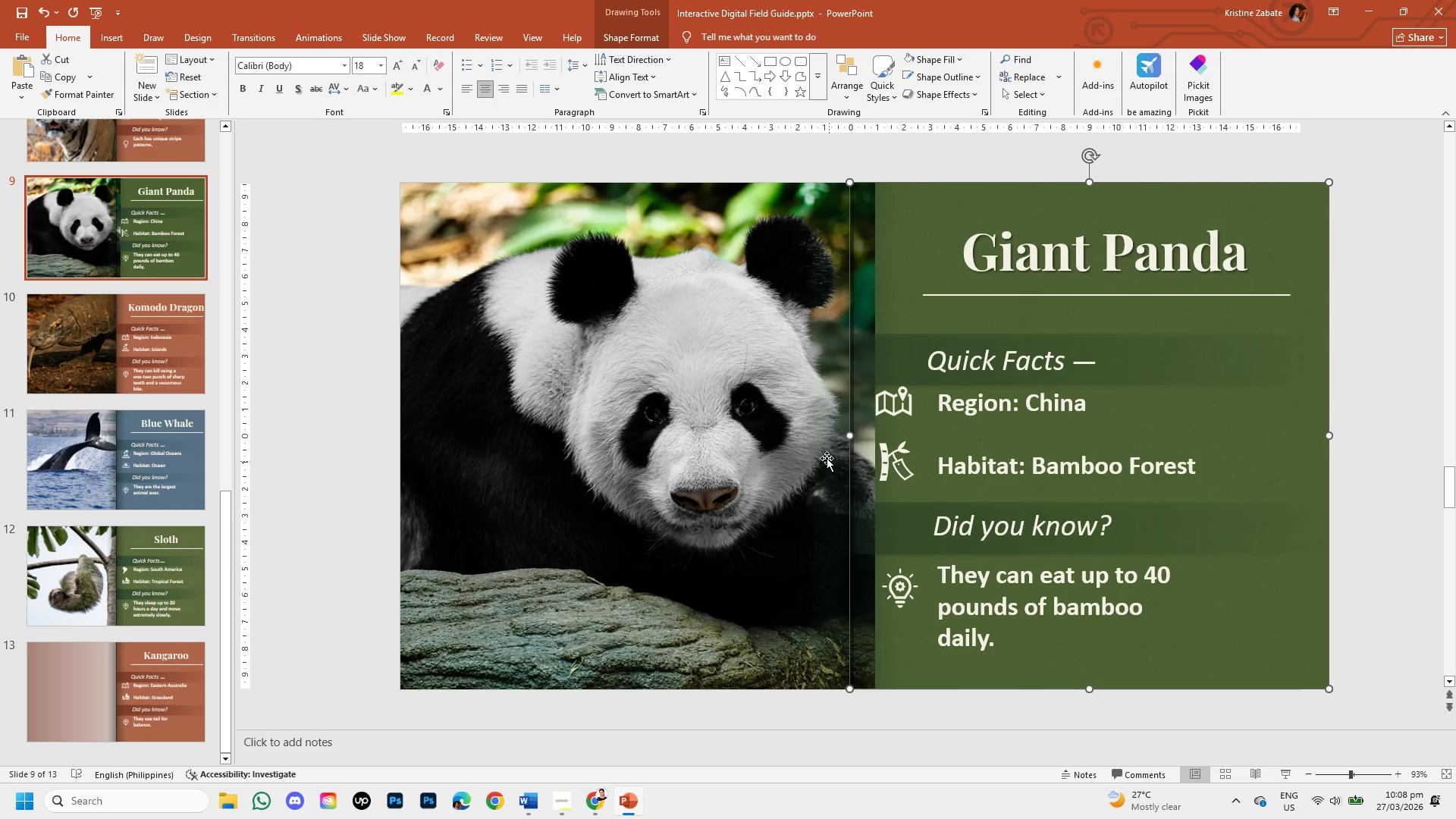 
left_click_drag(start_coordinate=[849, 435], to_coordinate=[874, 440])
 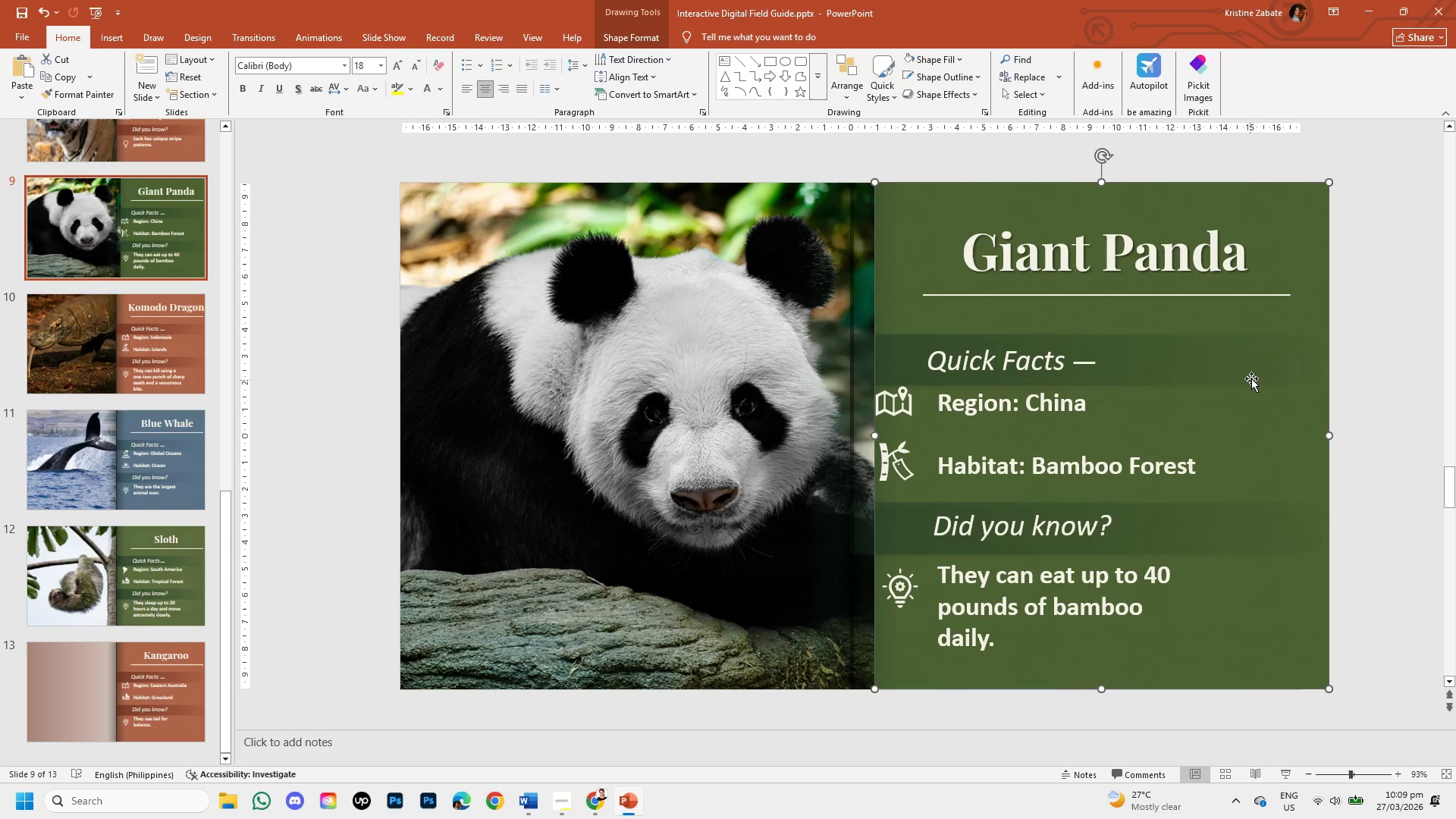 
left_click([1254, 371])
 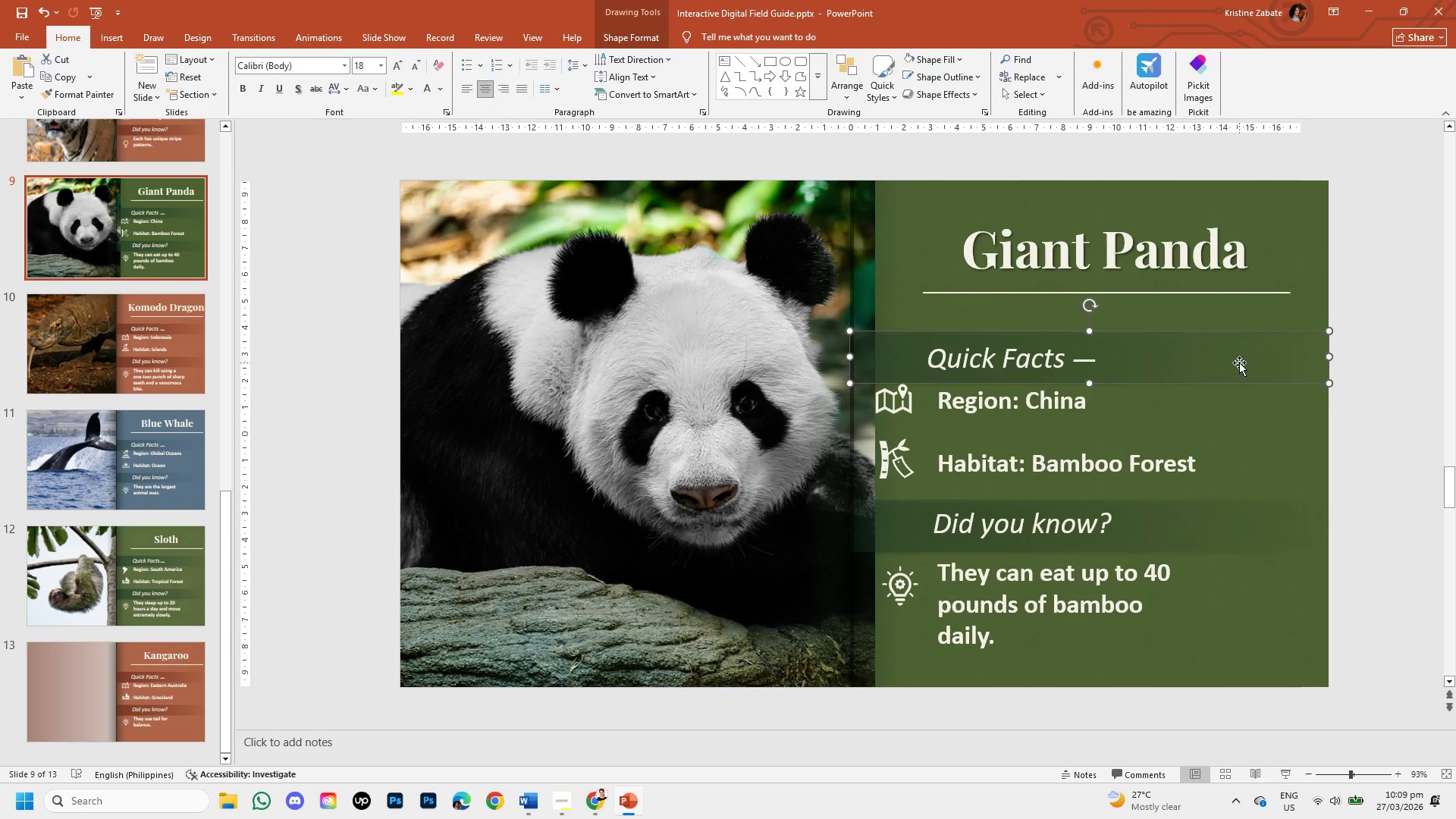 
left_click_drag(start_coordinate=[1239, 362], to_coordinate=[1264, 357])
 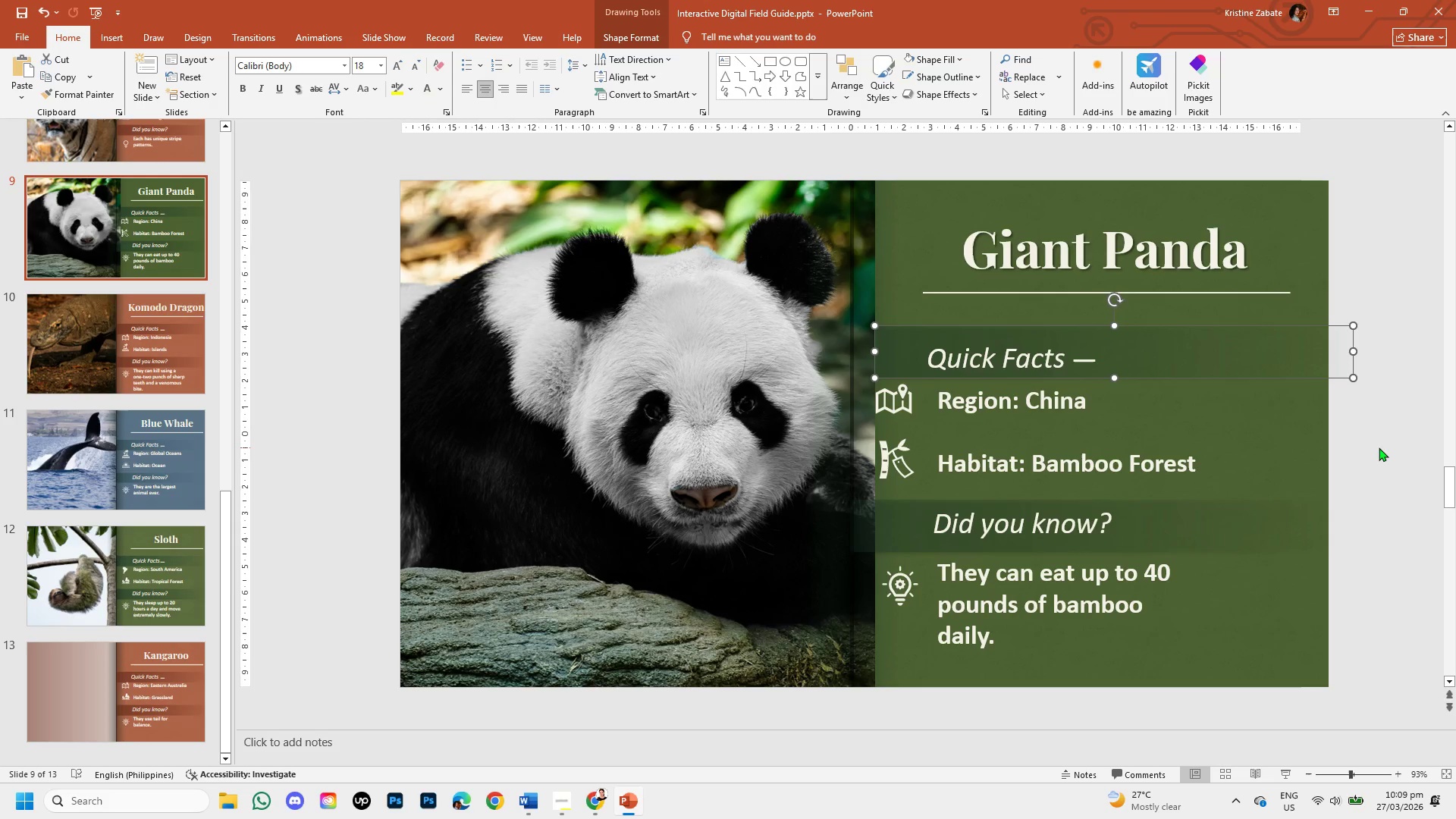 
left_click([1379, 447])
 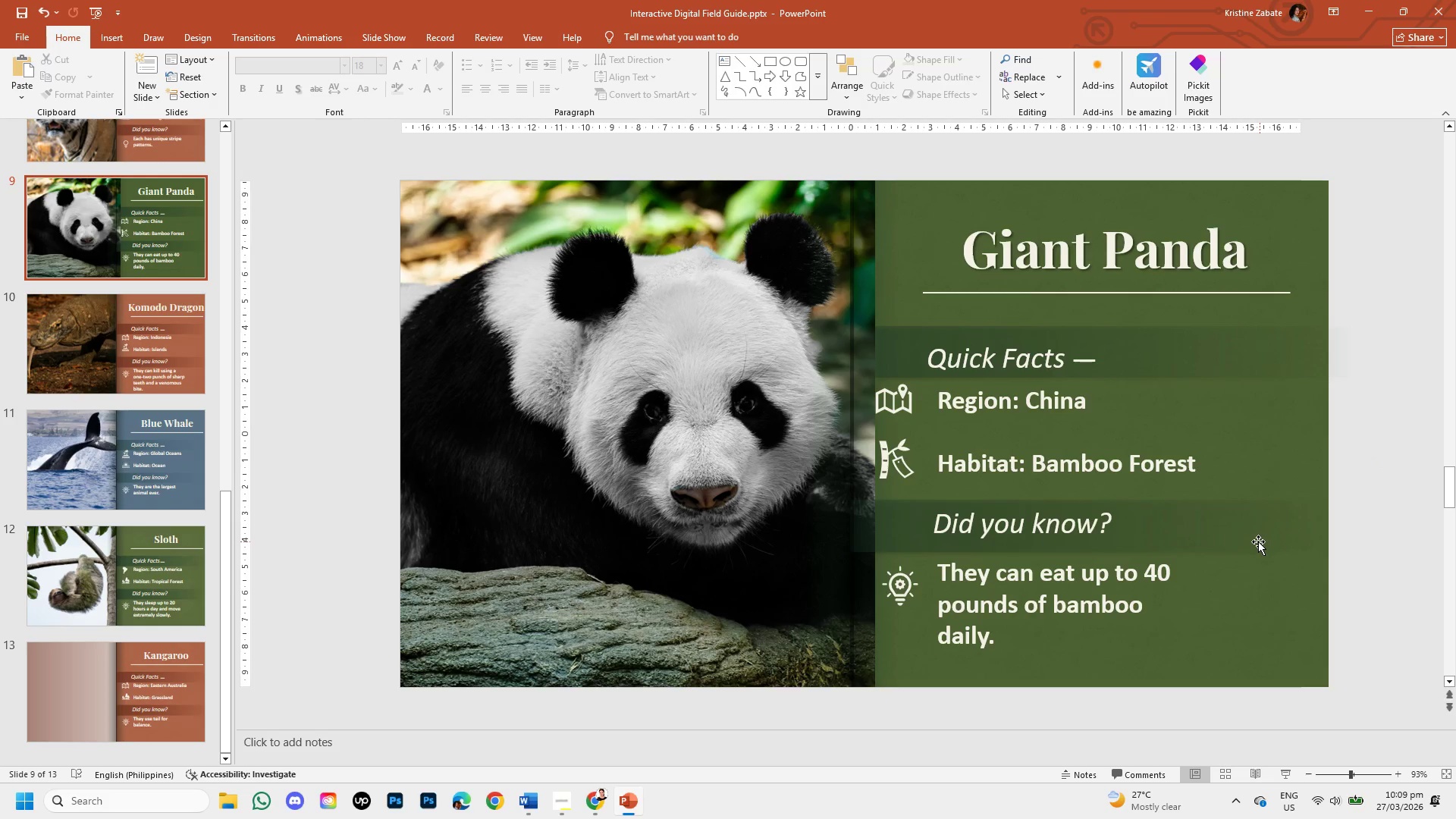 
left_click([1257, 541])
 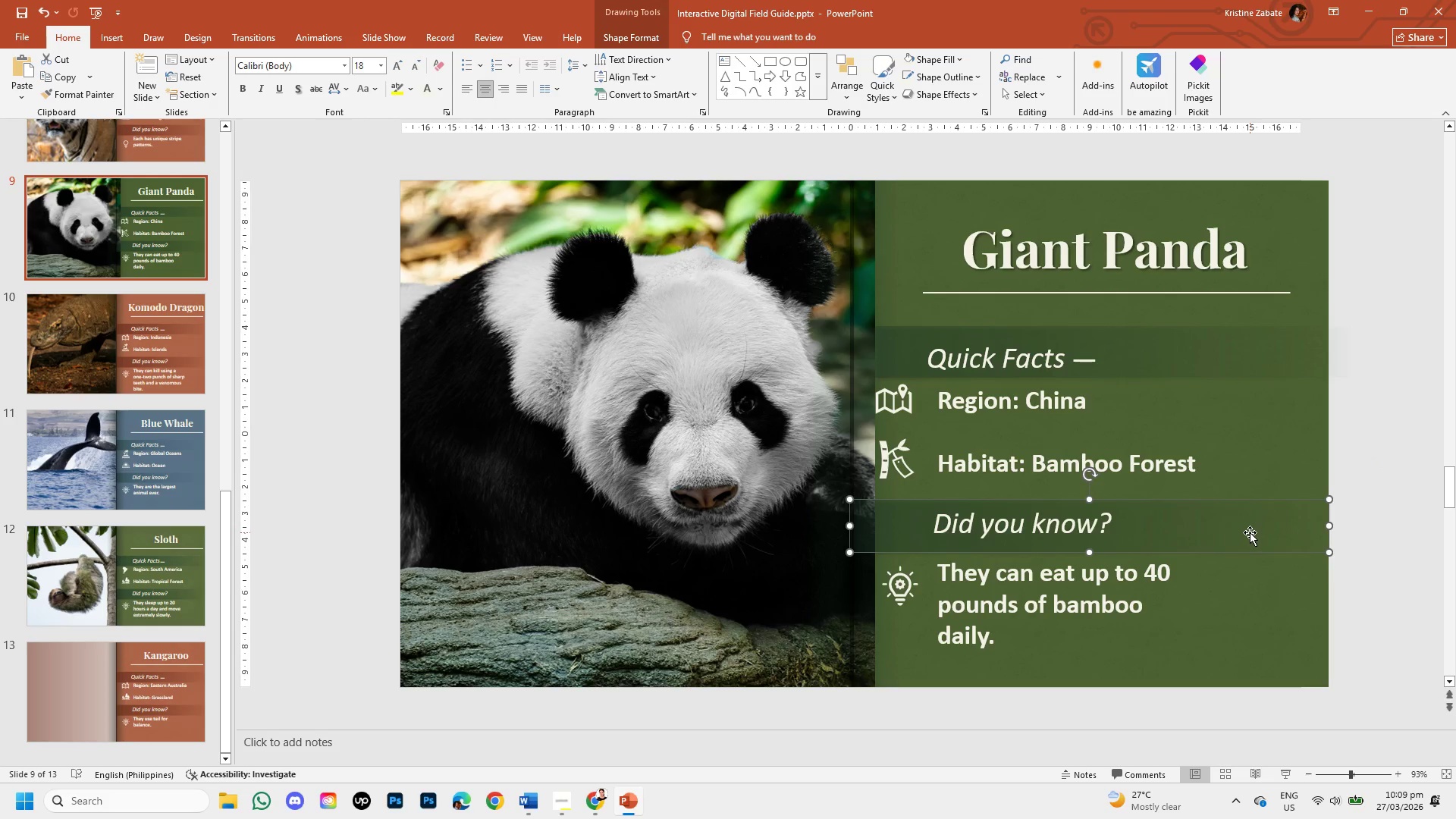 
left_click_drag(start_coordinate=[1250, 532], to_coordinate=[1272, 532])
 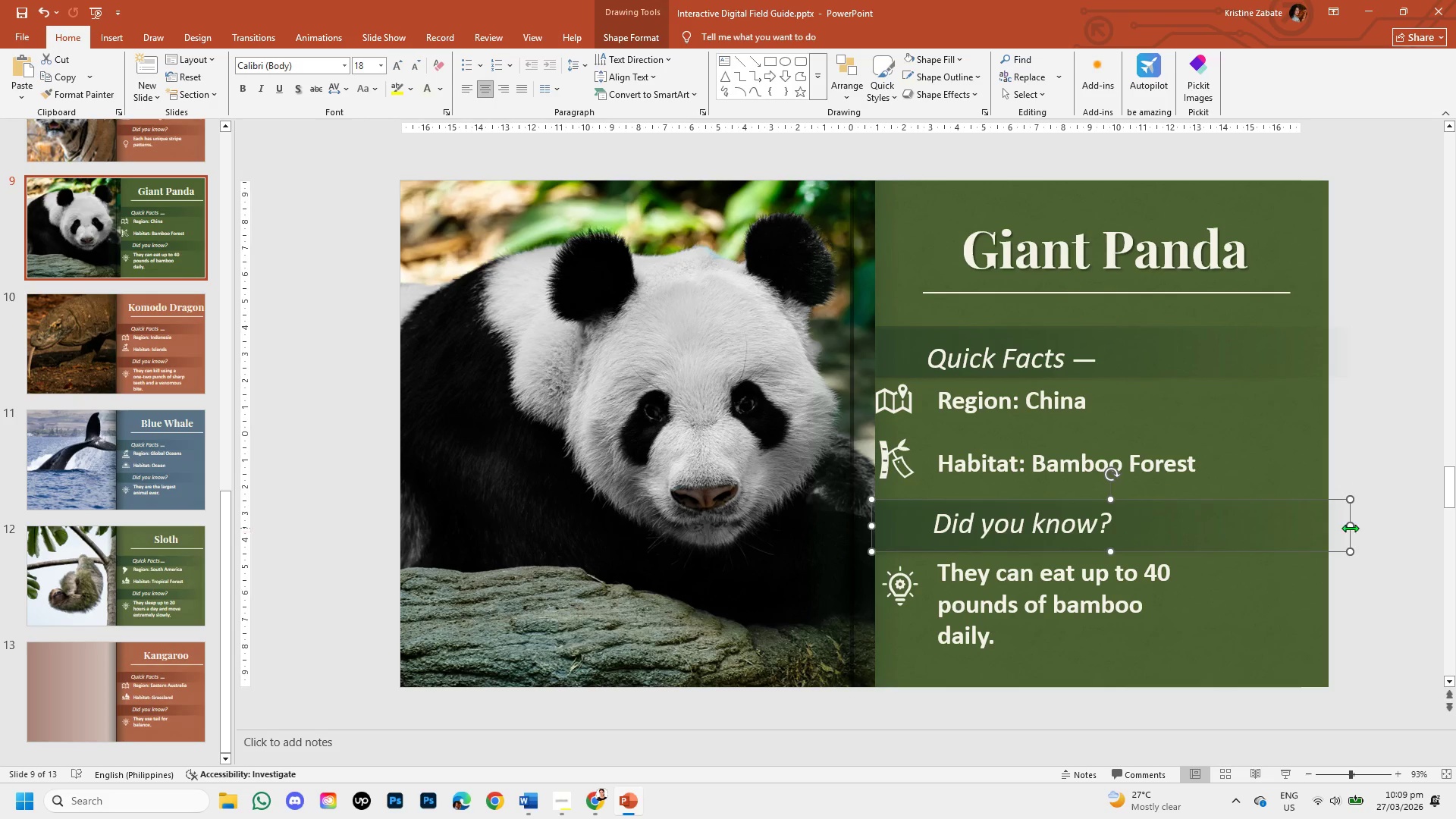 
left_click_drag(start_coordinate=[1347, 524], to_coordinate=[1334, 525])
 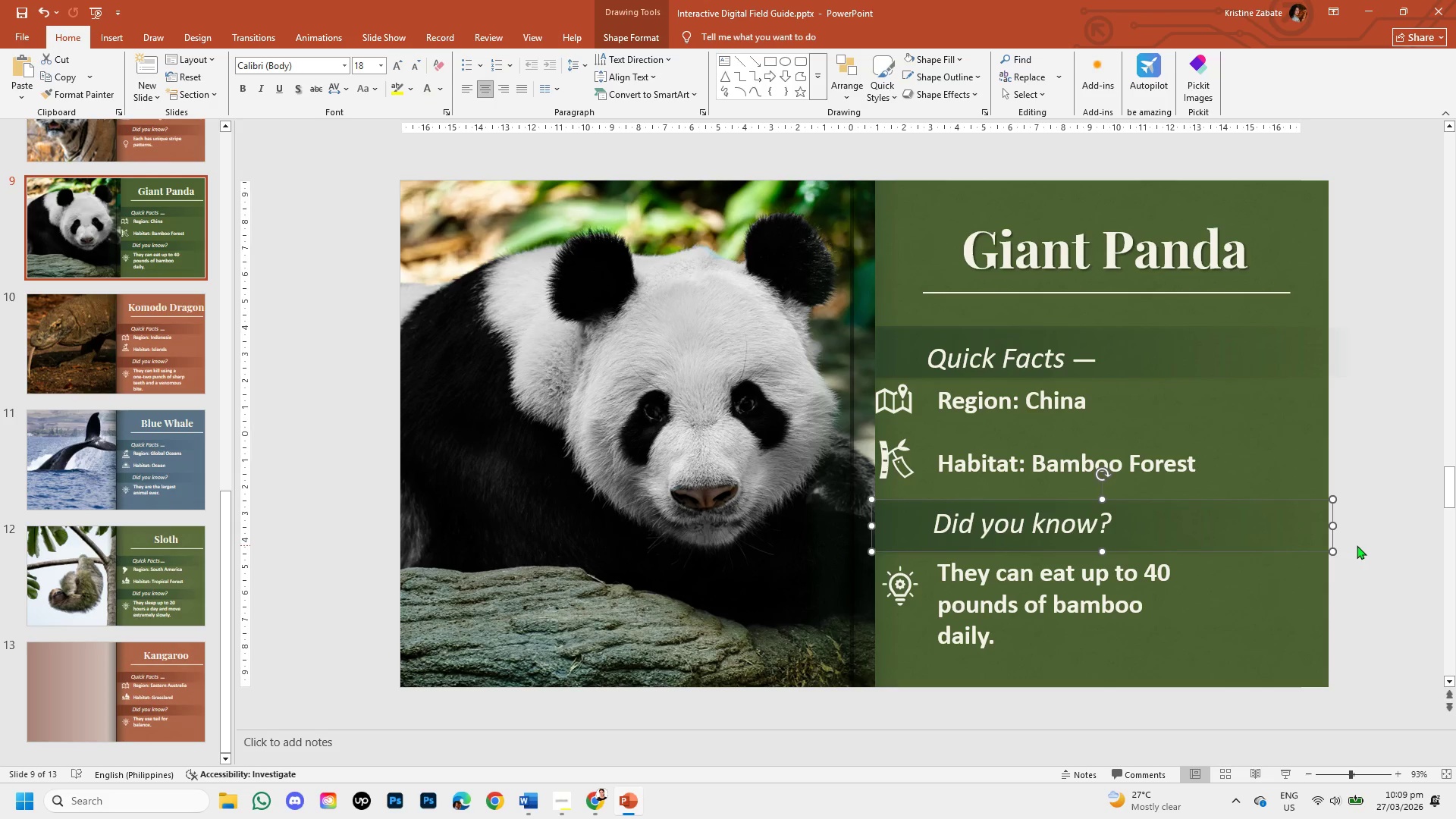 
left_click([1357, 545])
 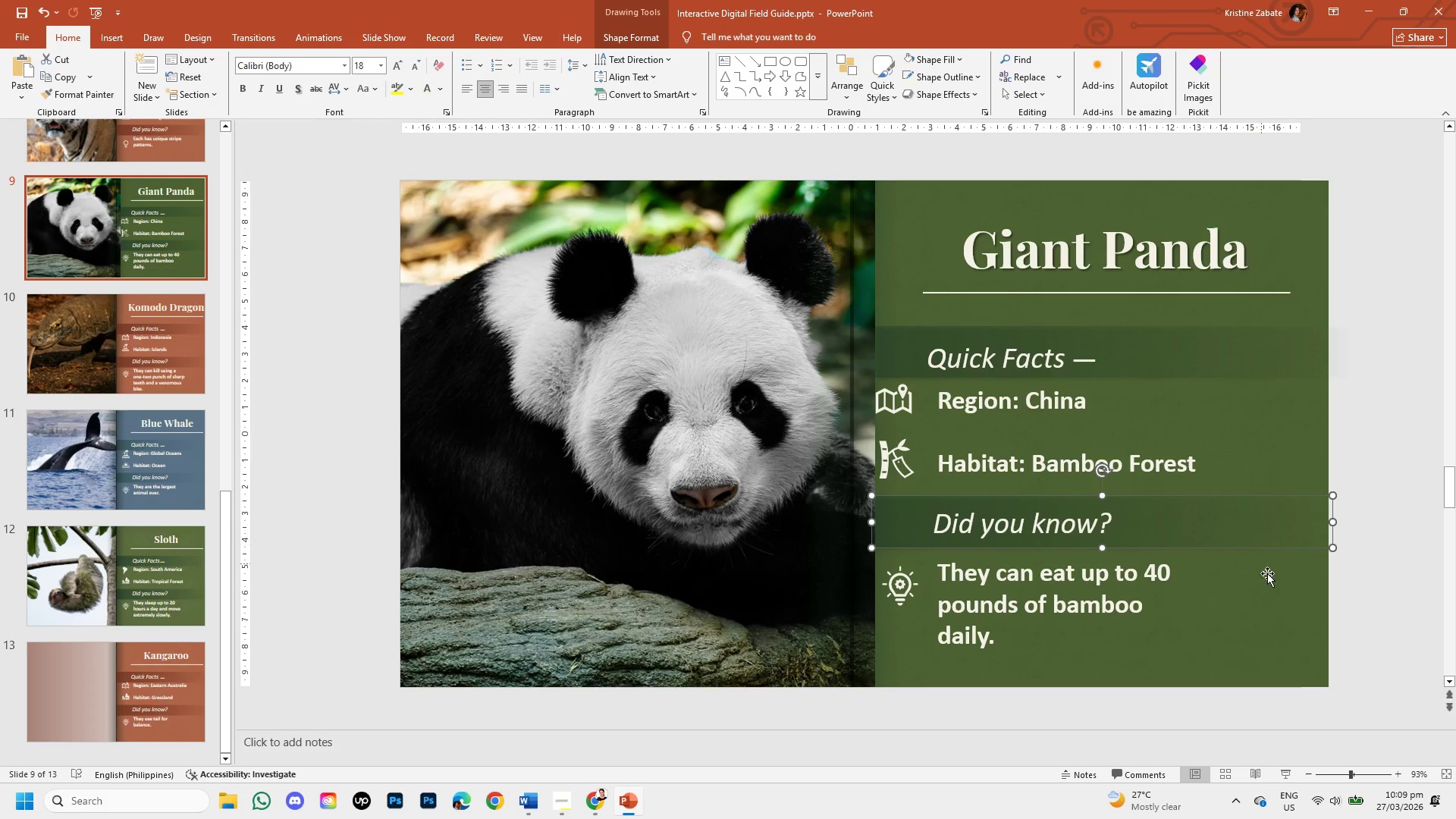 
left_click([1379, 619])
 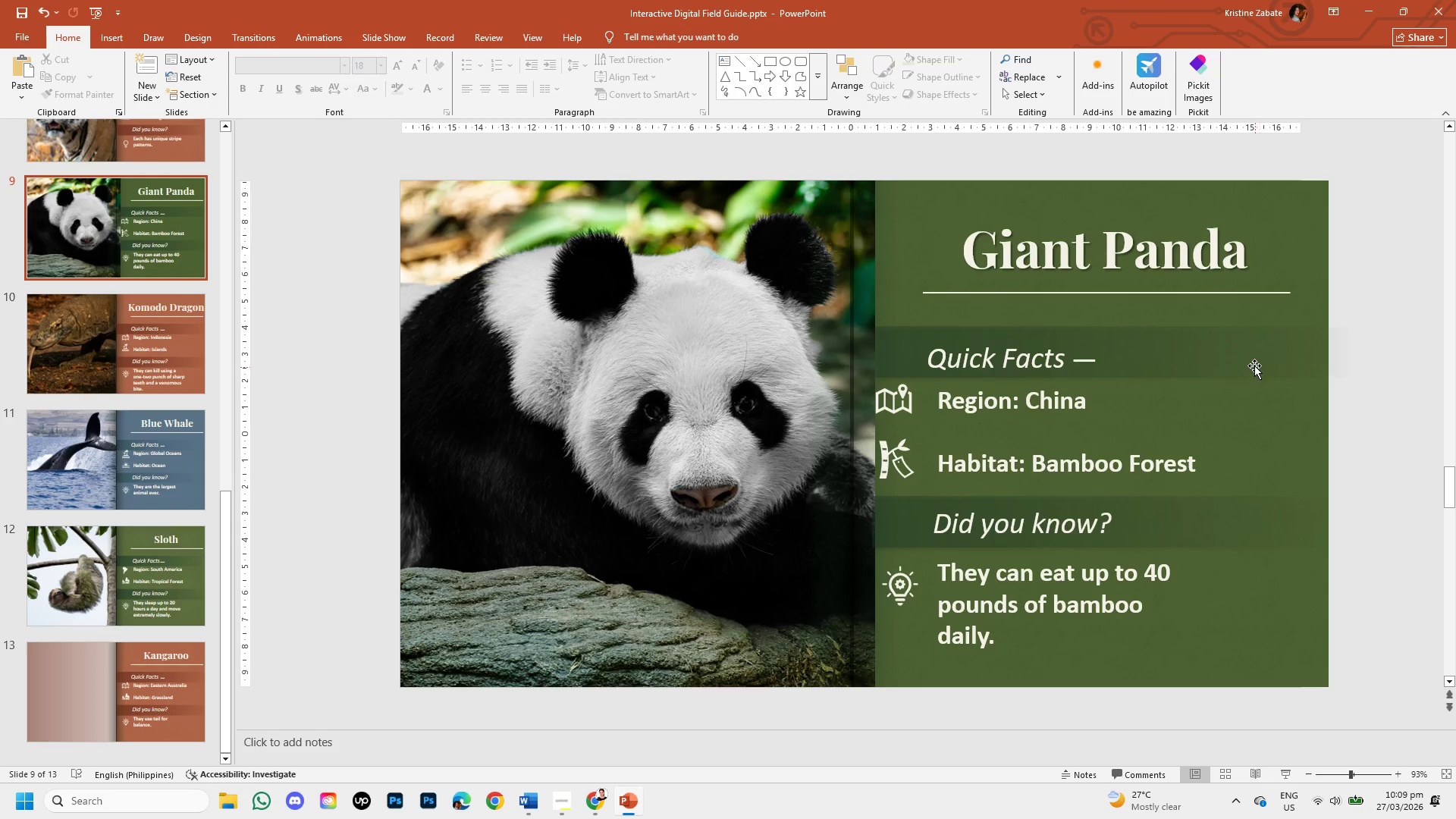 
left_click([1254, 356])
 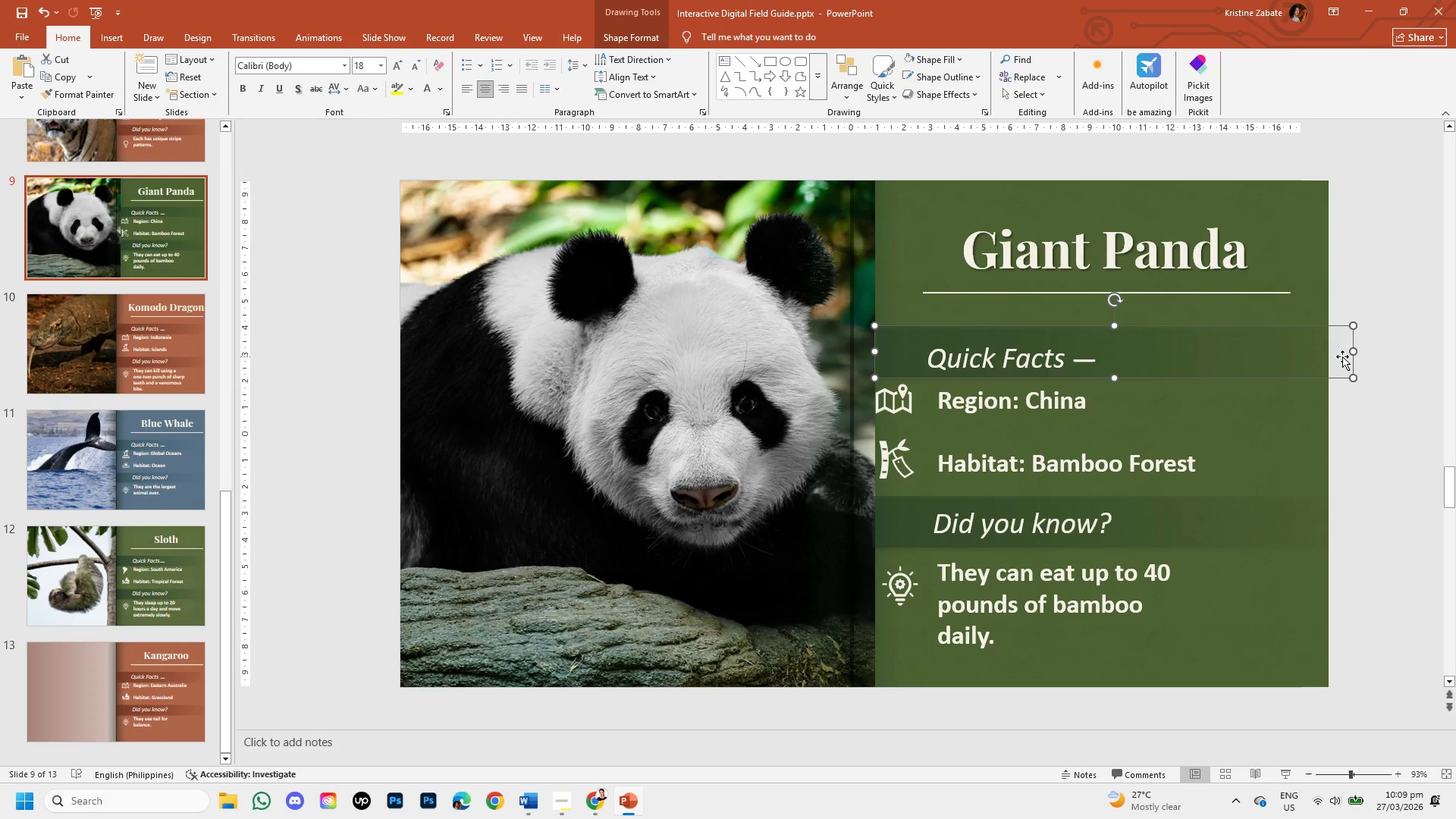 
left_click_drag(start_coordinate=[1354, 352], to_coordinate=[1328, 351])
 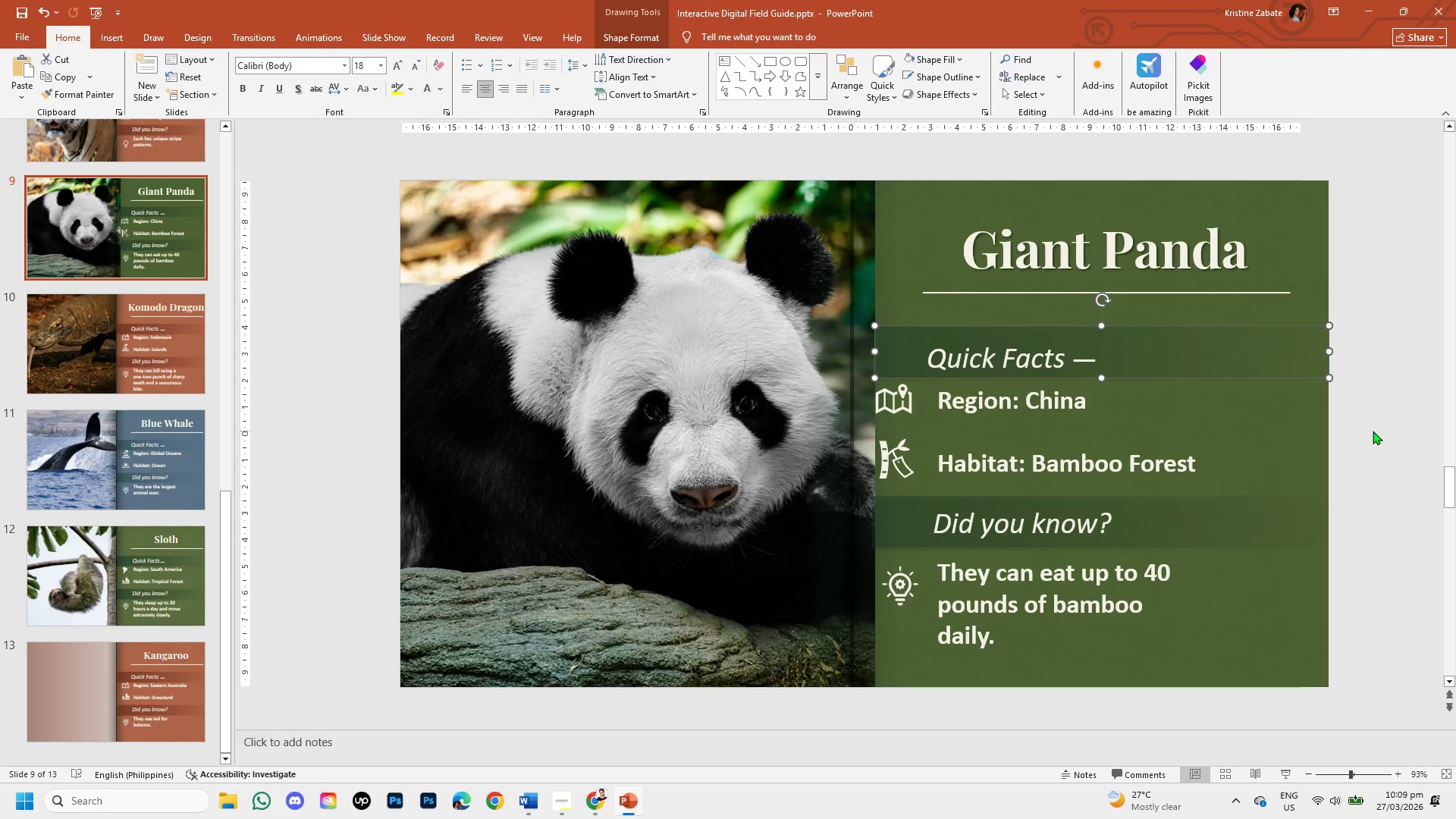 
left_click([1373, 431])
 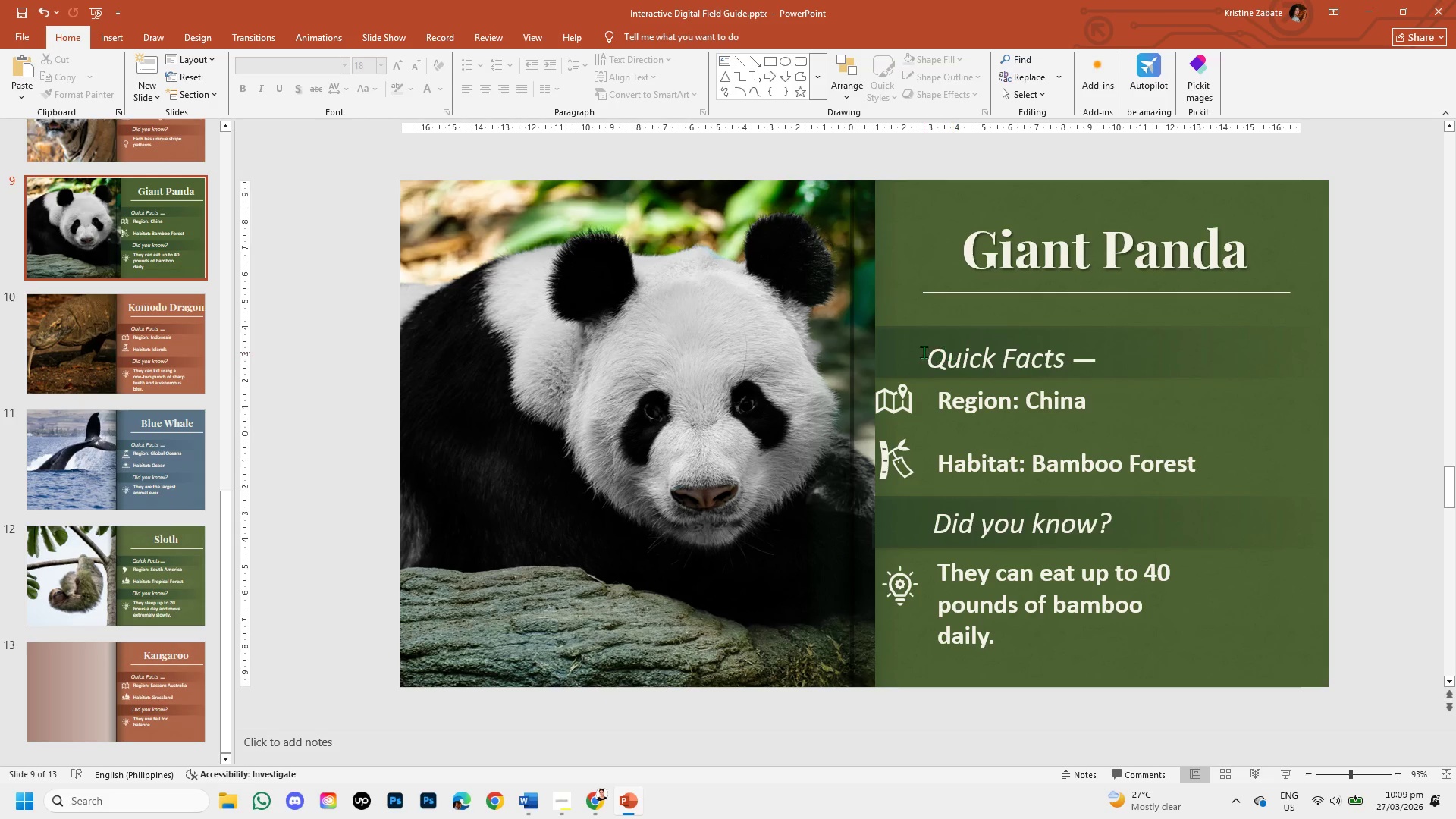 
left_click([927, 353])
 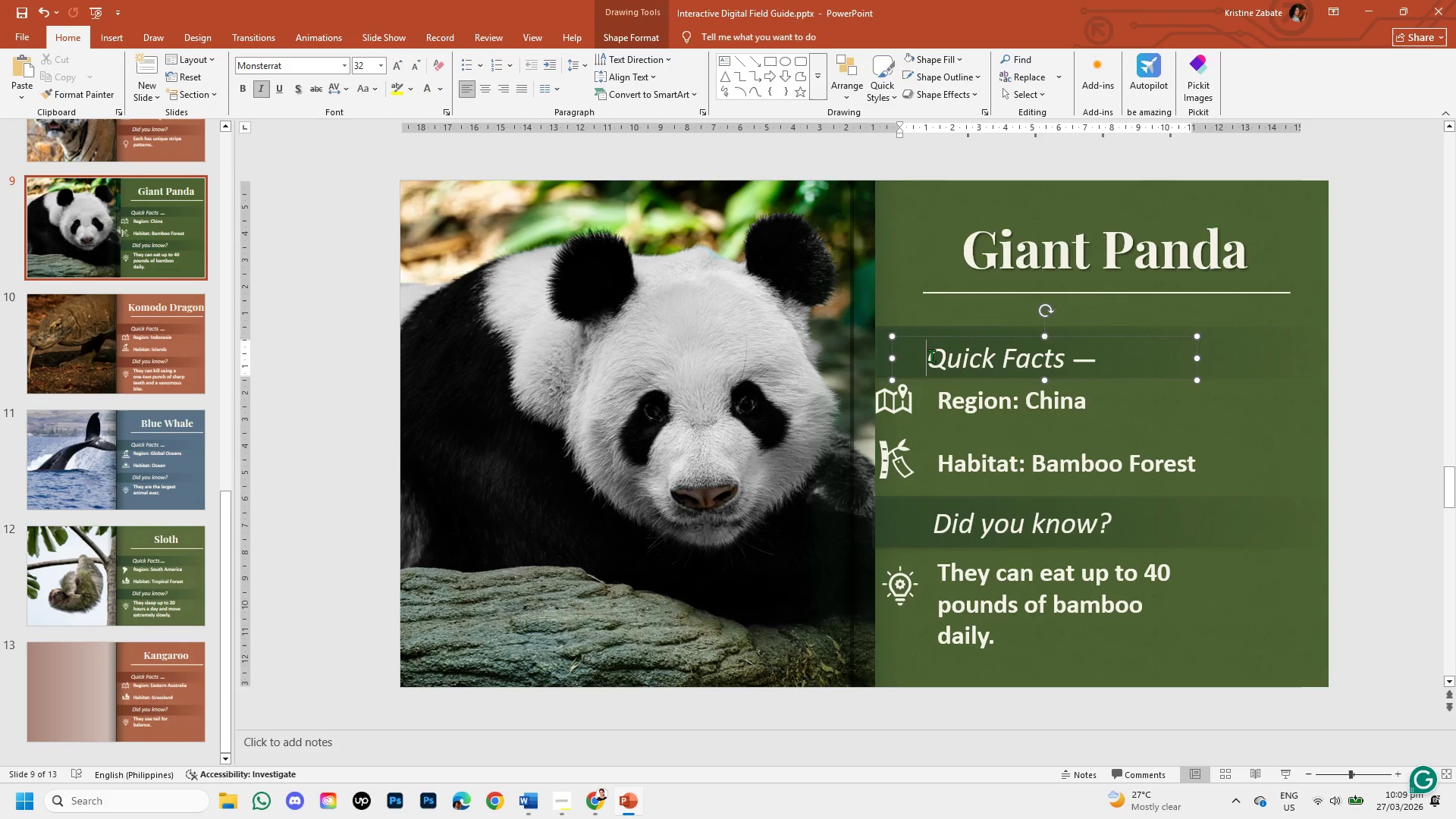 
left_click_drag(start_coordinate=[931, 356], to_coordinate=[1123, 366])
 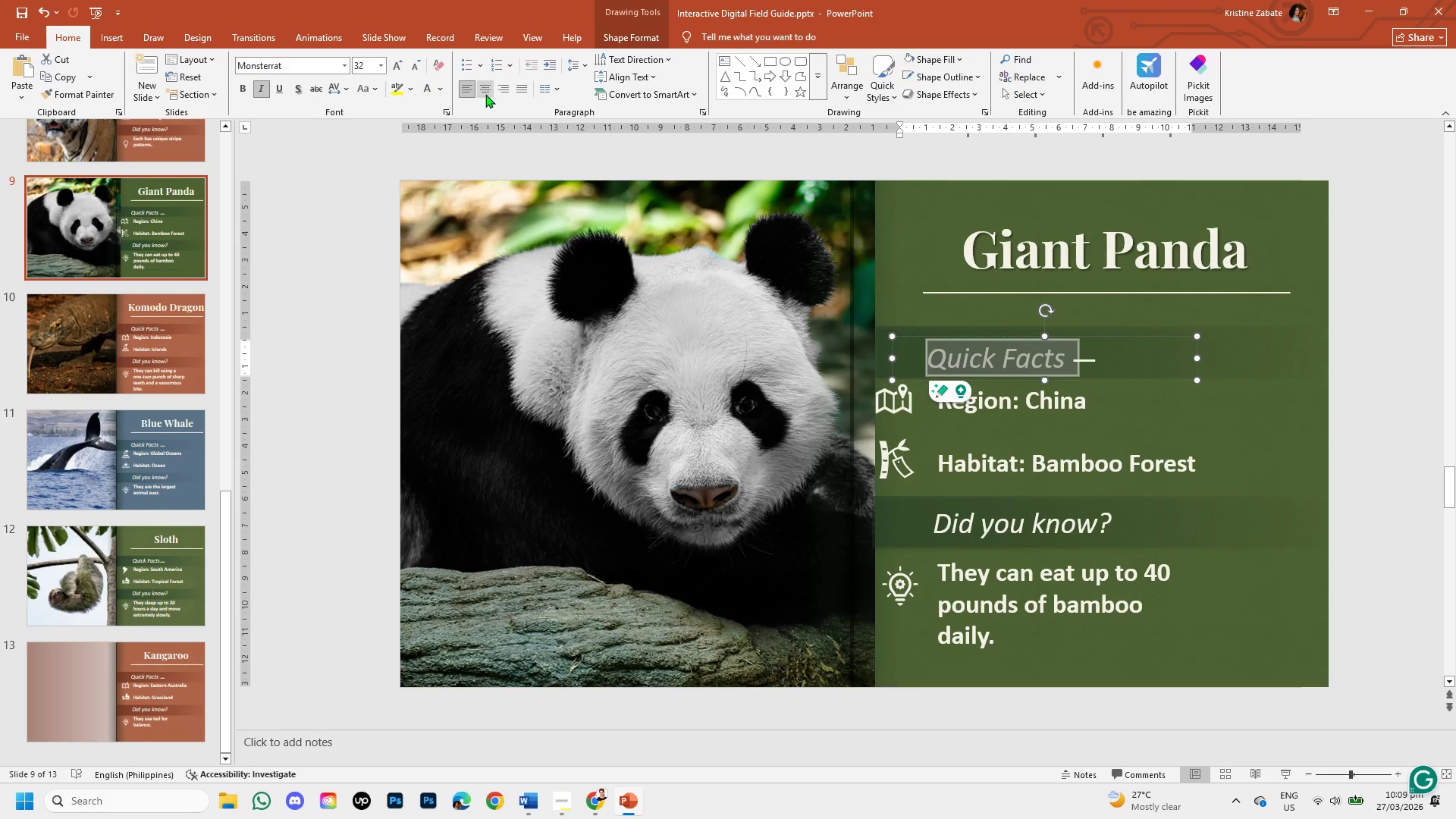 
left_click([485, 92])
 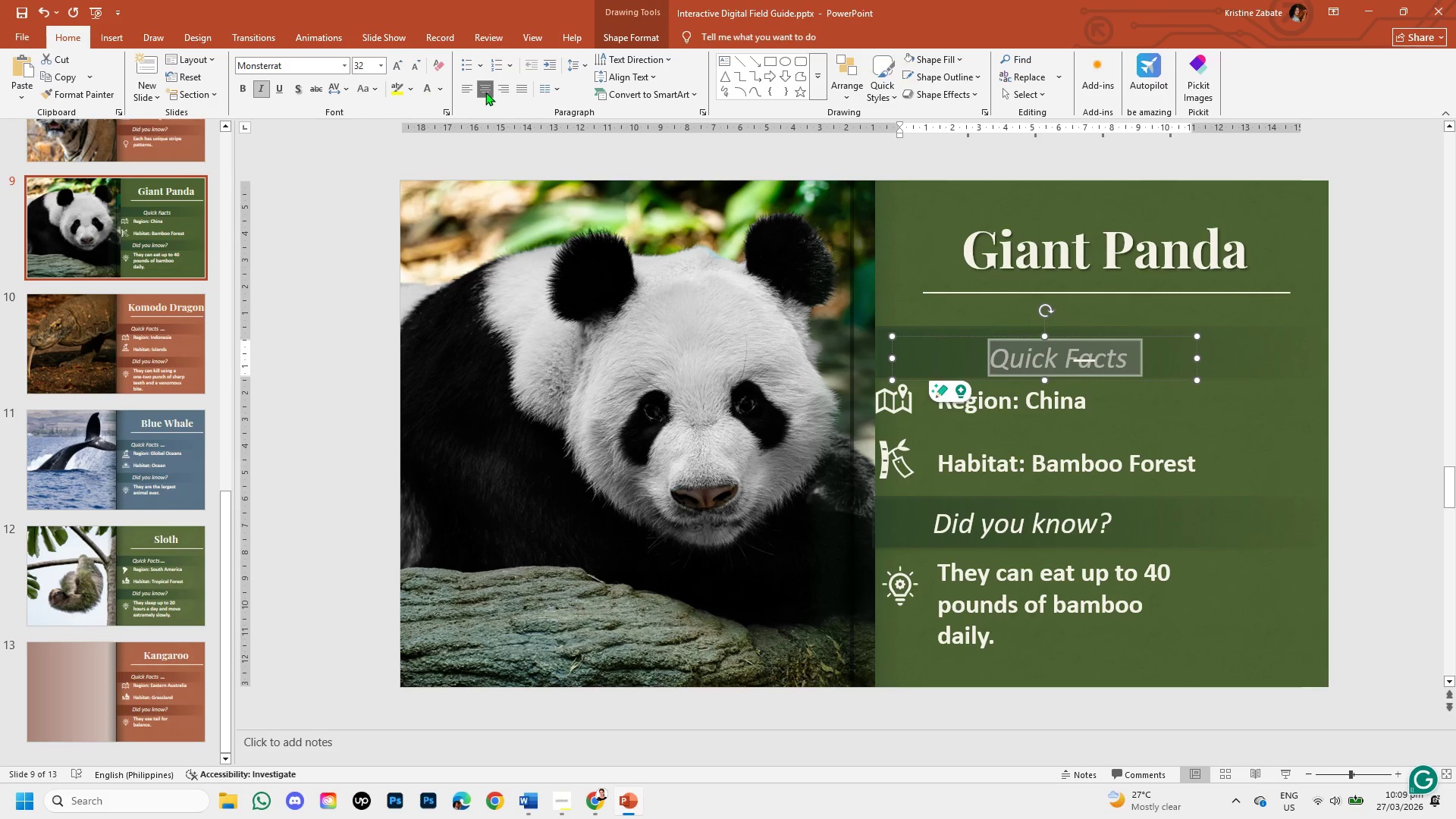 
key(Control+Z)
 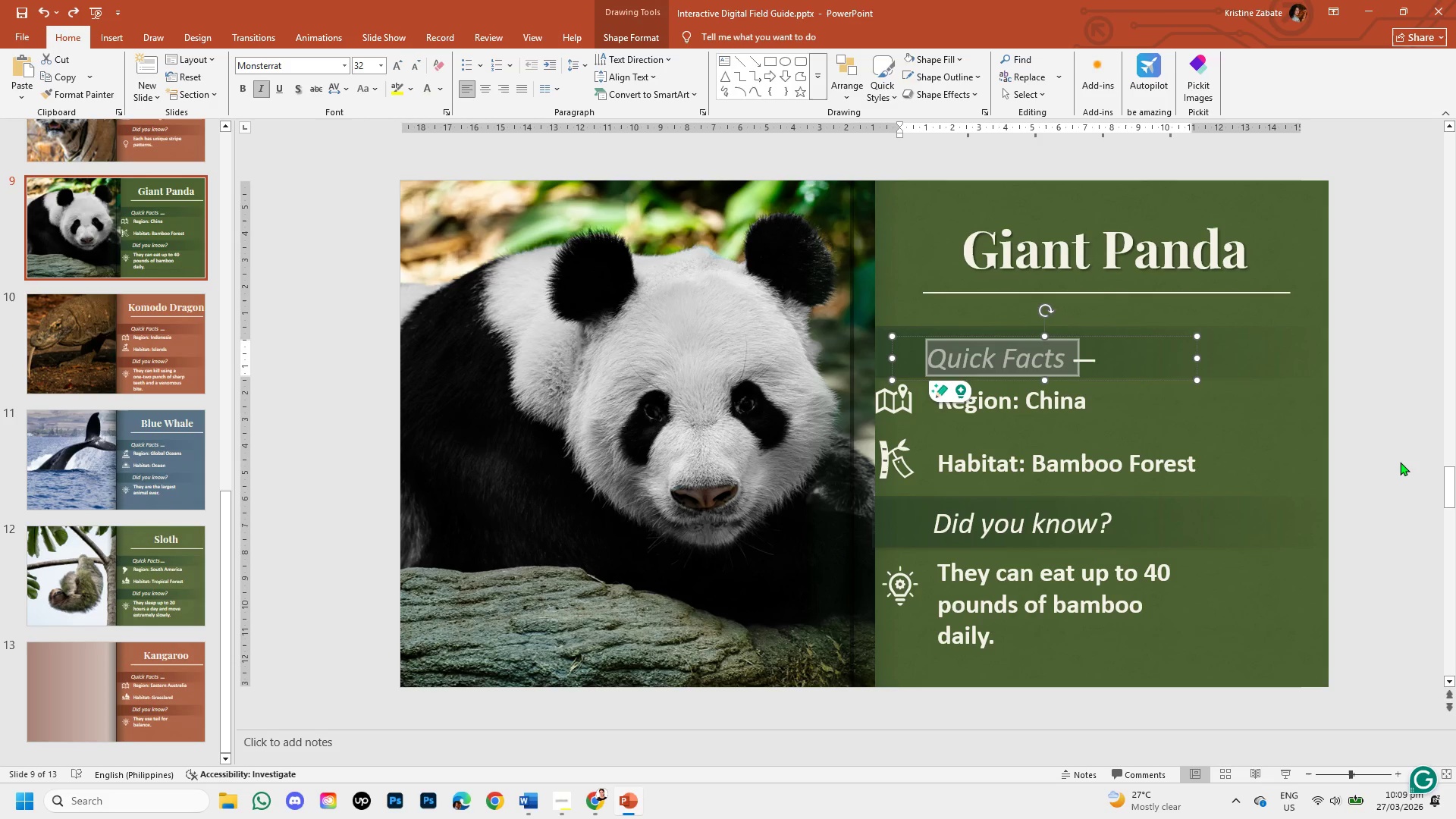 
left_click([1400, 462])
 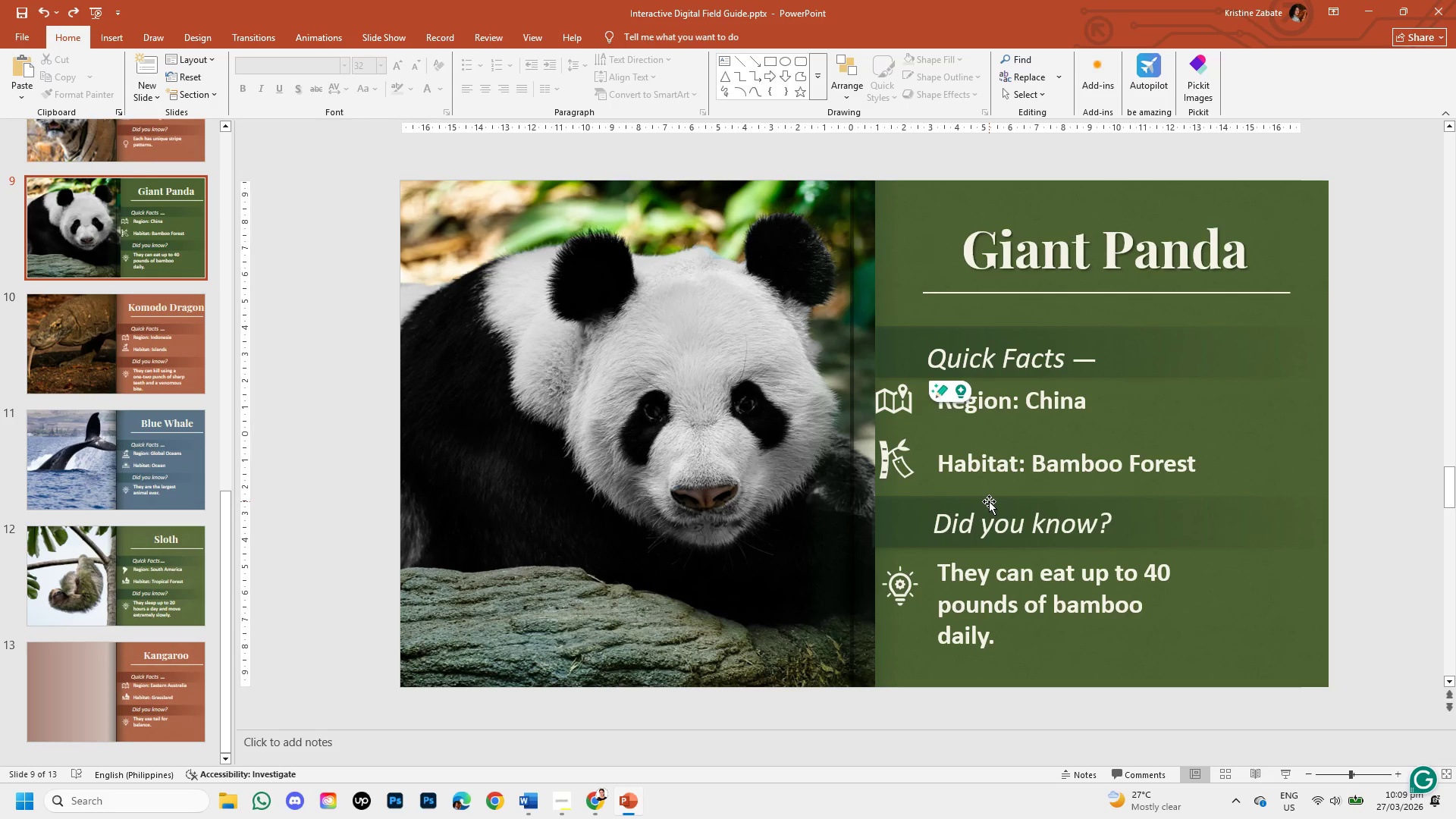 
mouse_move([979, 529])
 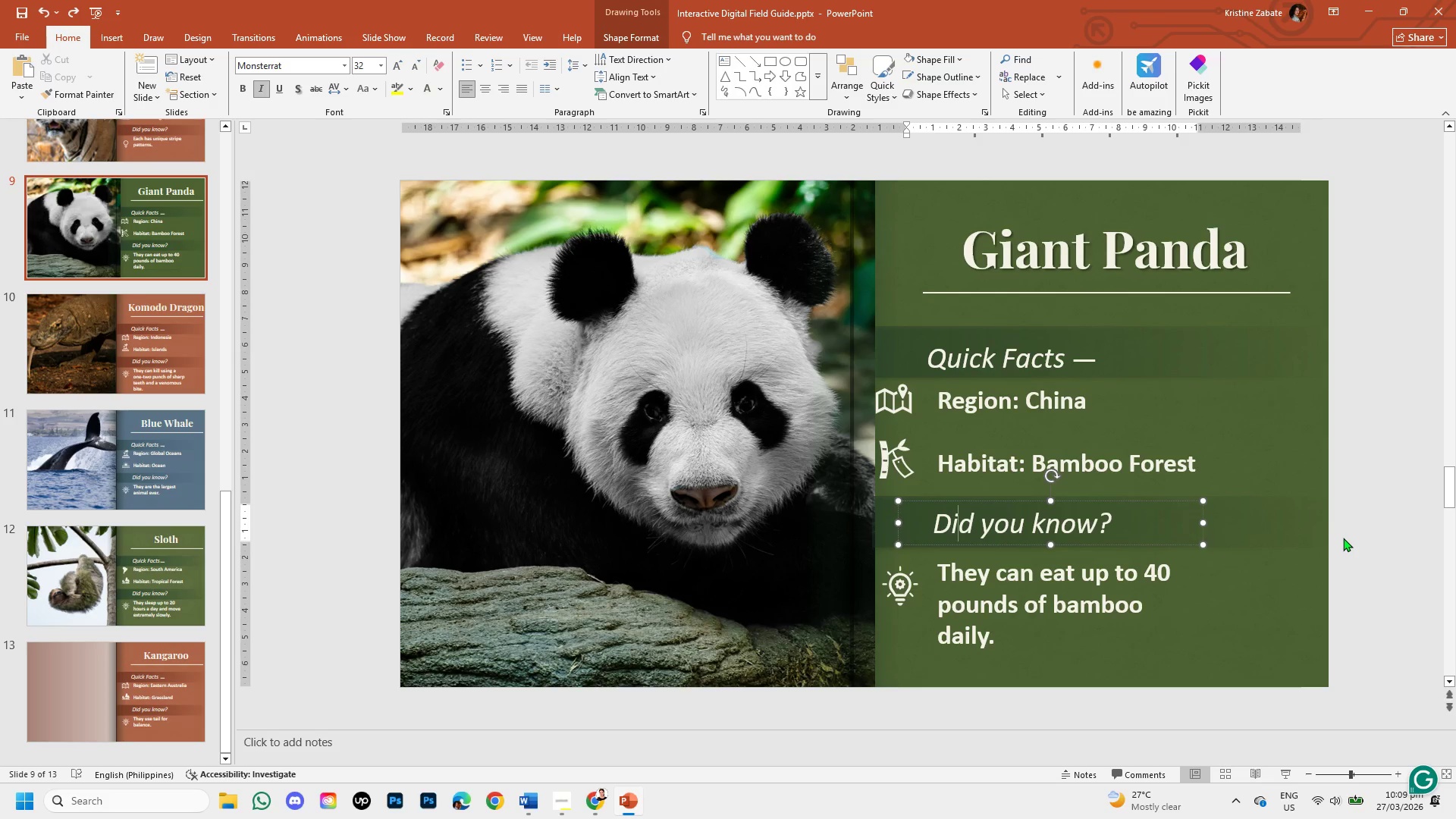 
left_click([1343, 538])
 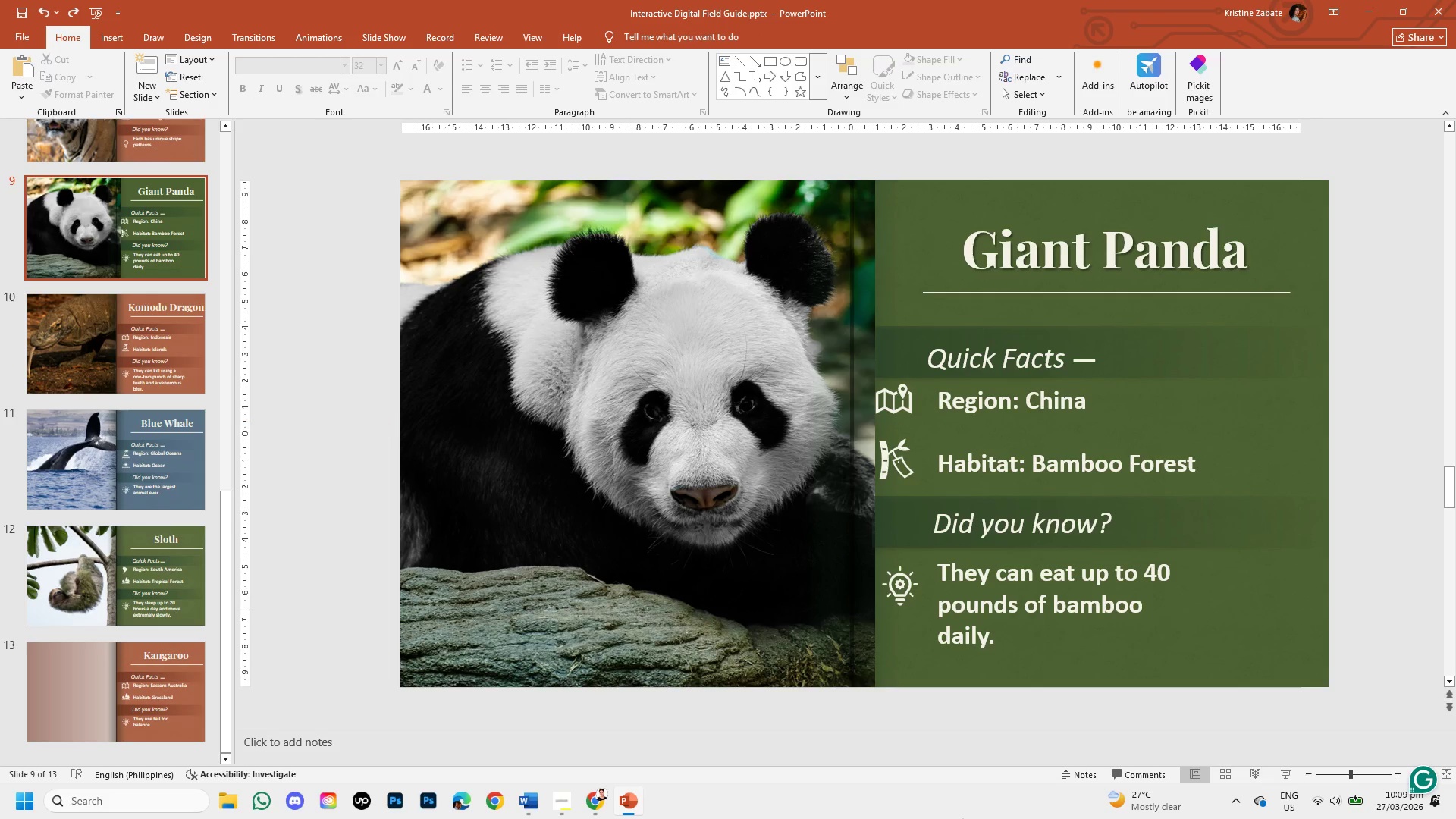 
wait(5.09)
 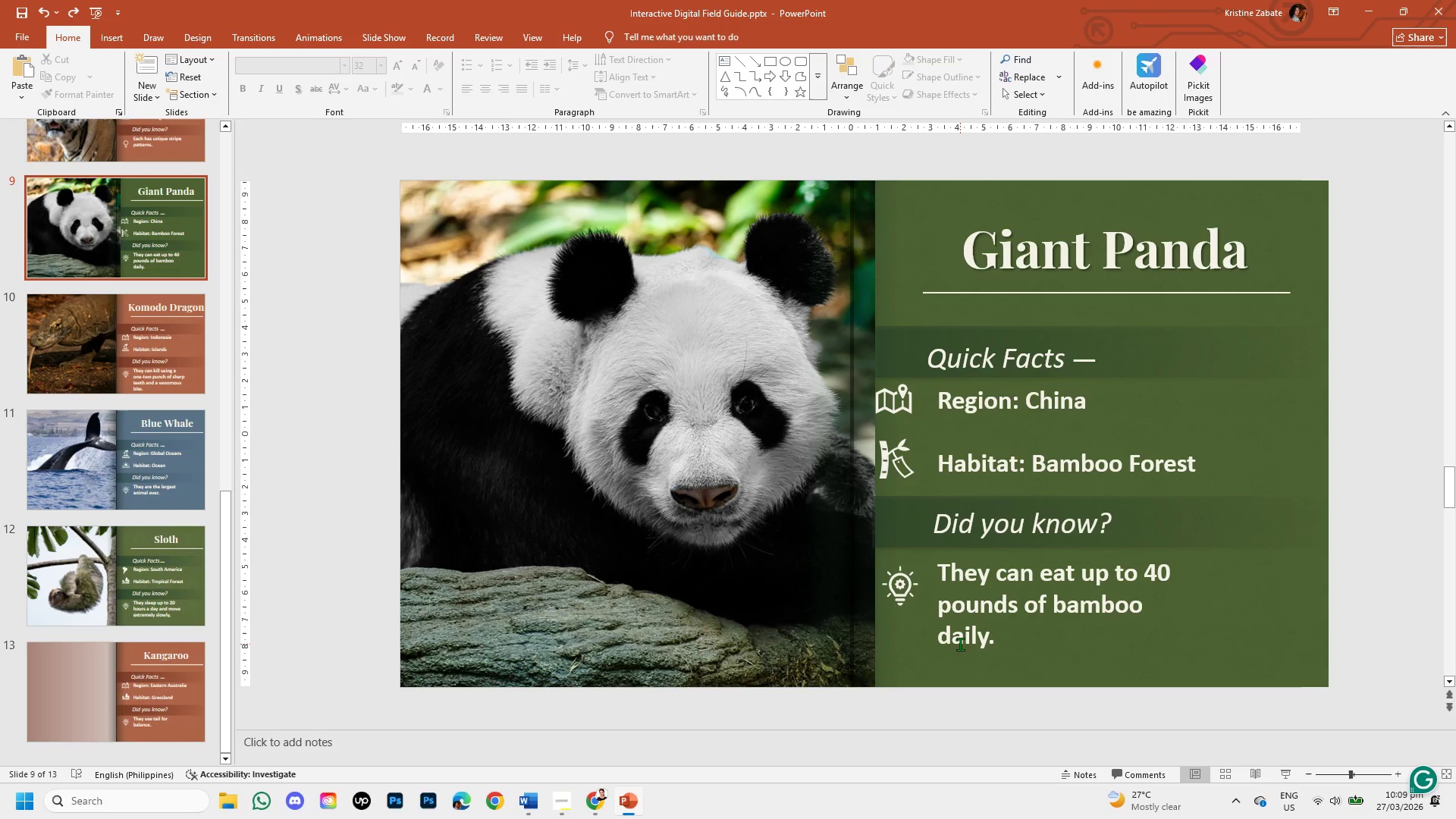 
left_click([117, 588])
 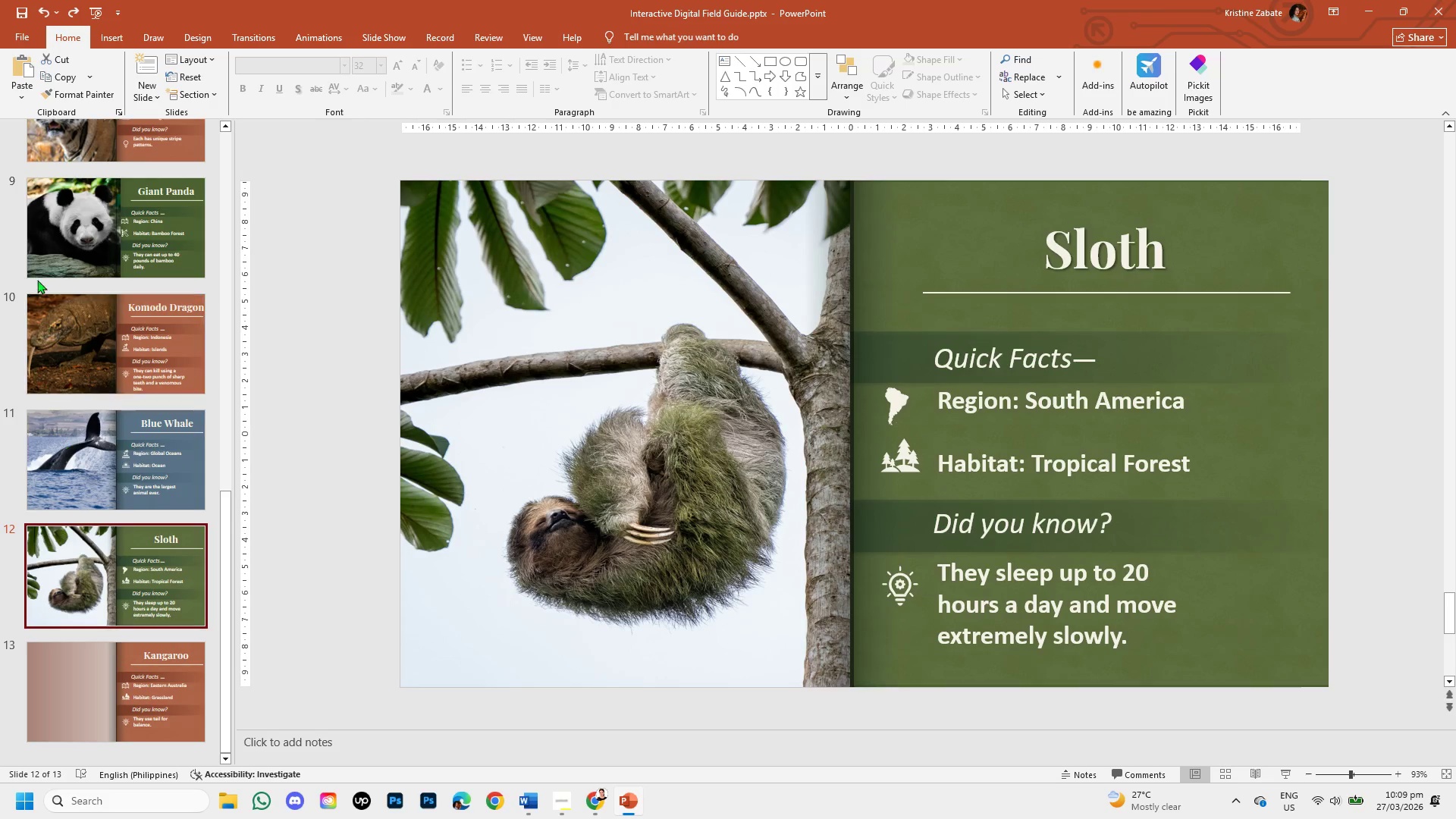 
left_click([32, 184])
 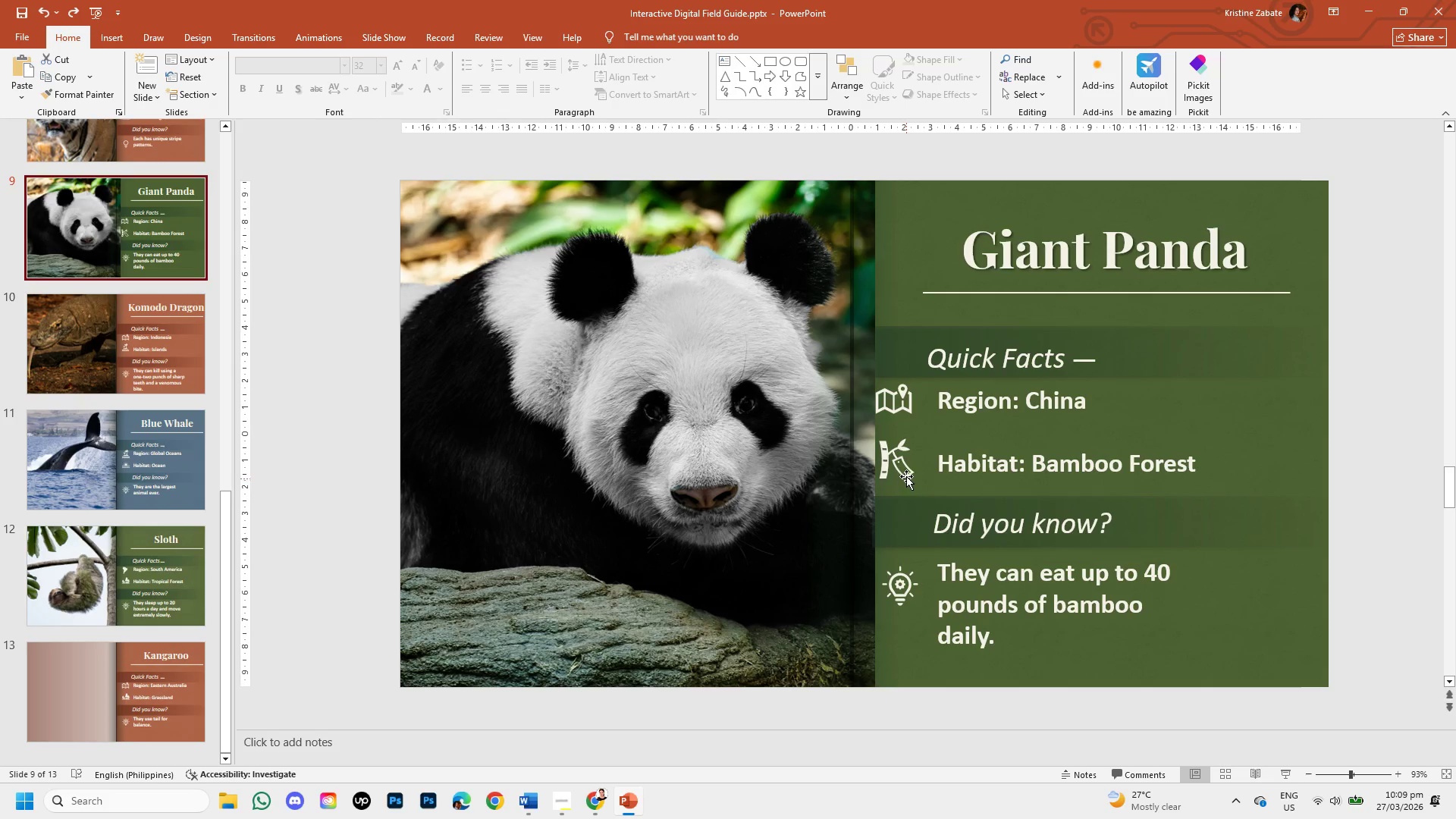 
left_click([1253, 657])
 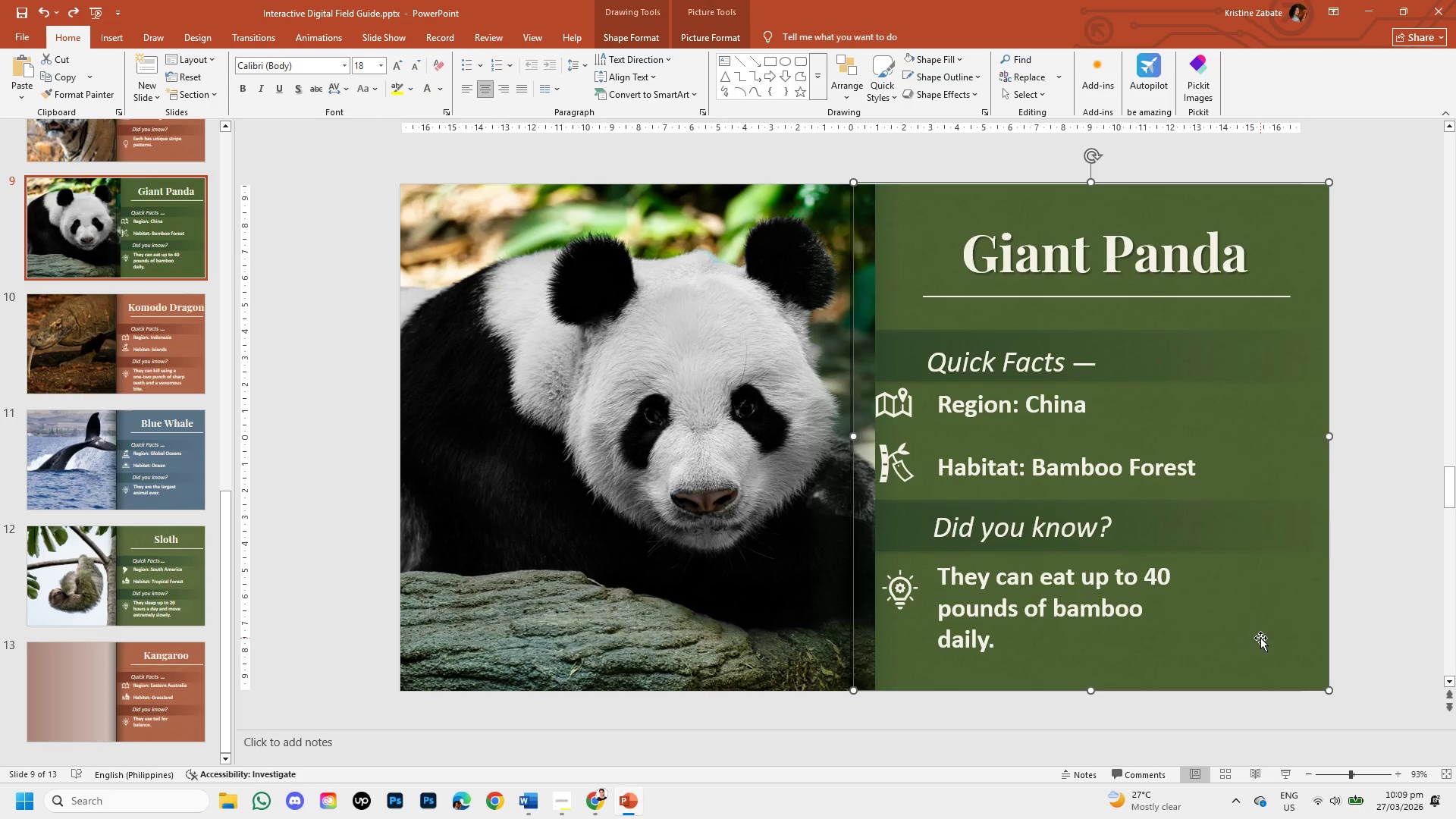 
left_click_drag(start_coordinate=[1260, 635], to_coordinate=[1260, 642])
 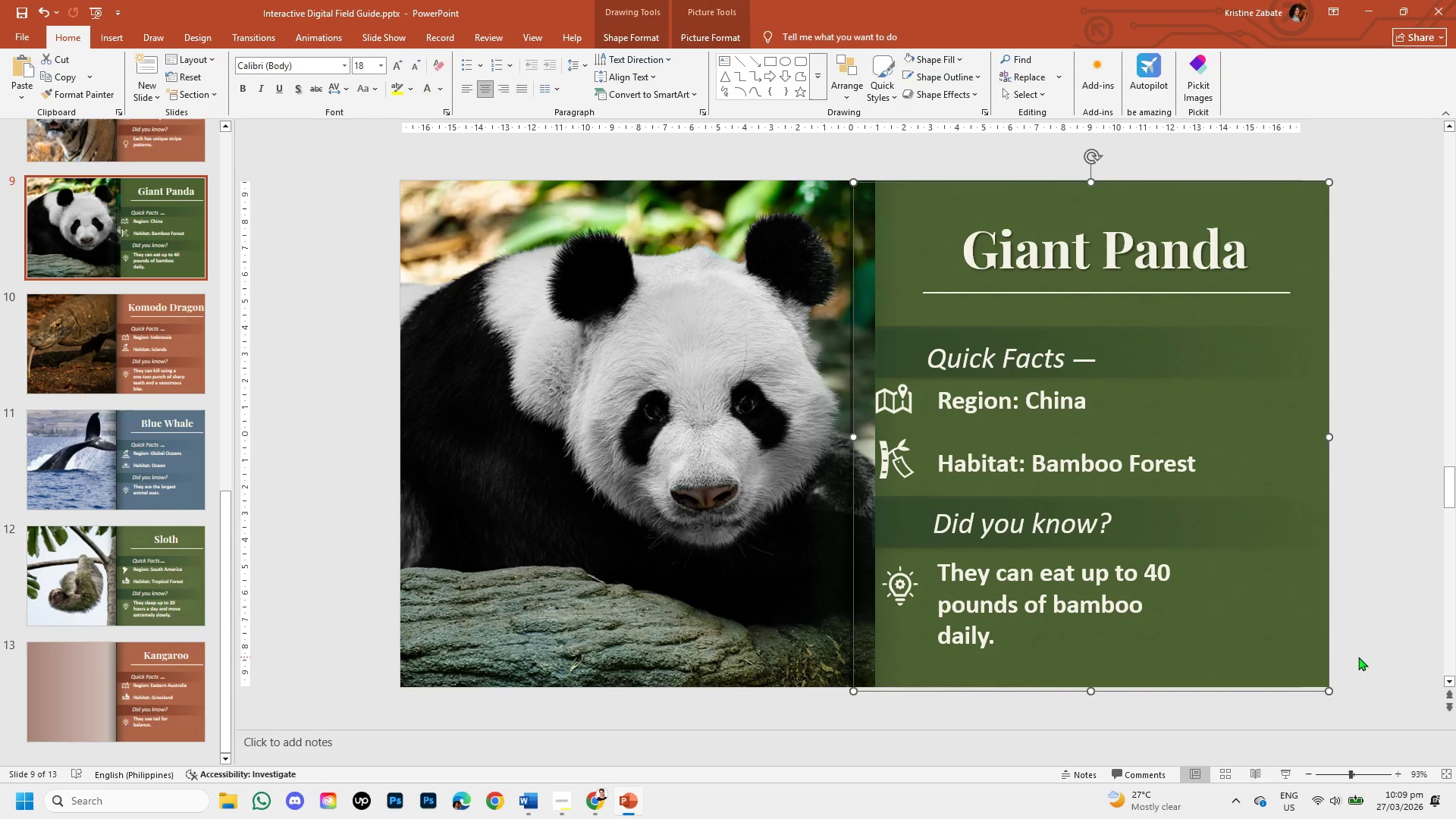 
left_click([1357, 657])
 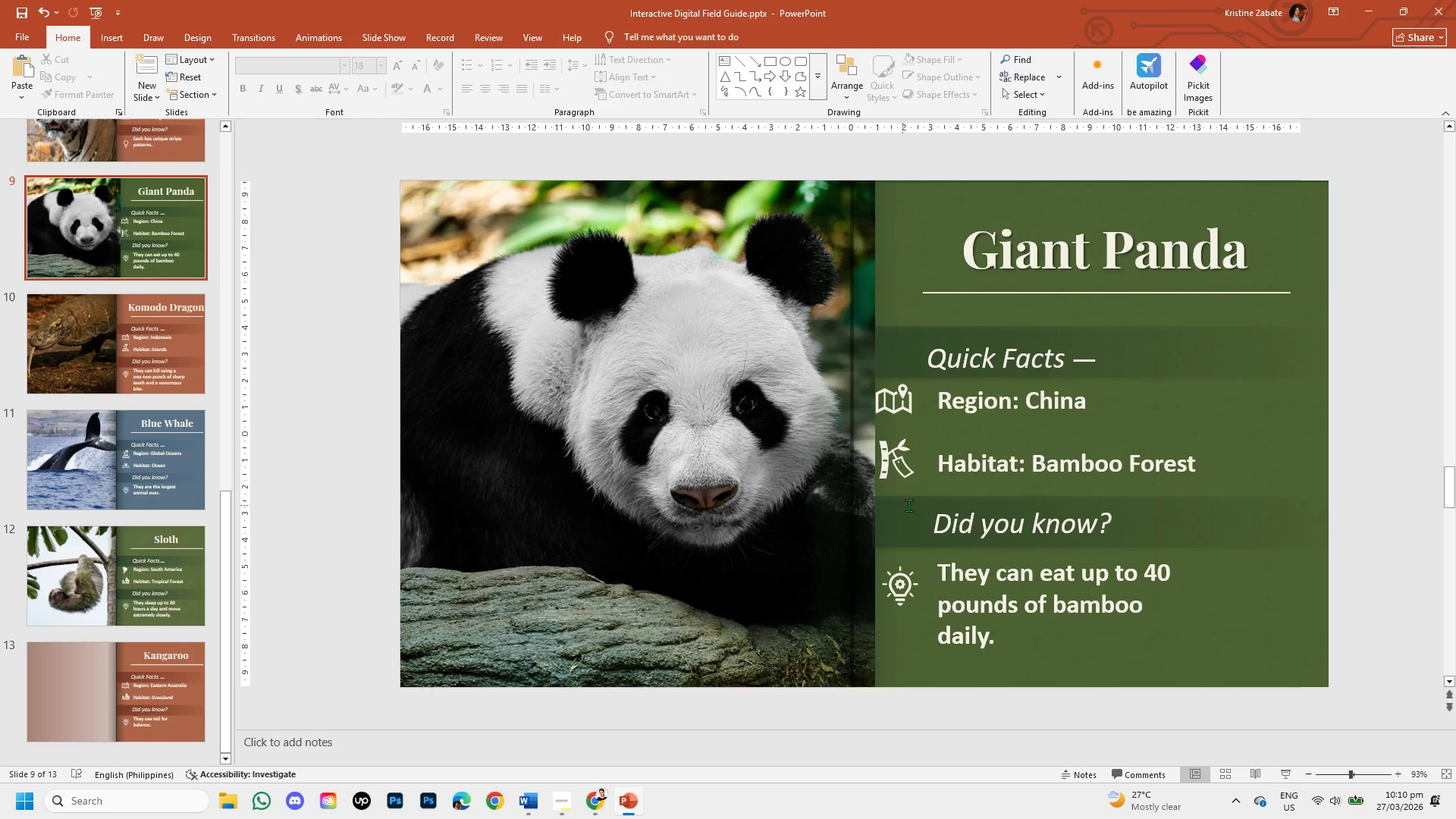 
key(Control+Z)
 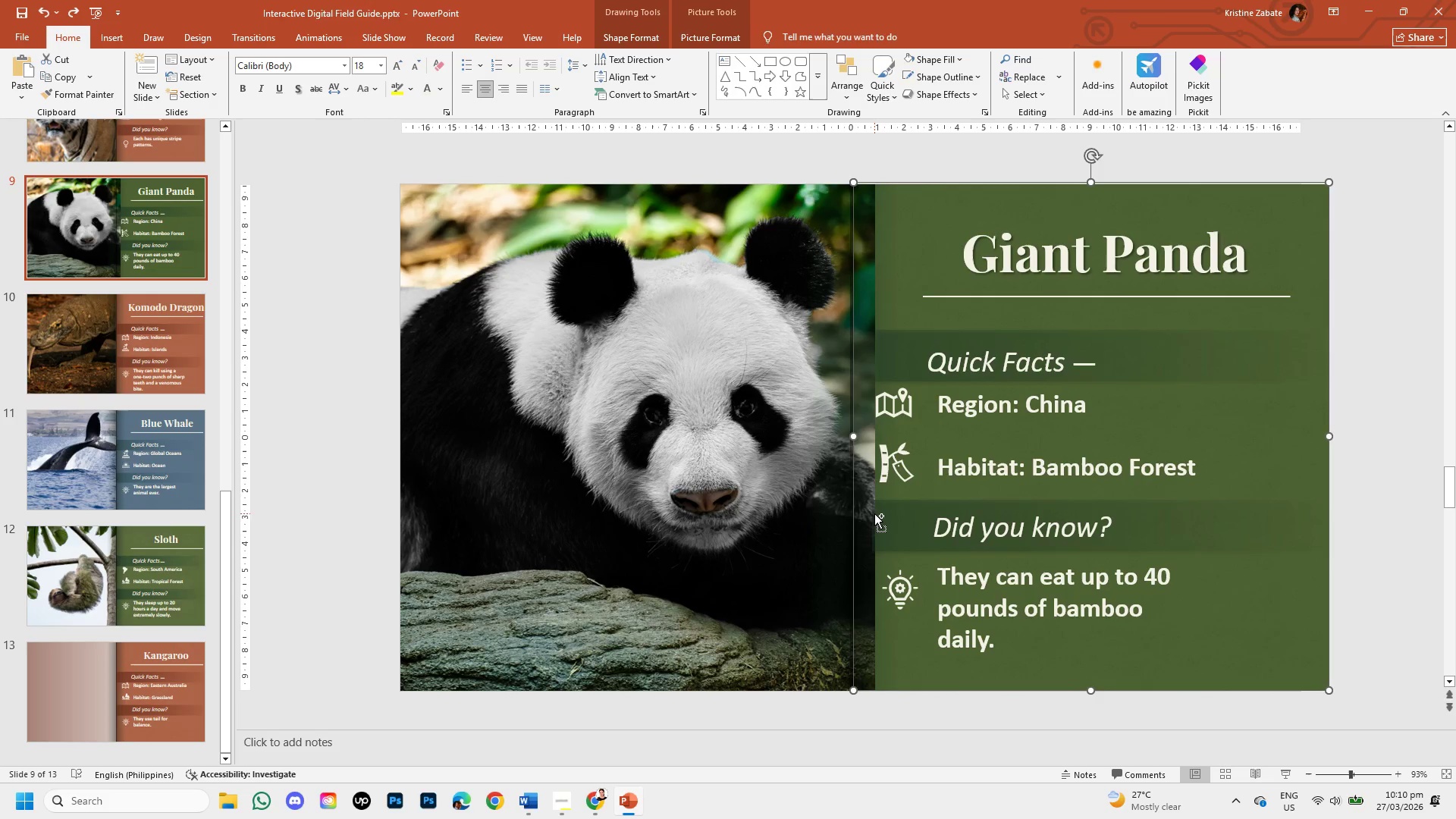 
key(Control+Z)
 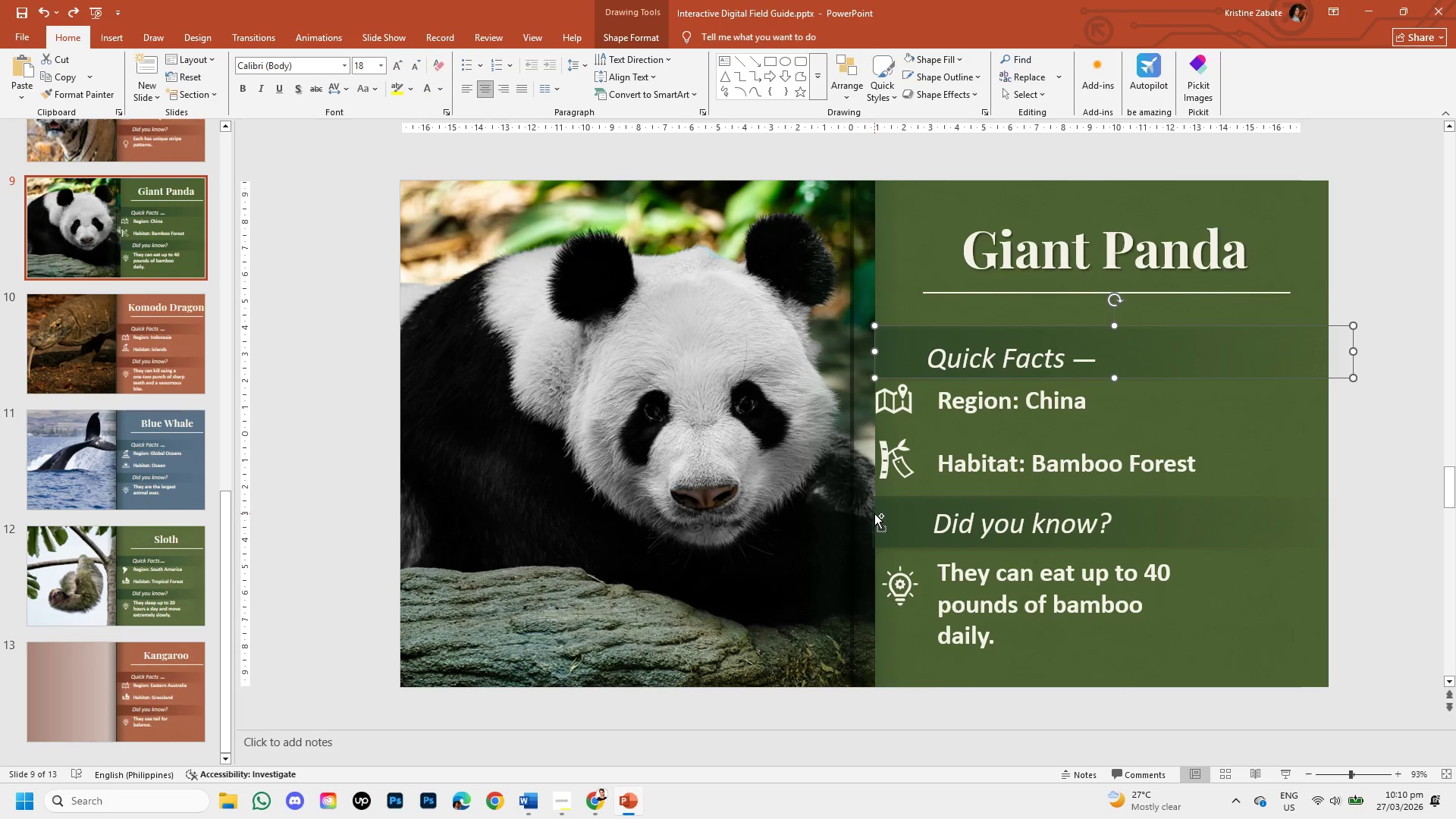 
key(Control+Z)
 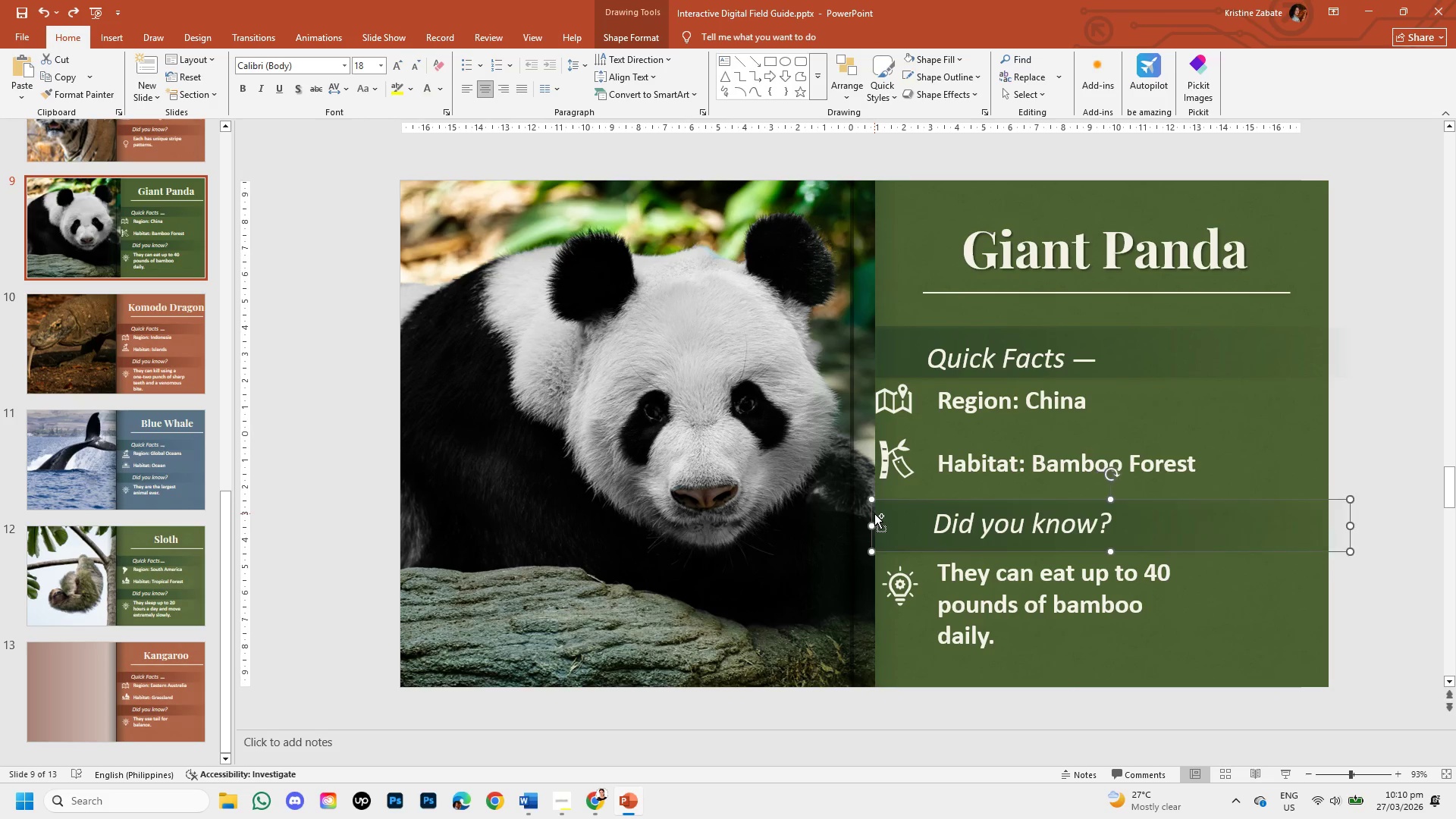 
key(Control+Z)
 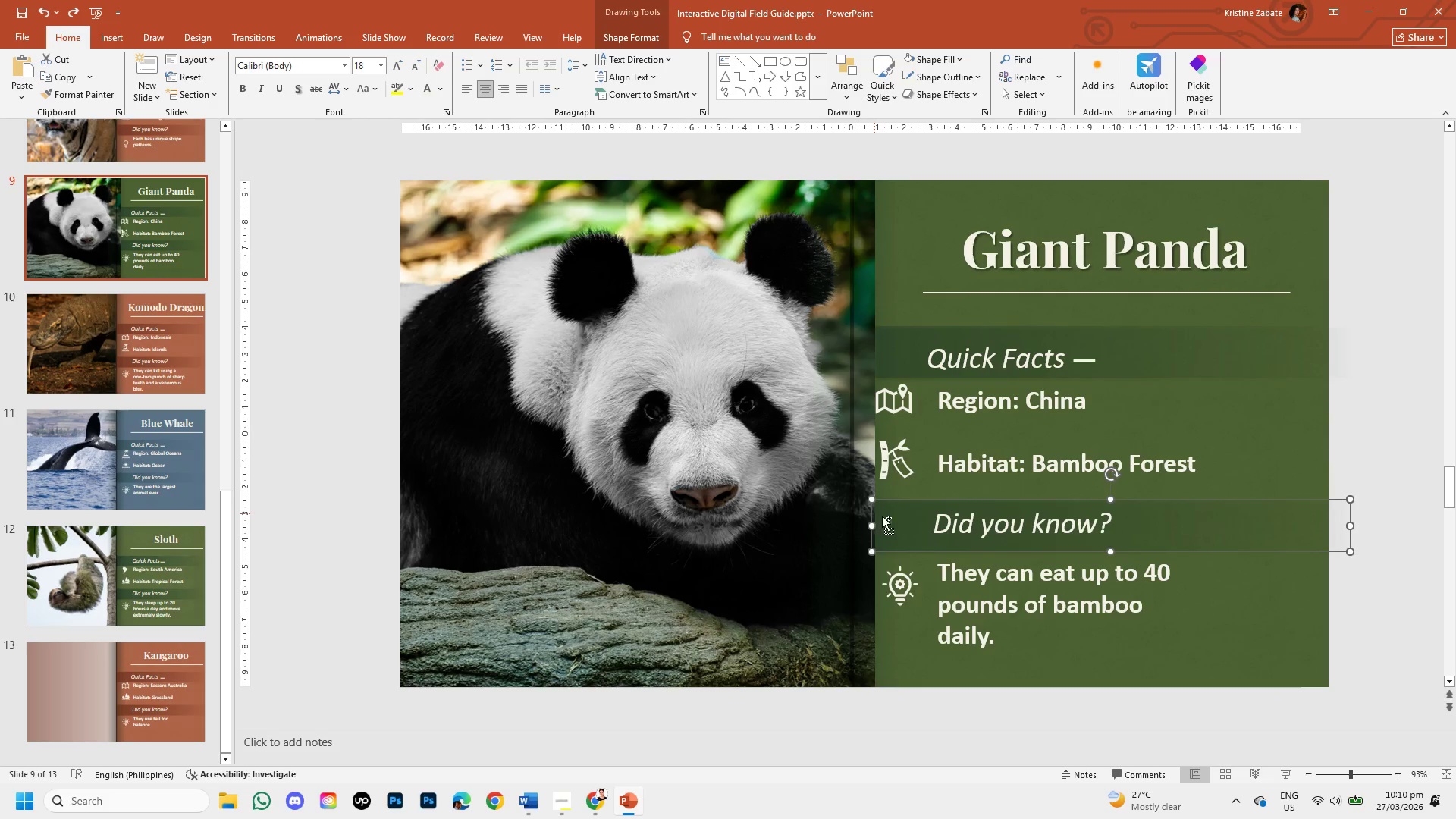 
key(Control+Z)
 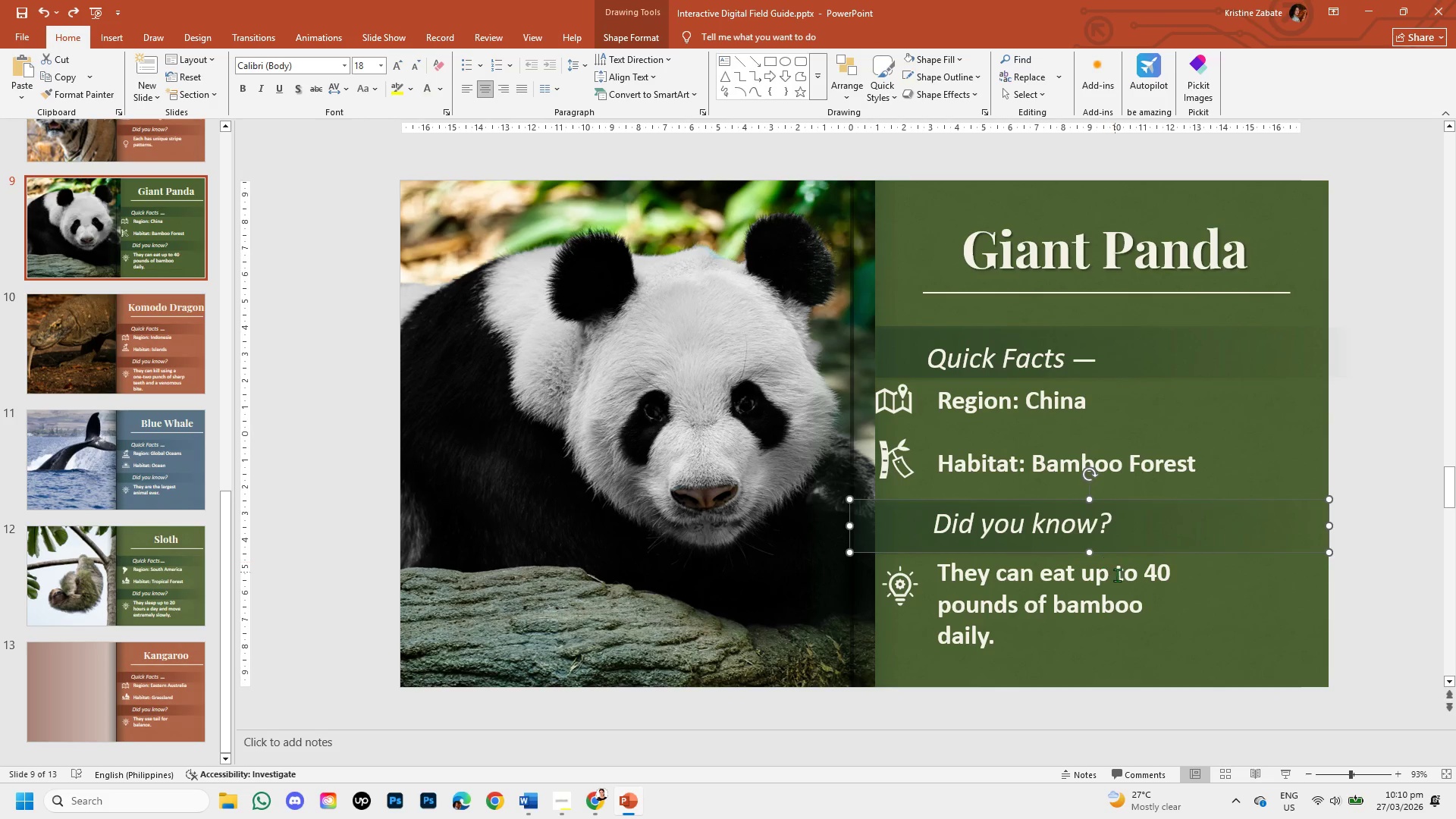 
key(Control+Z)
 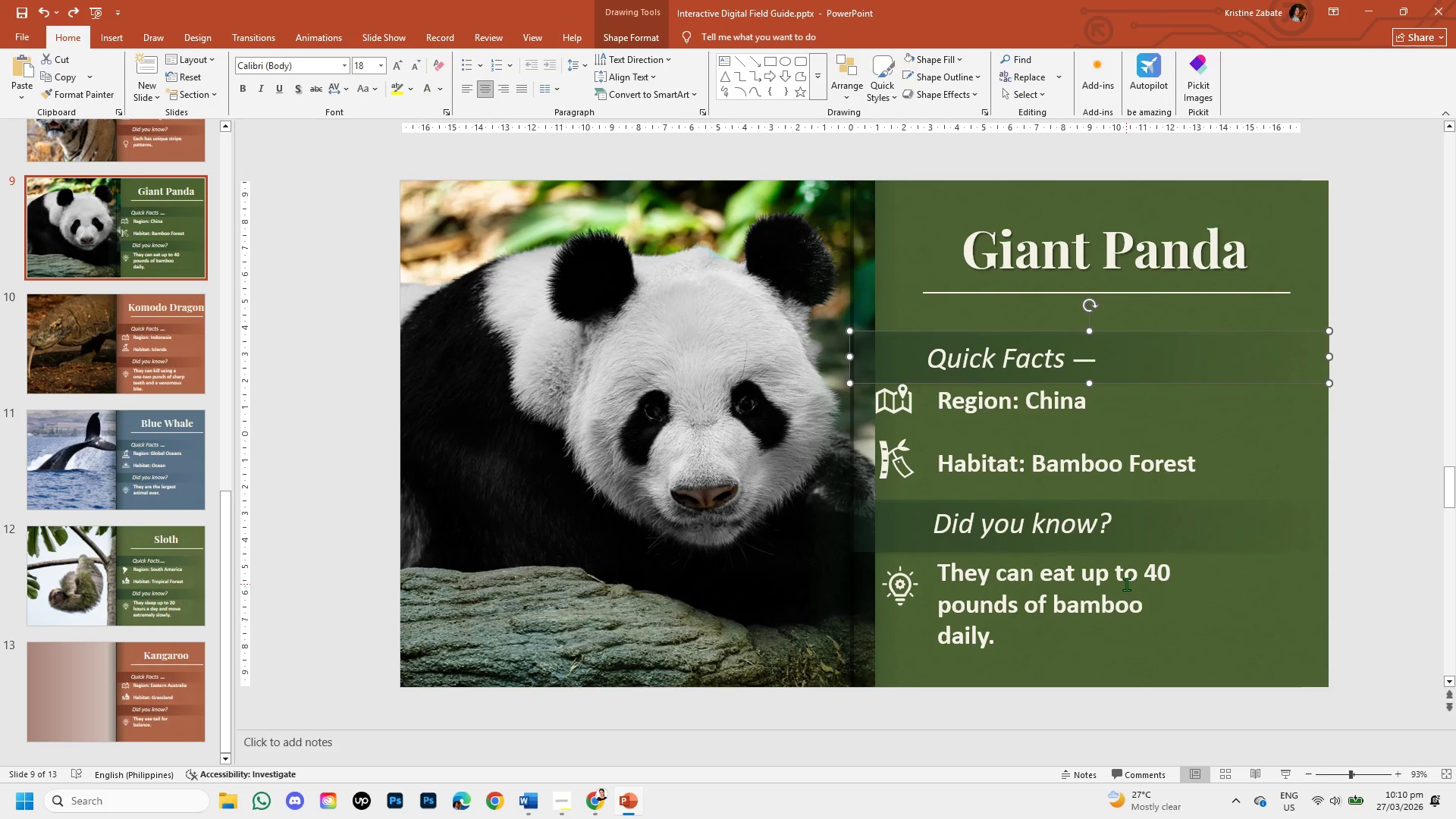 
key(Control+Z)
 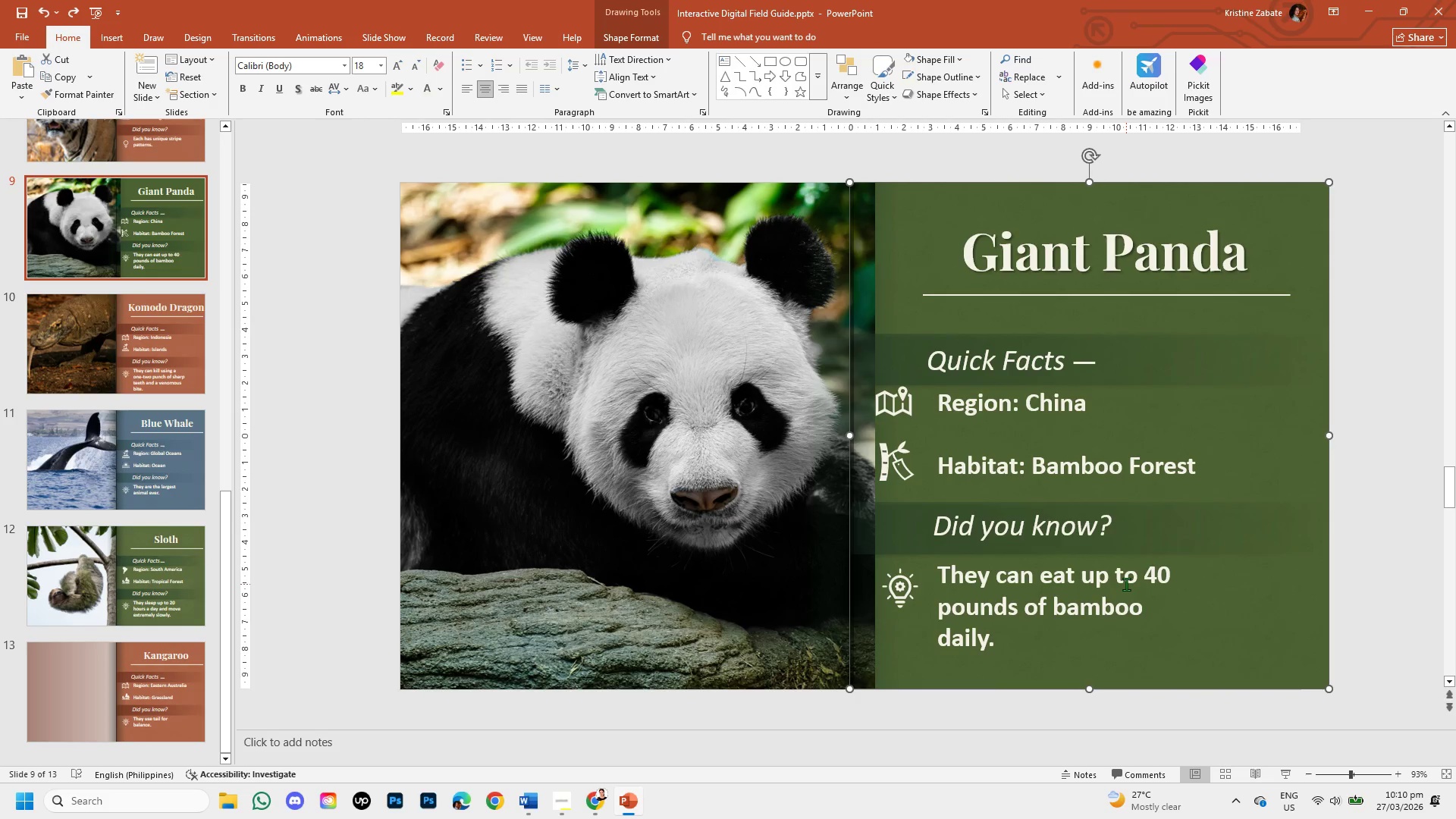 
key(Control+Z)
 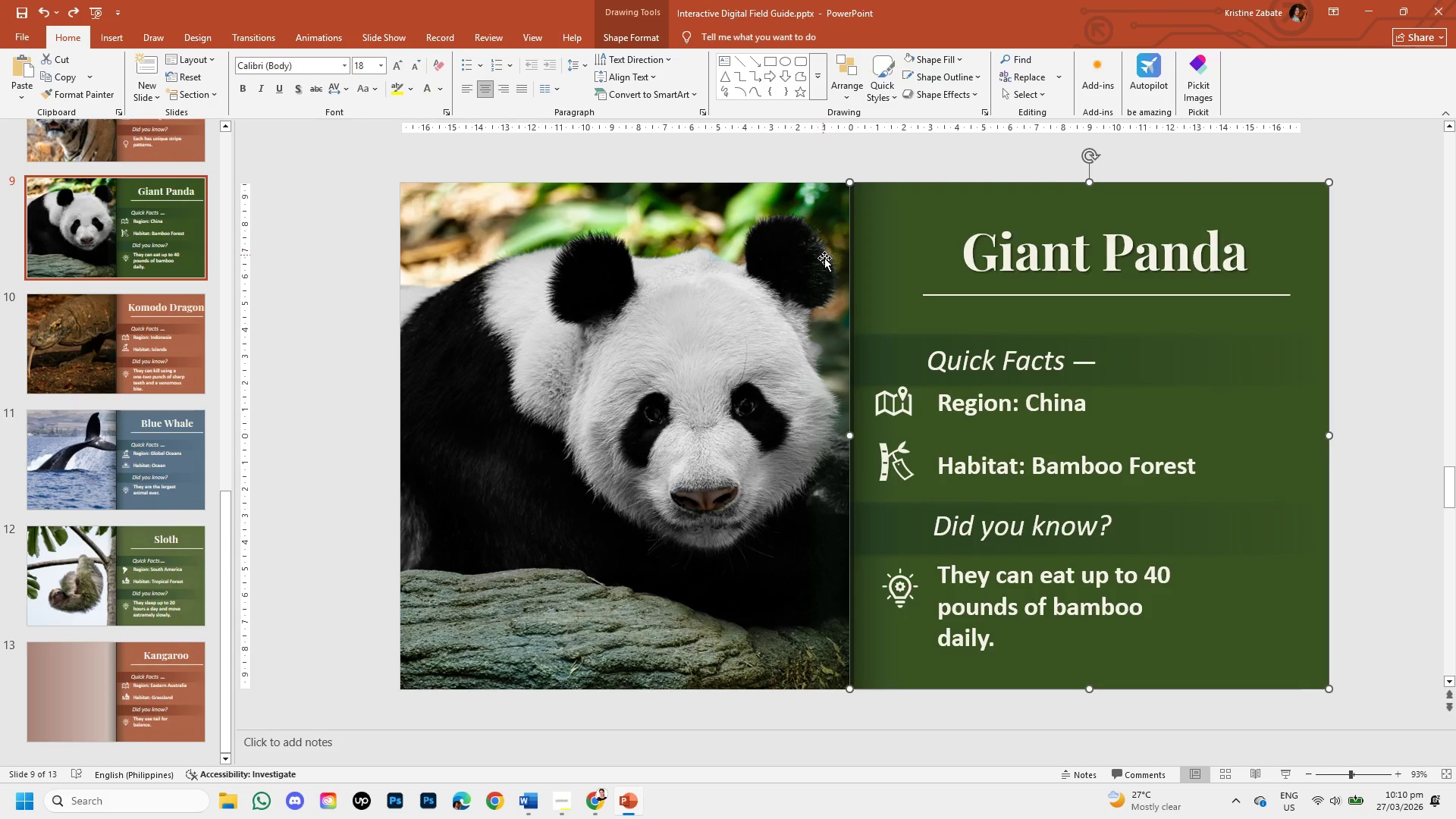 
left_click([1400, 615])
 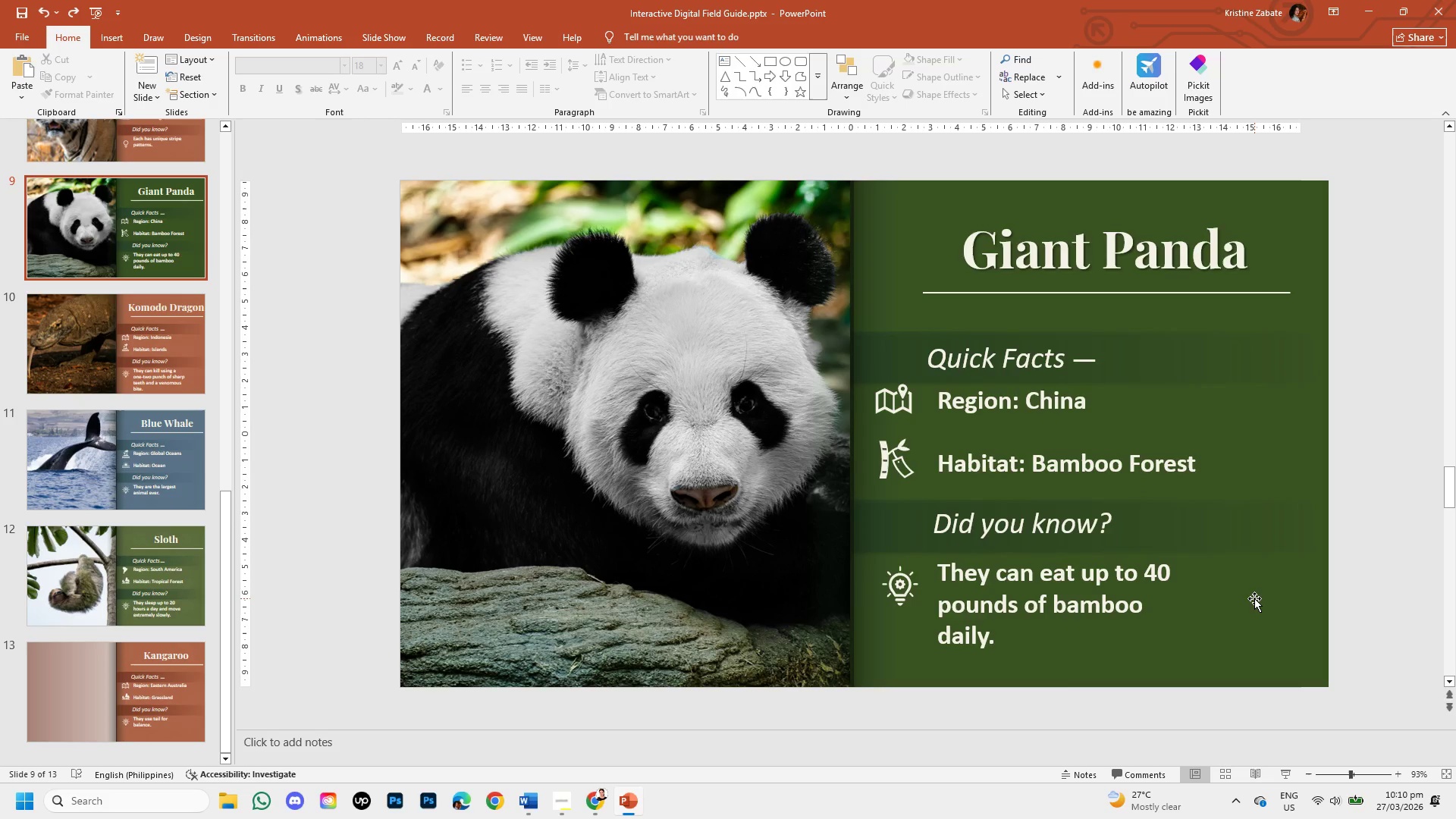 
right_click([1254, 598])
 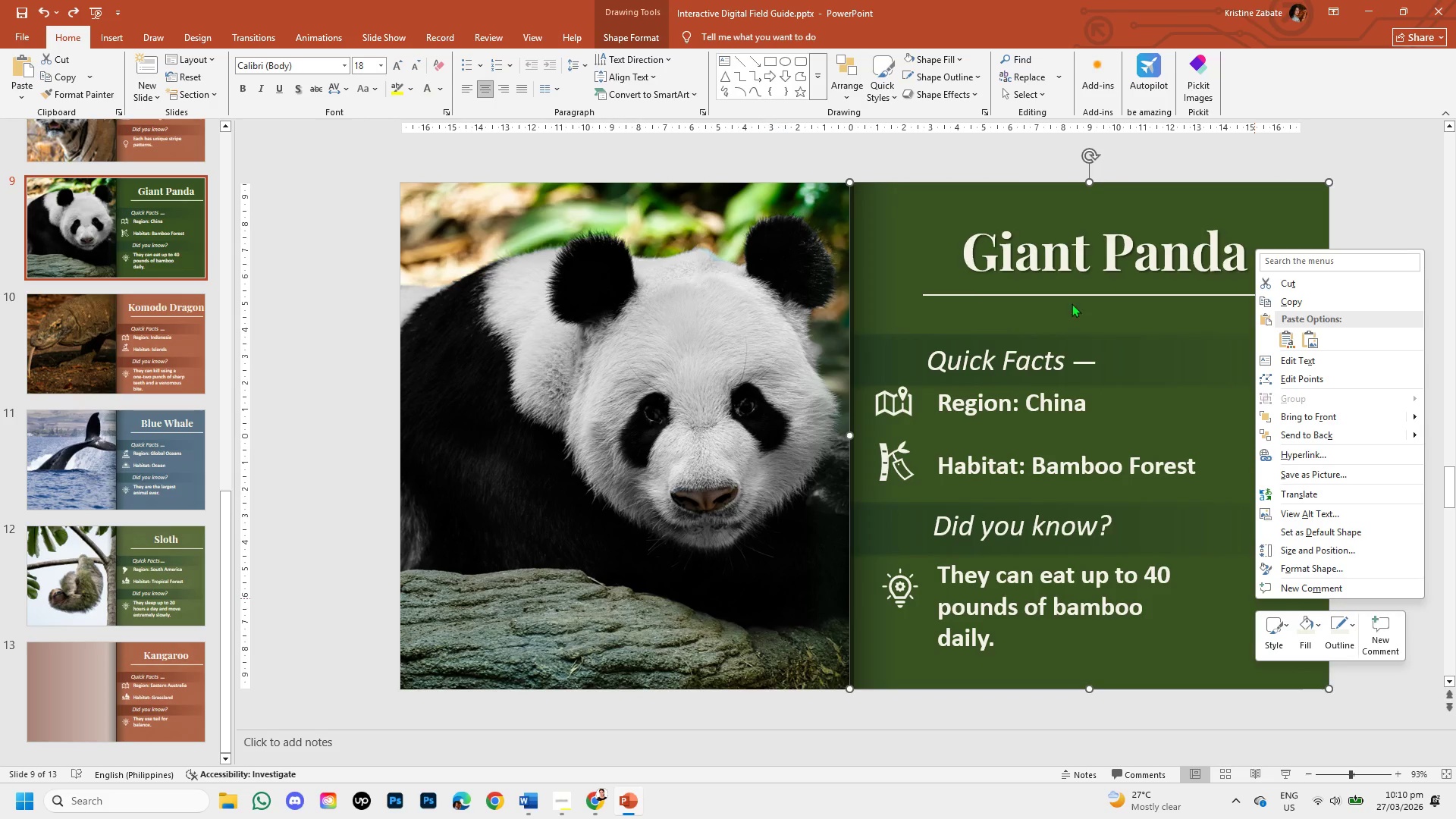 
left_click([1365, 436])
 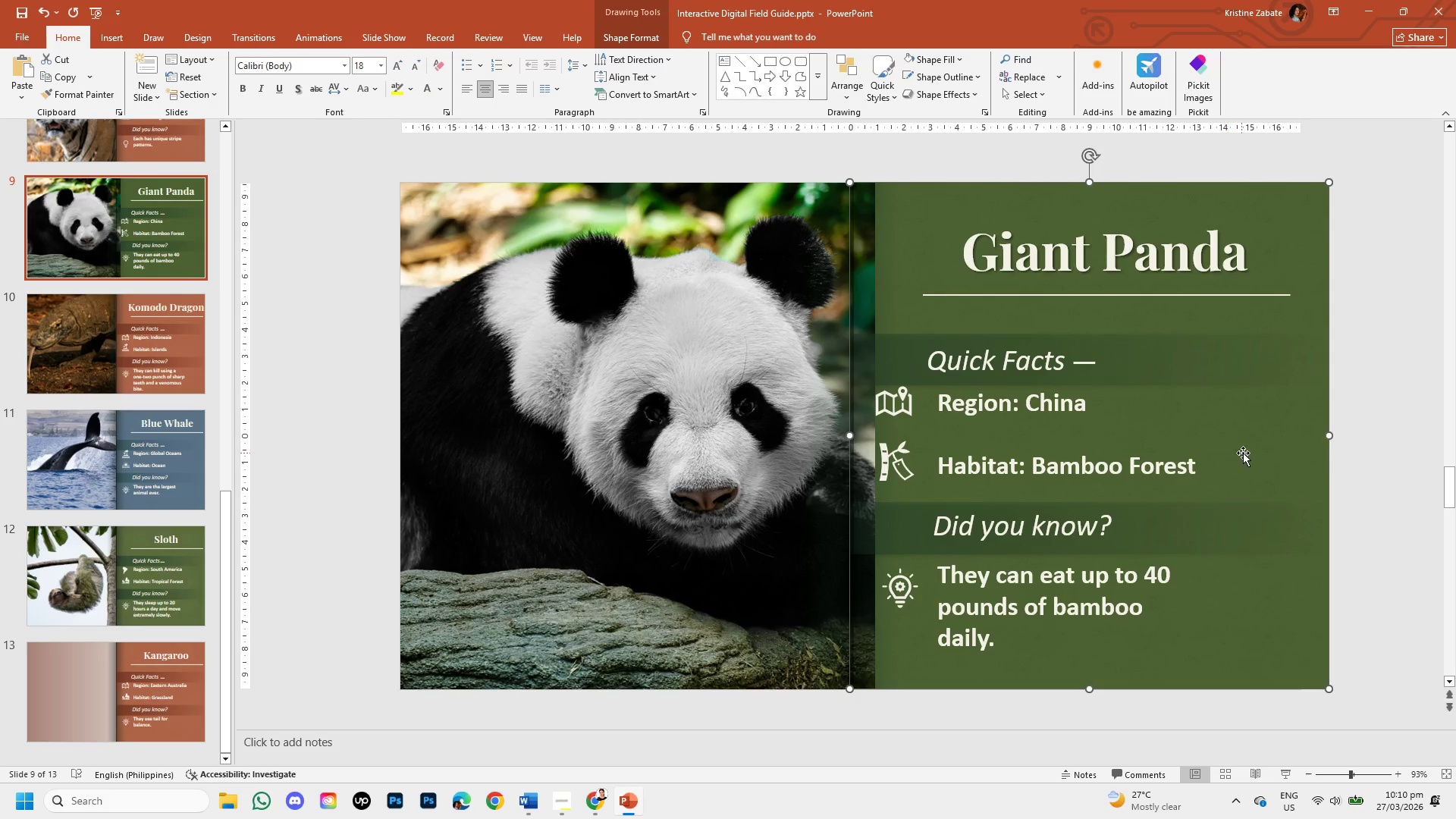 
left_click([1390, 519])
 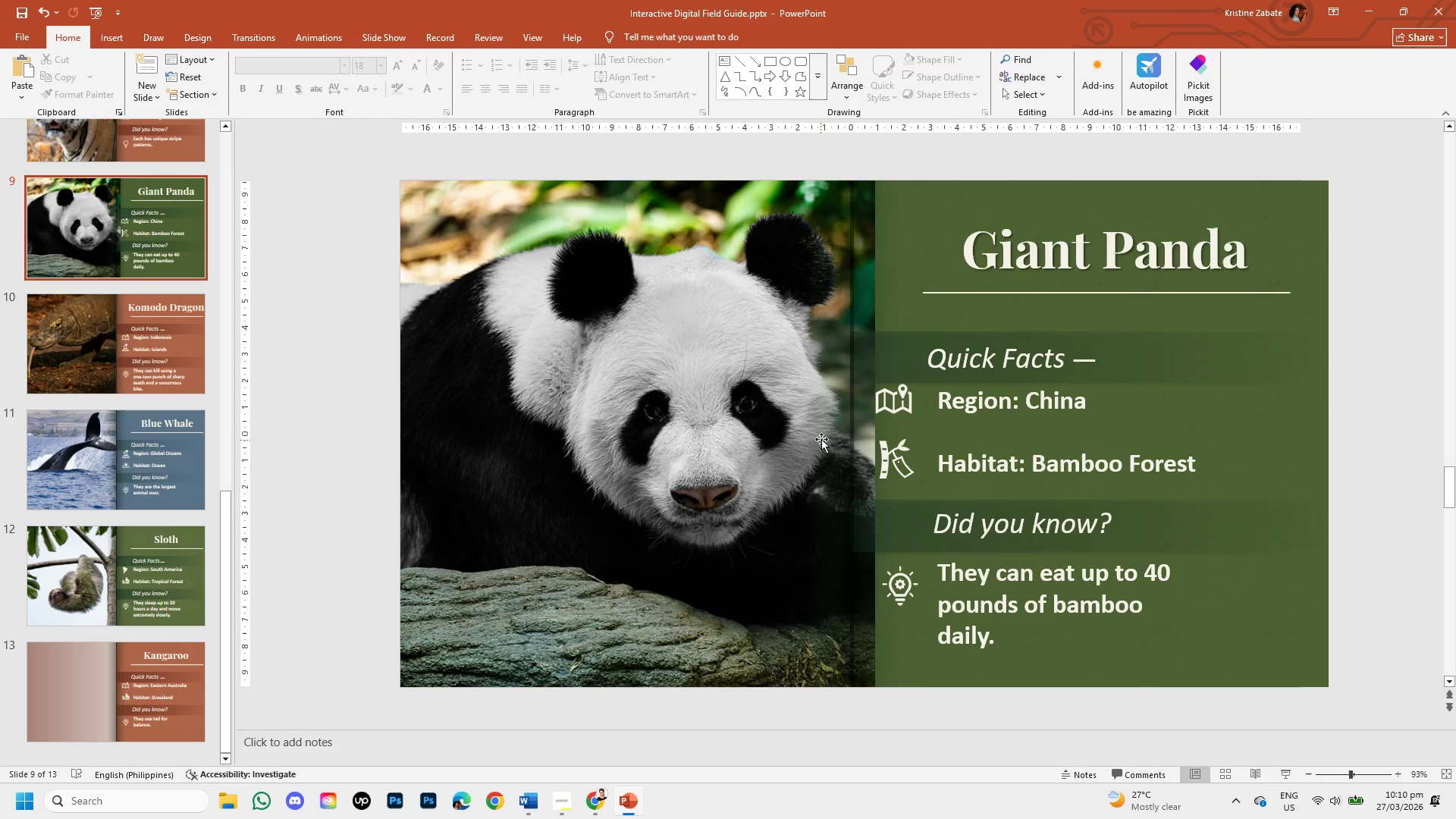 
left_click([860, 443])
 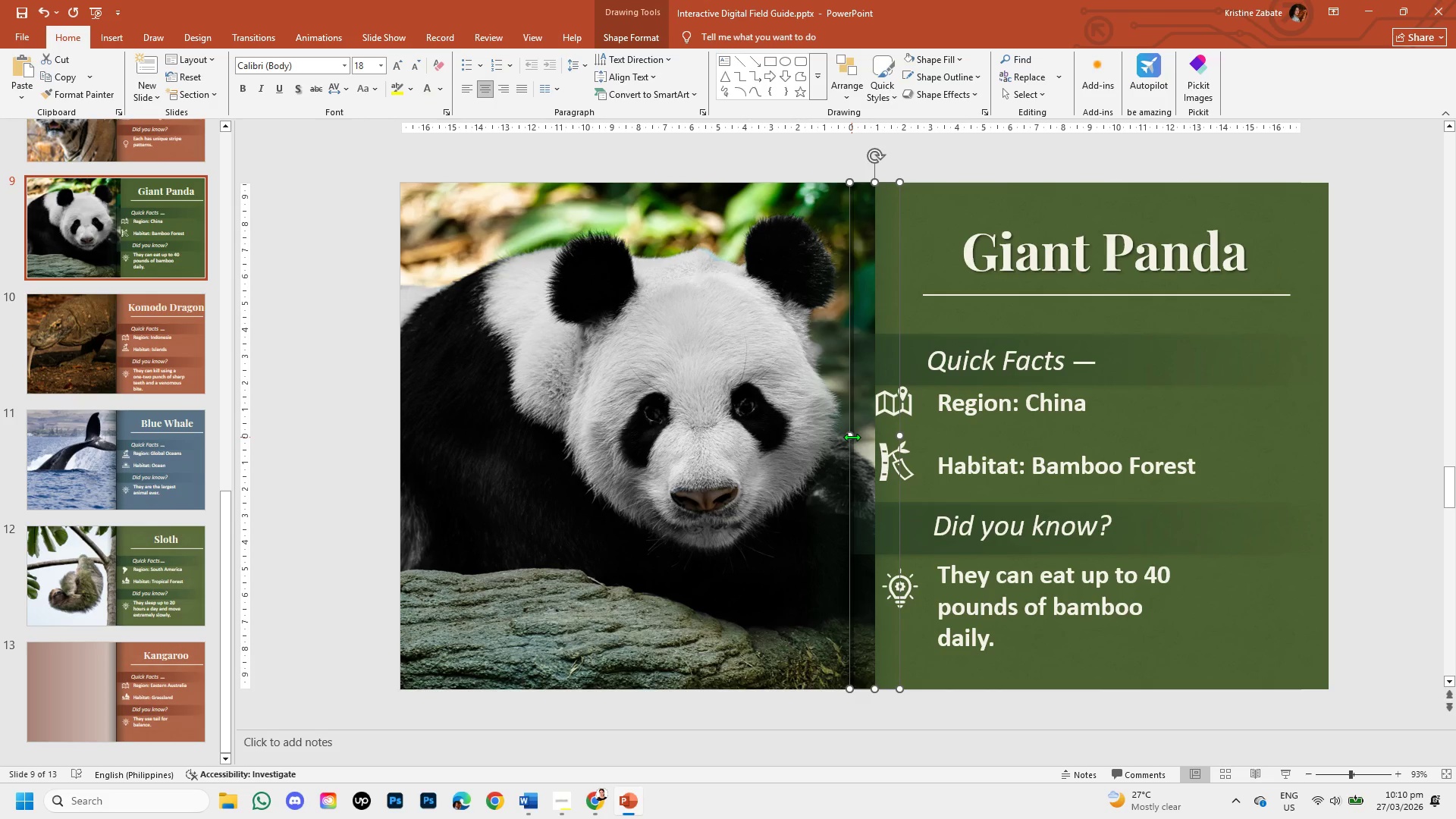 
left_click_drag(start_coordinate=[852, 437], to_coordinate=[855, 442])
 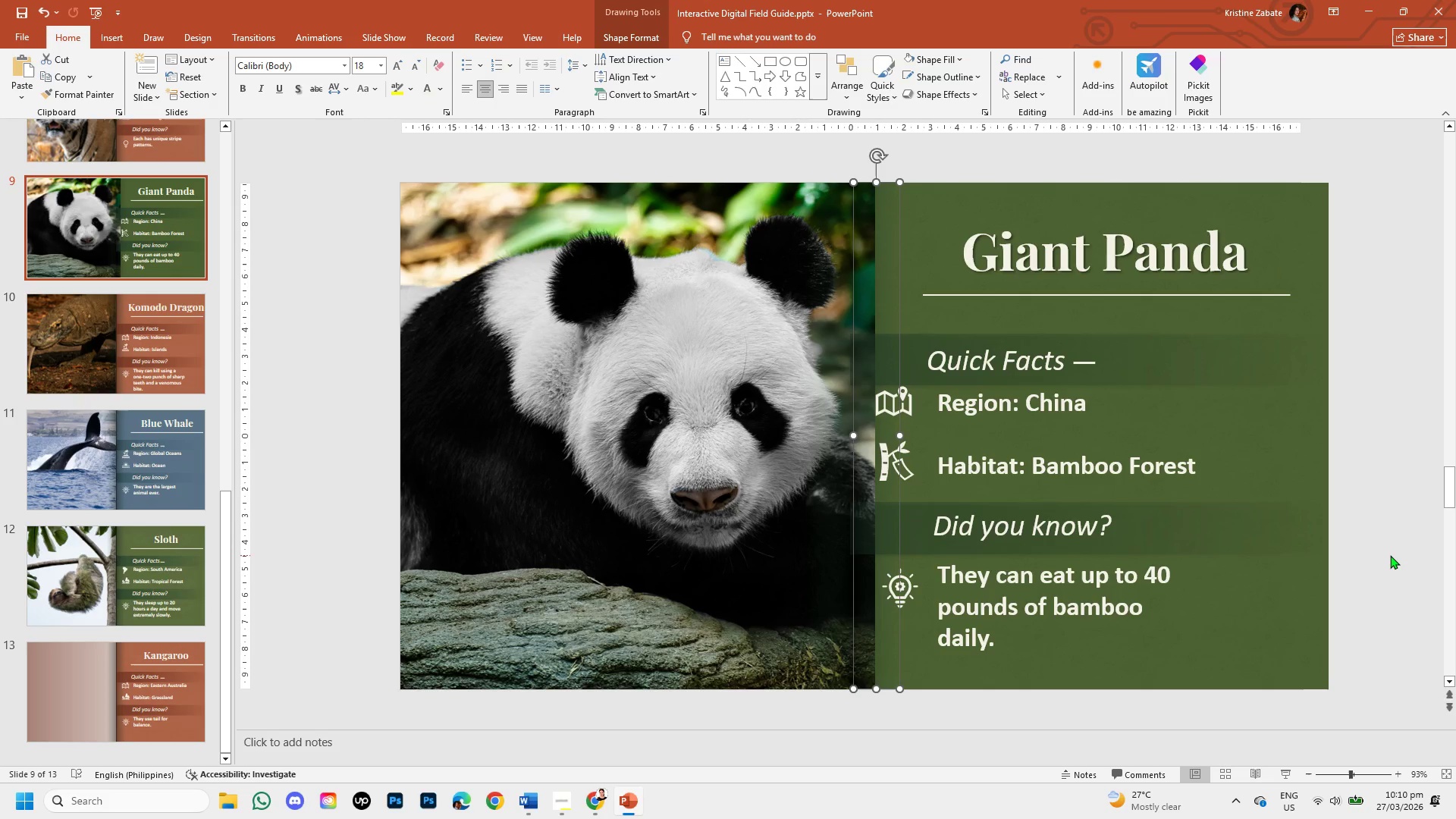 
key(Control+Z)
 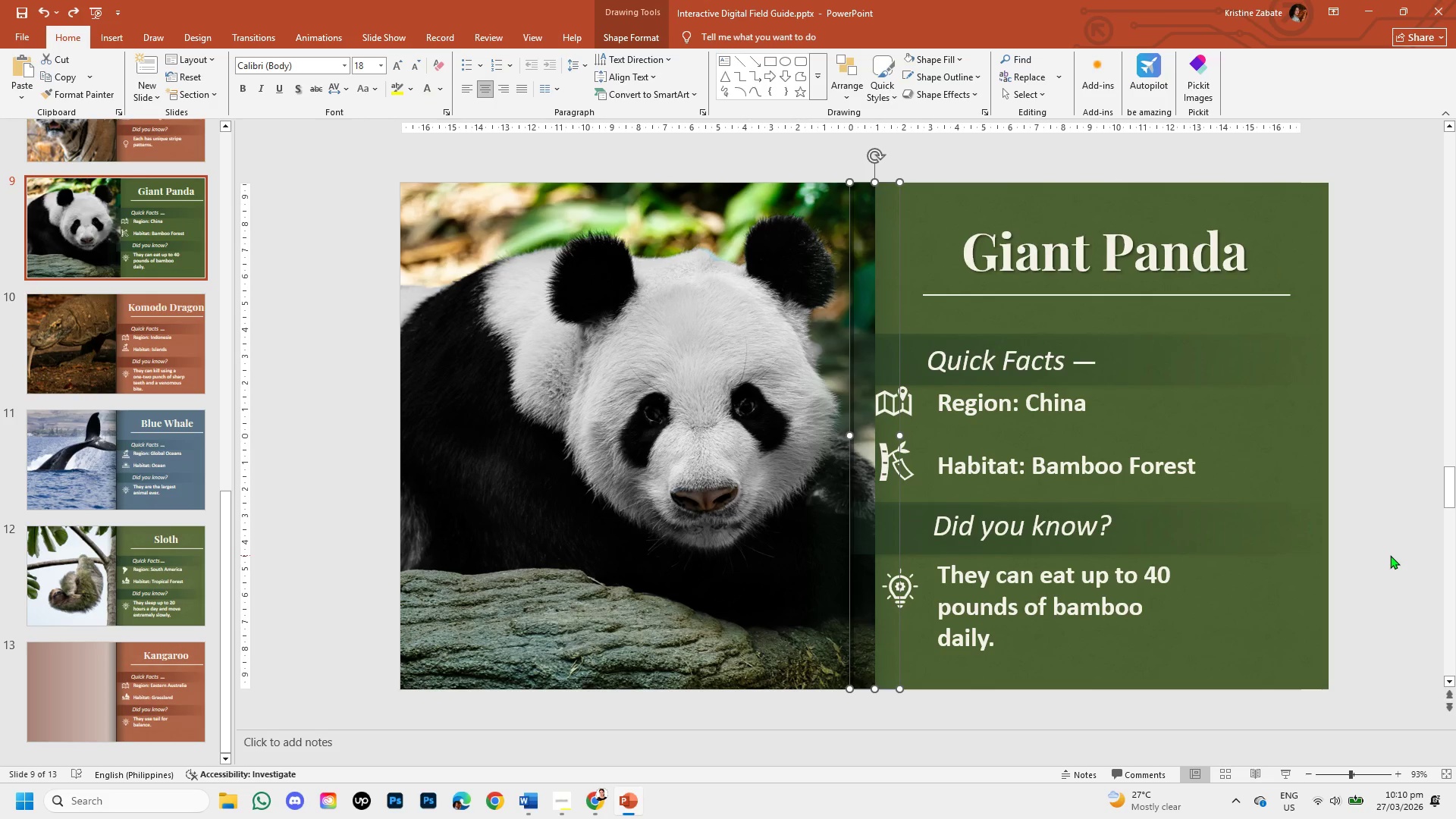 
left_click([1390, 555])
 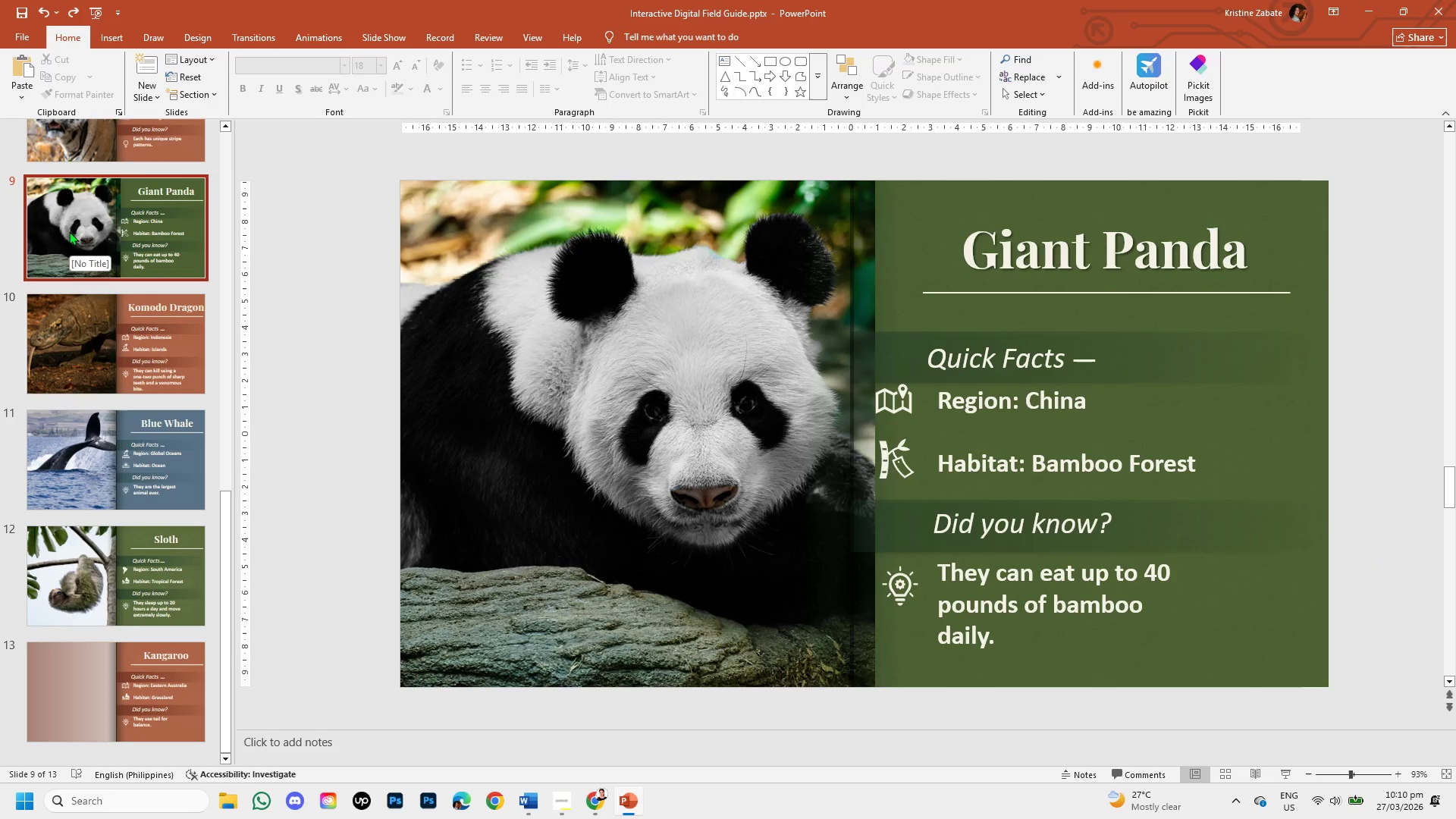 
key(Control+Z)
 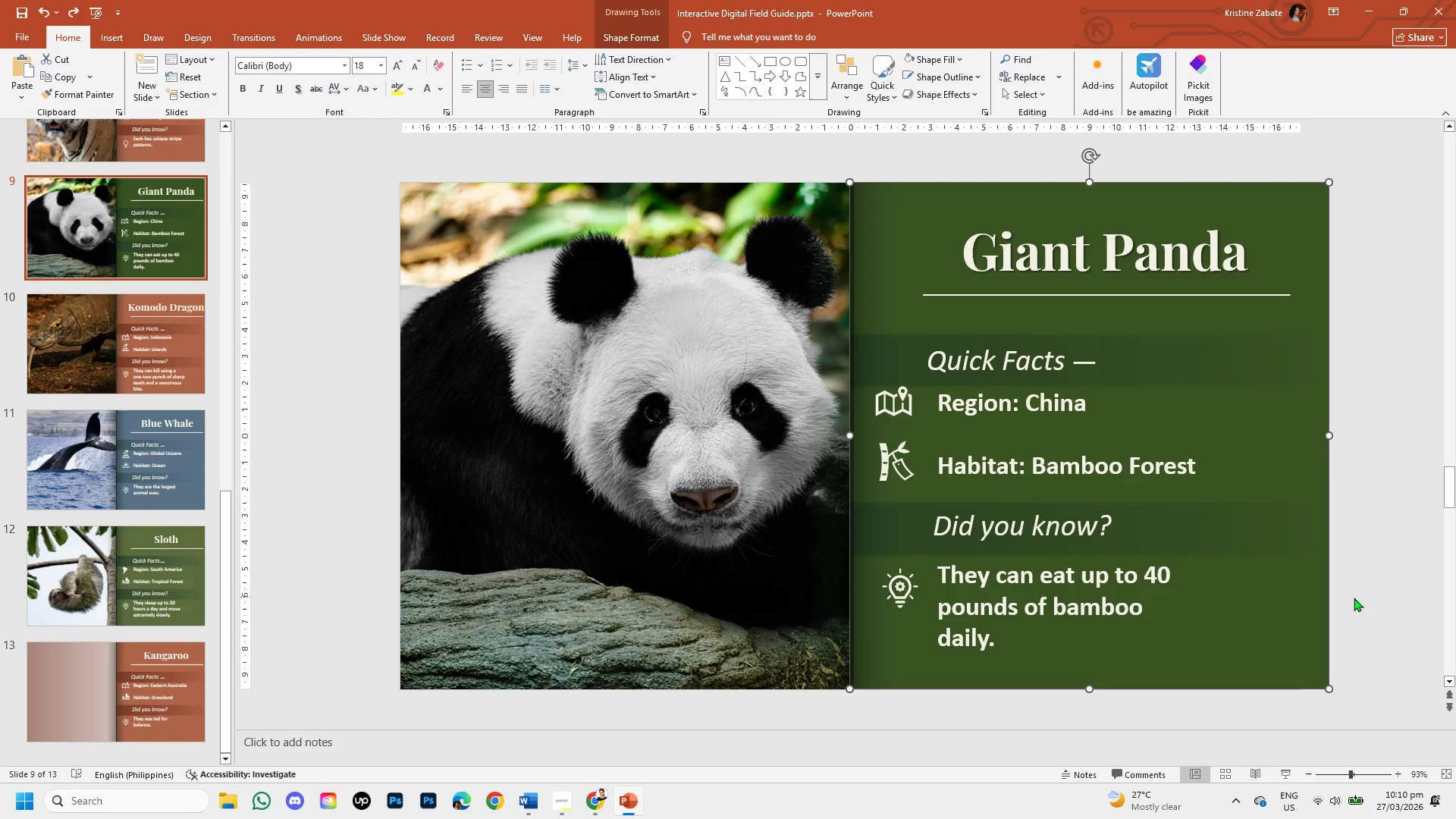 
right_click([1255, 620])
 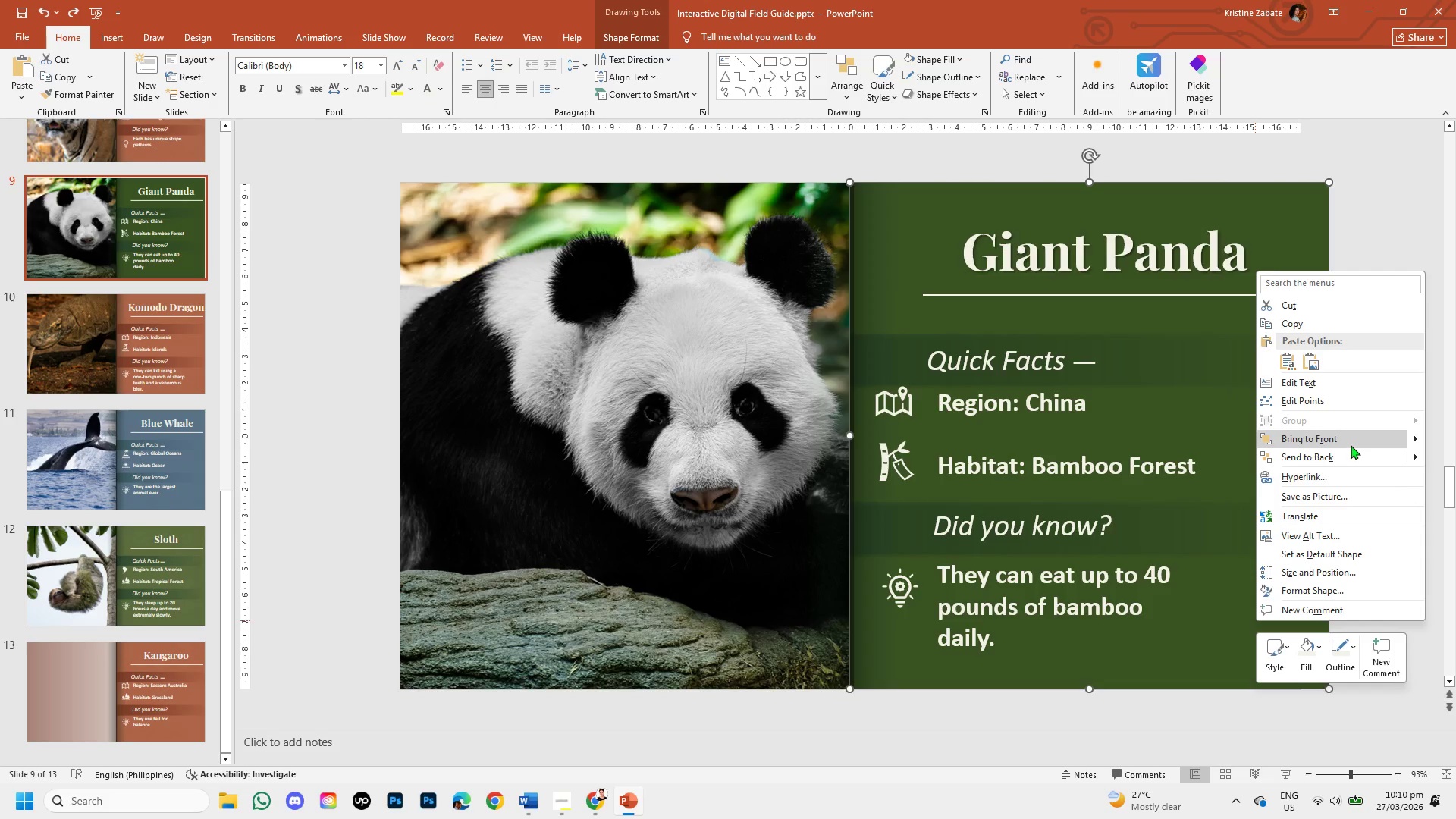 
left_click([1348, 450])
 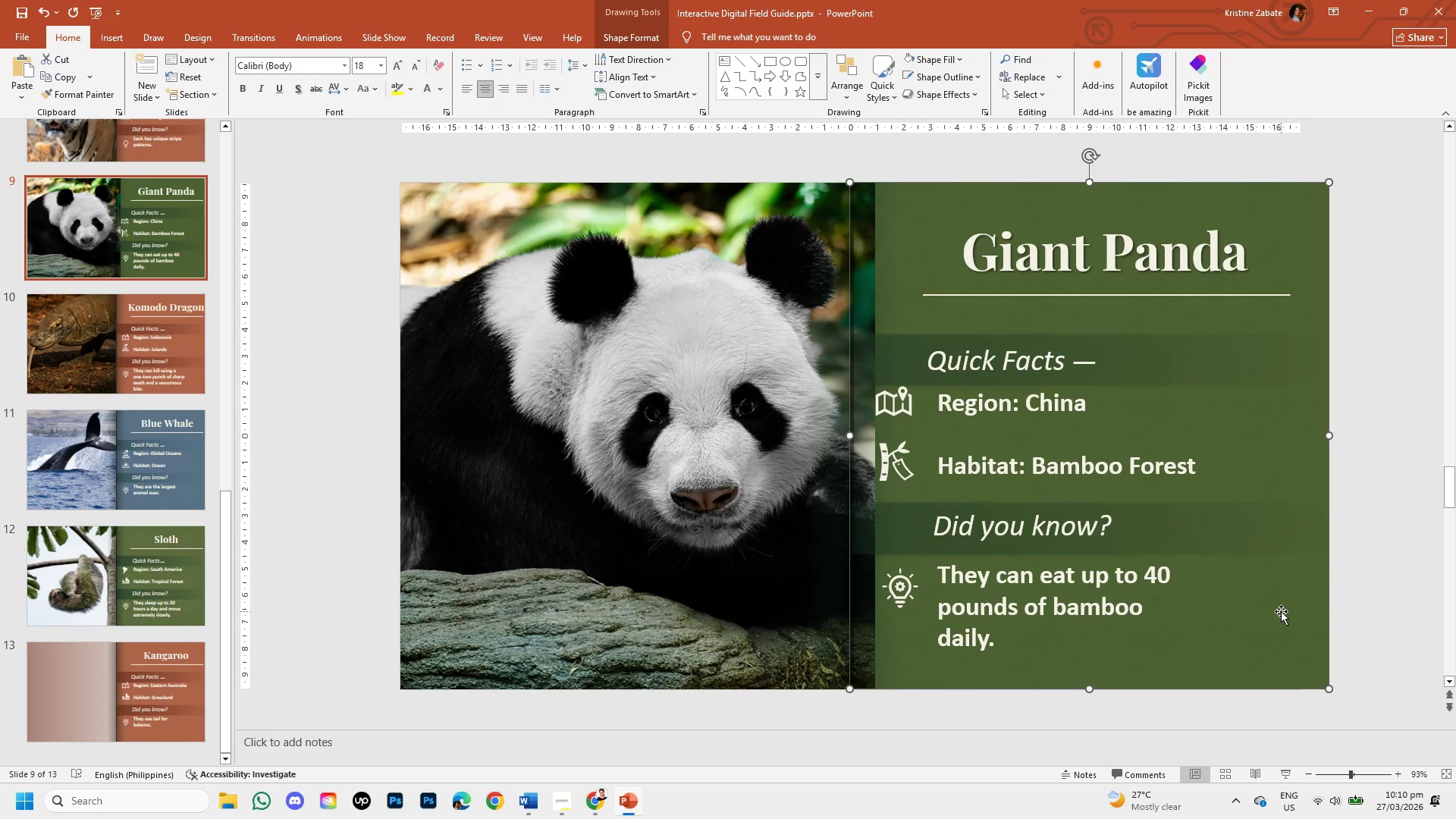 
left_click([1281, 611])
 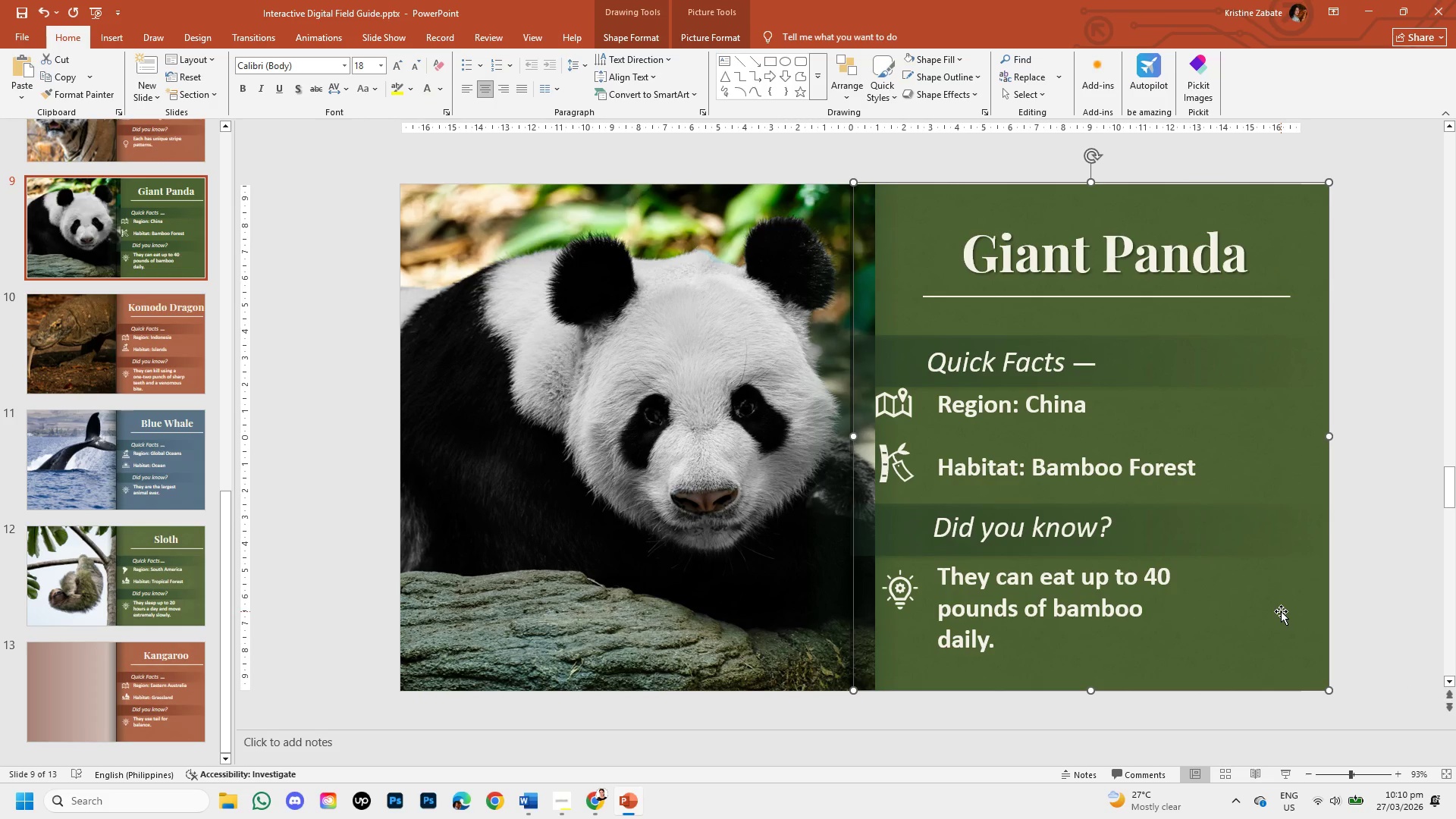 
key(Control+Z)
 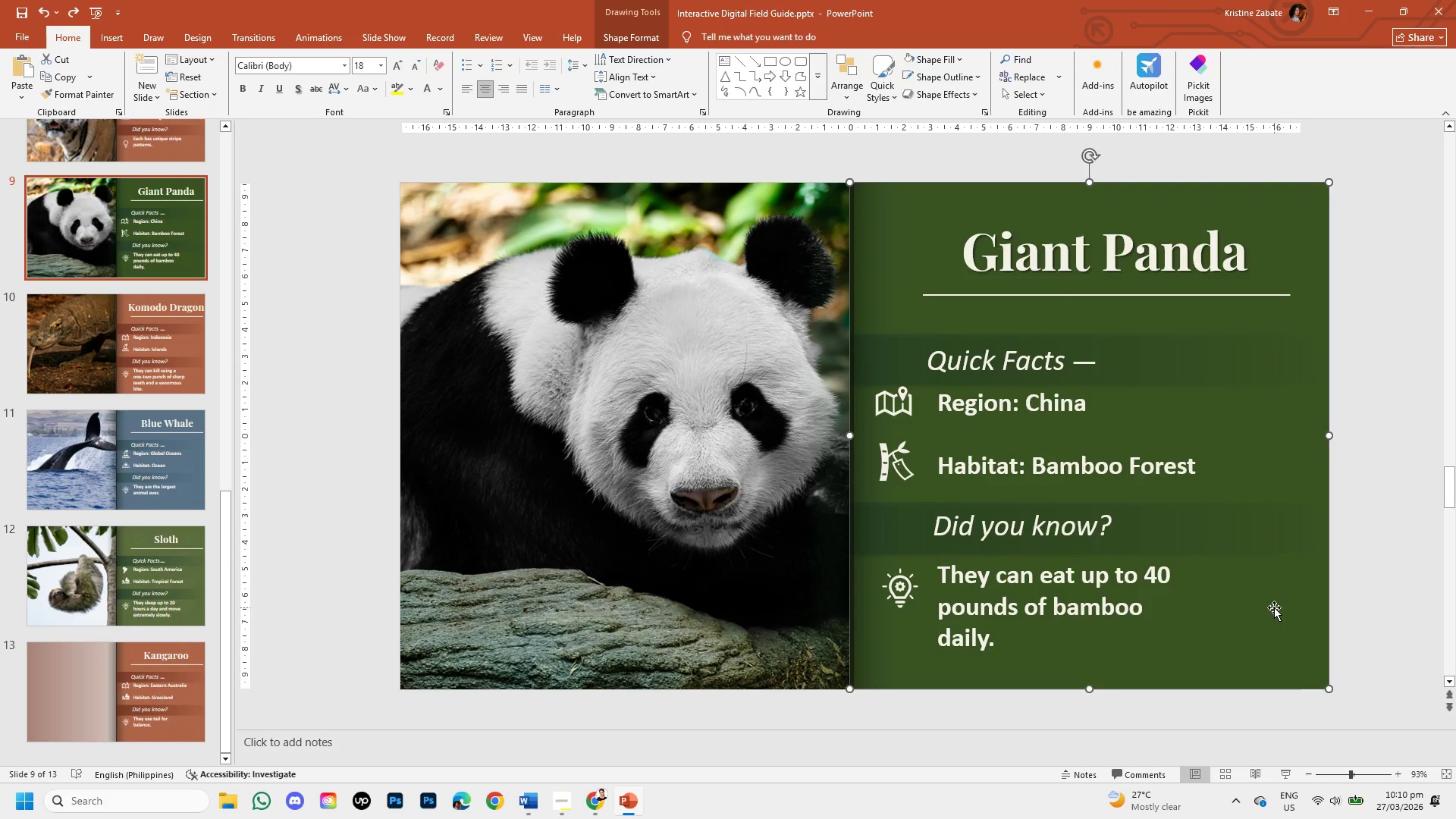 
left_click([1274, 607])
 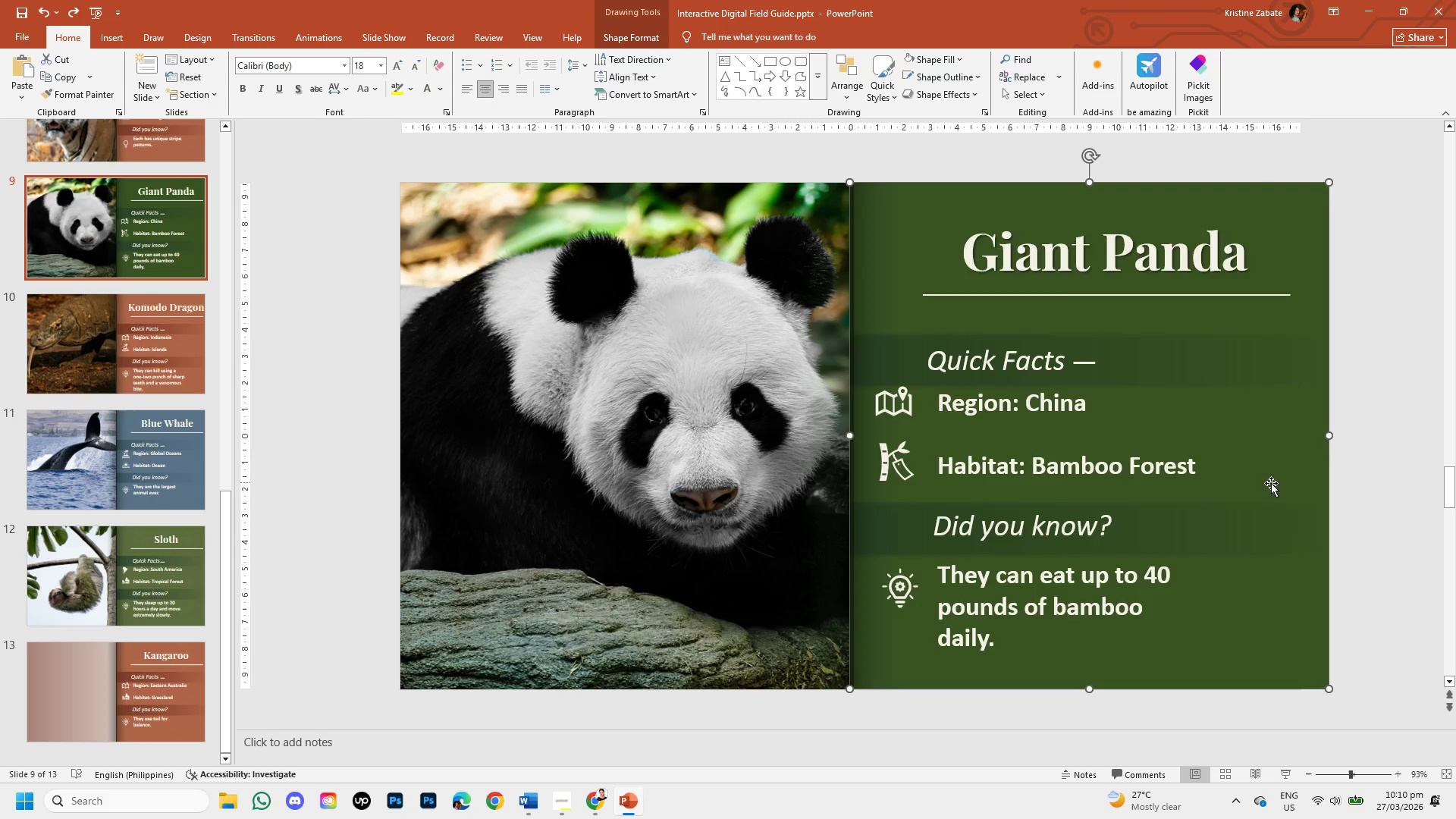 
scroll: coordinate [122, 444], scroll_direction: down, amount: 1.0
 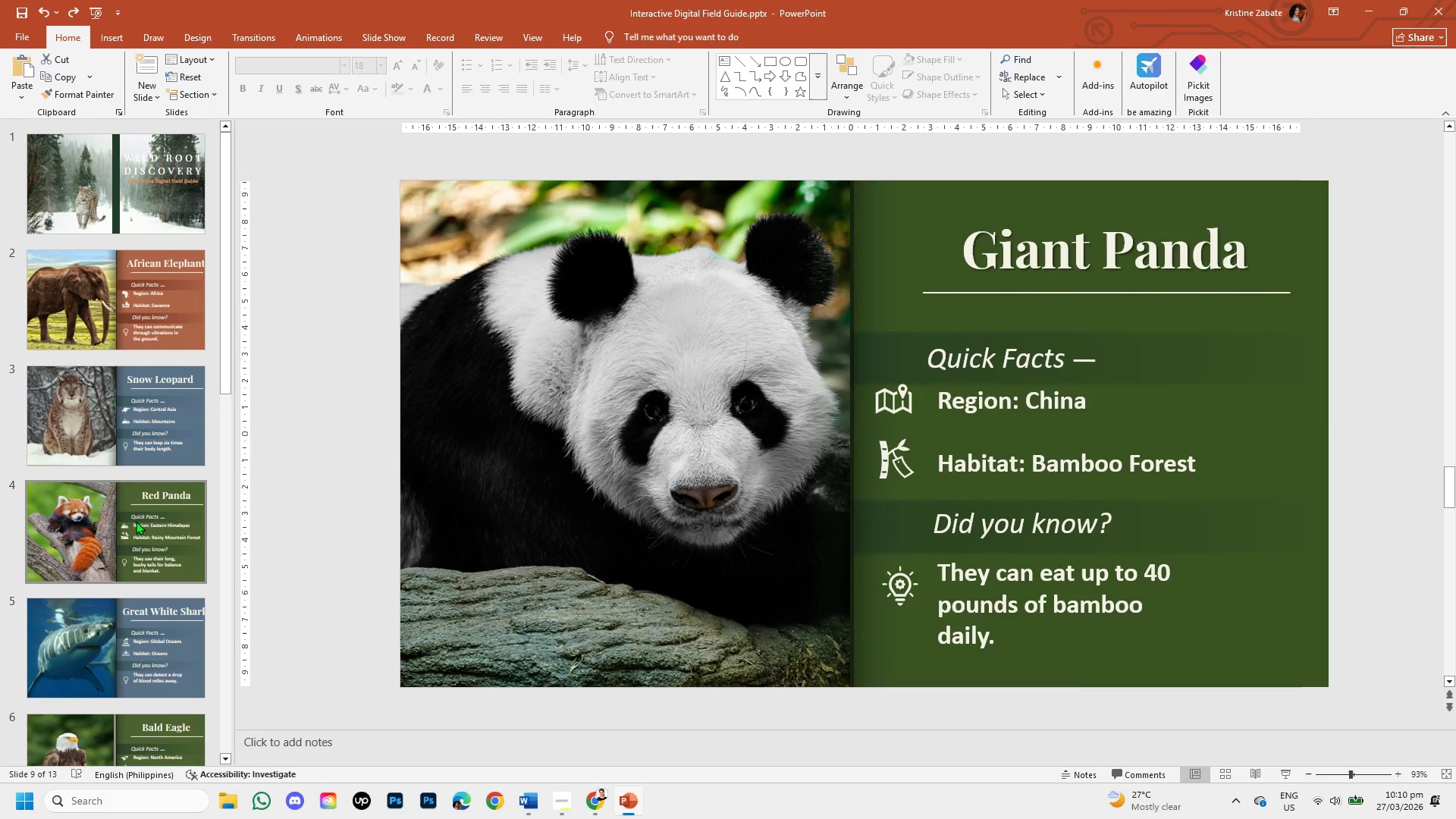 
left_click([139, 526])
 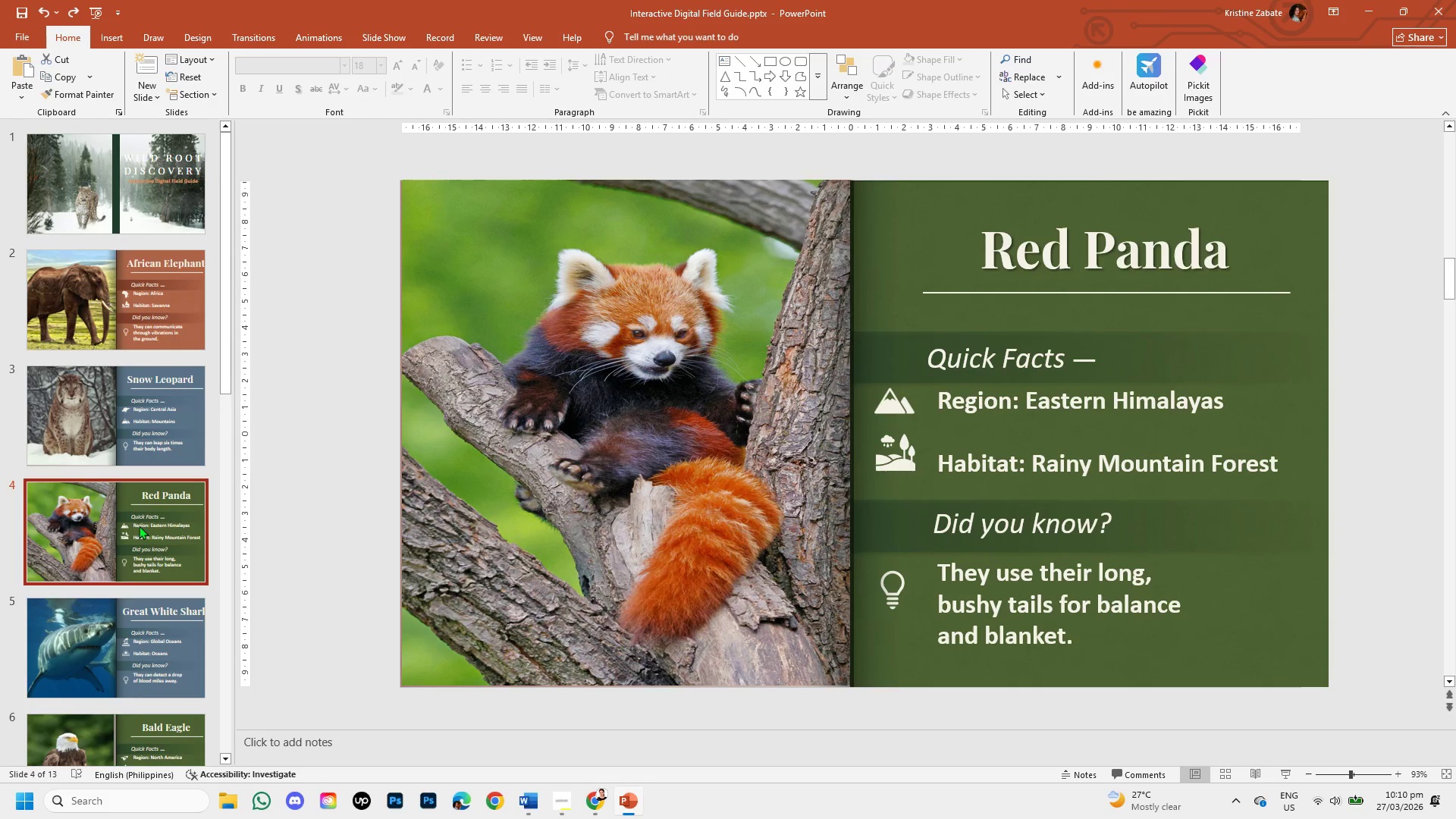 
scroll: coordinate [139, 526], scroll_direction: down, amount: 1.0
 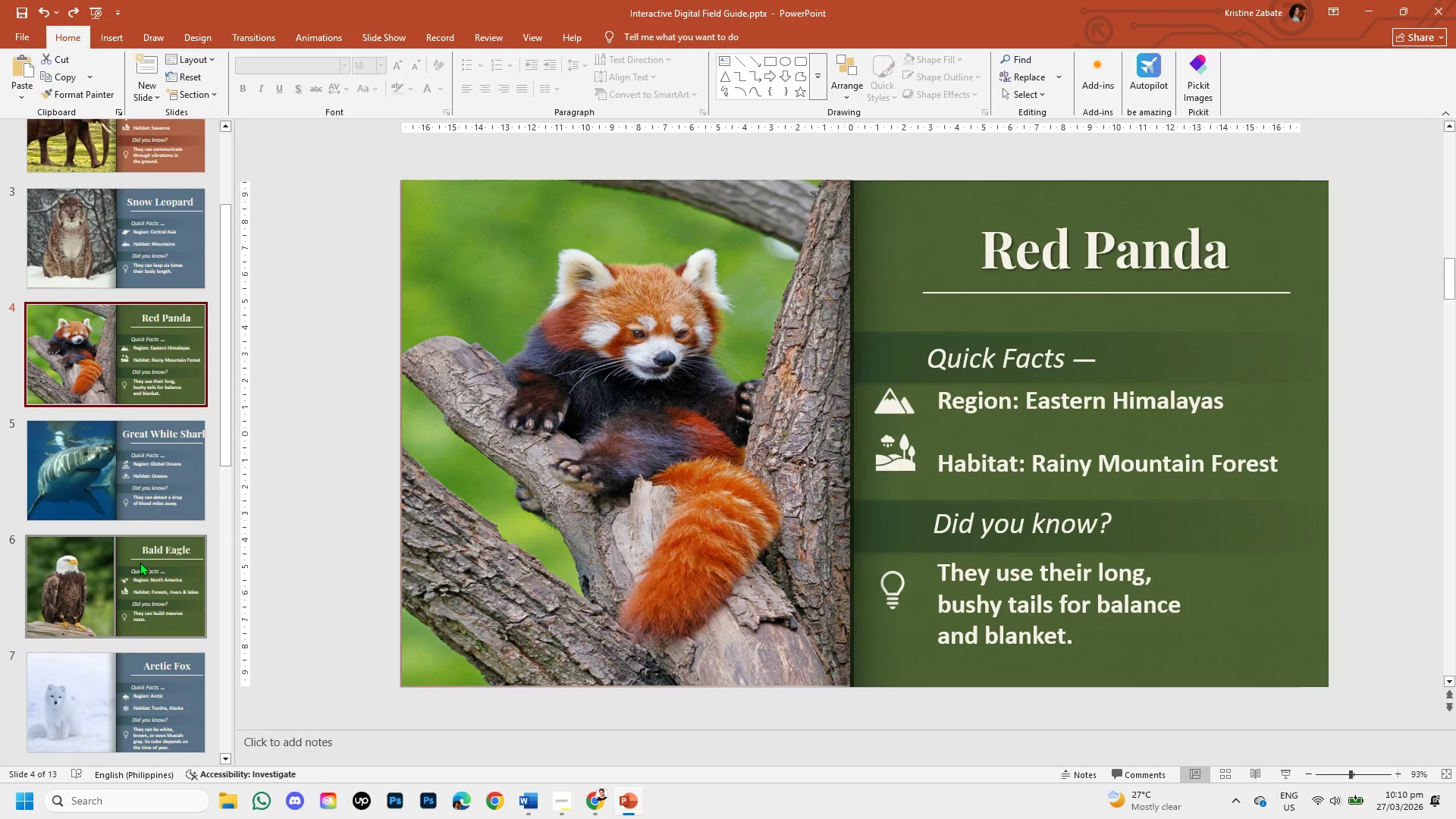 
left_click([140, 562])
 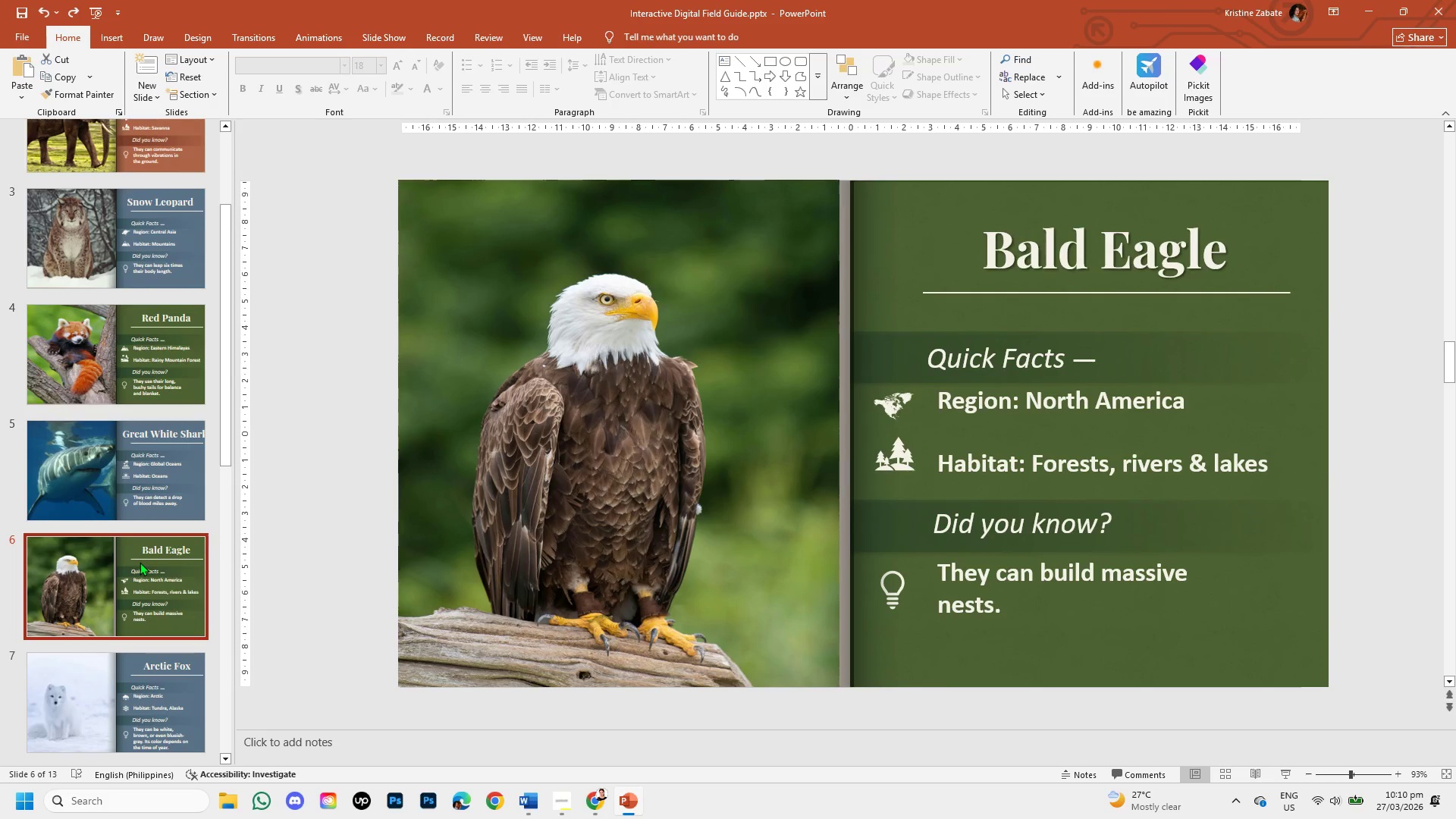 
scroll: coordinate [140, 562], scroll_direction: down, amount: 2.0
 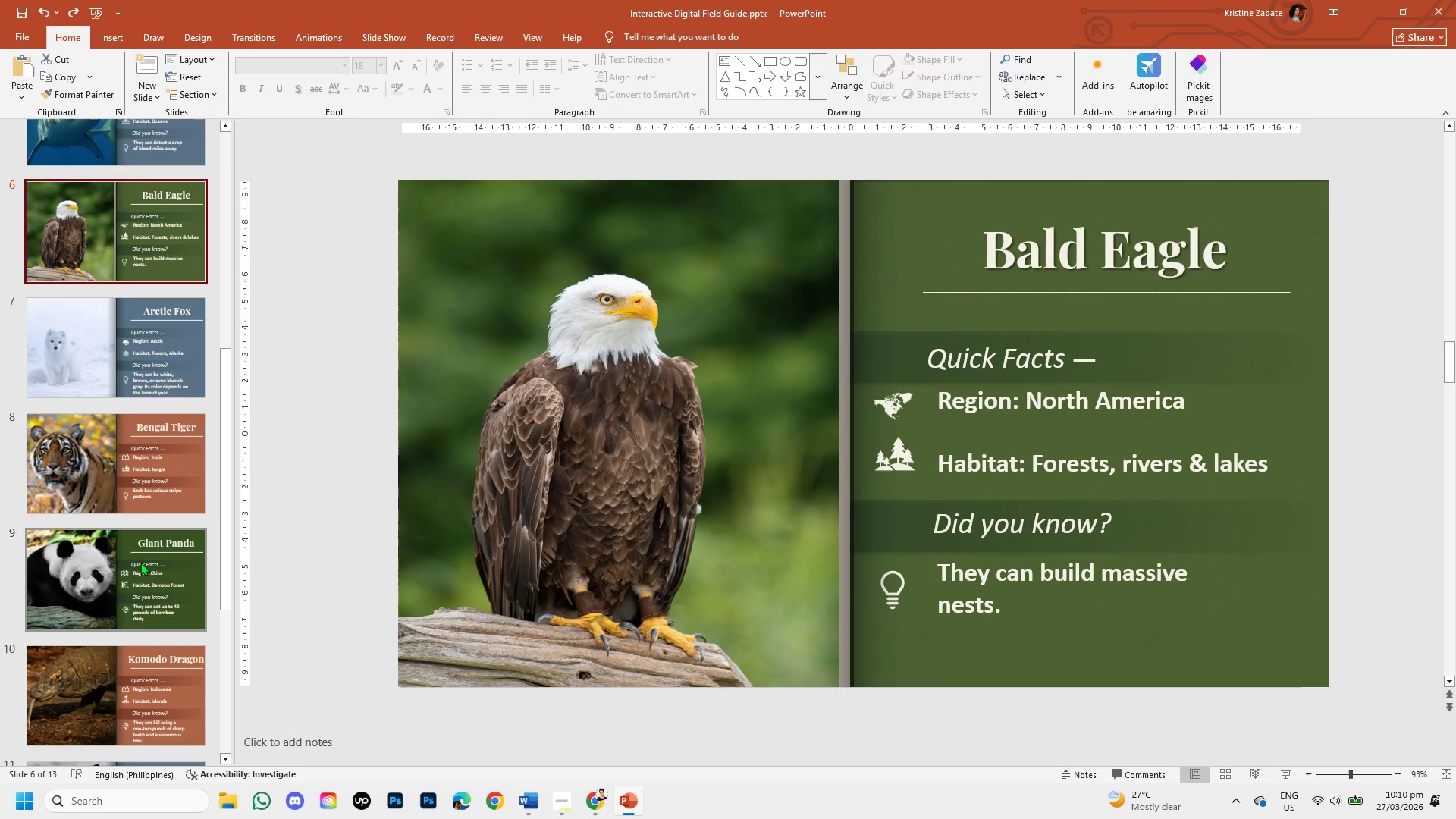 
left_click([140, 562])
 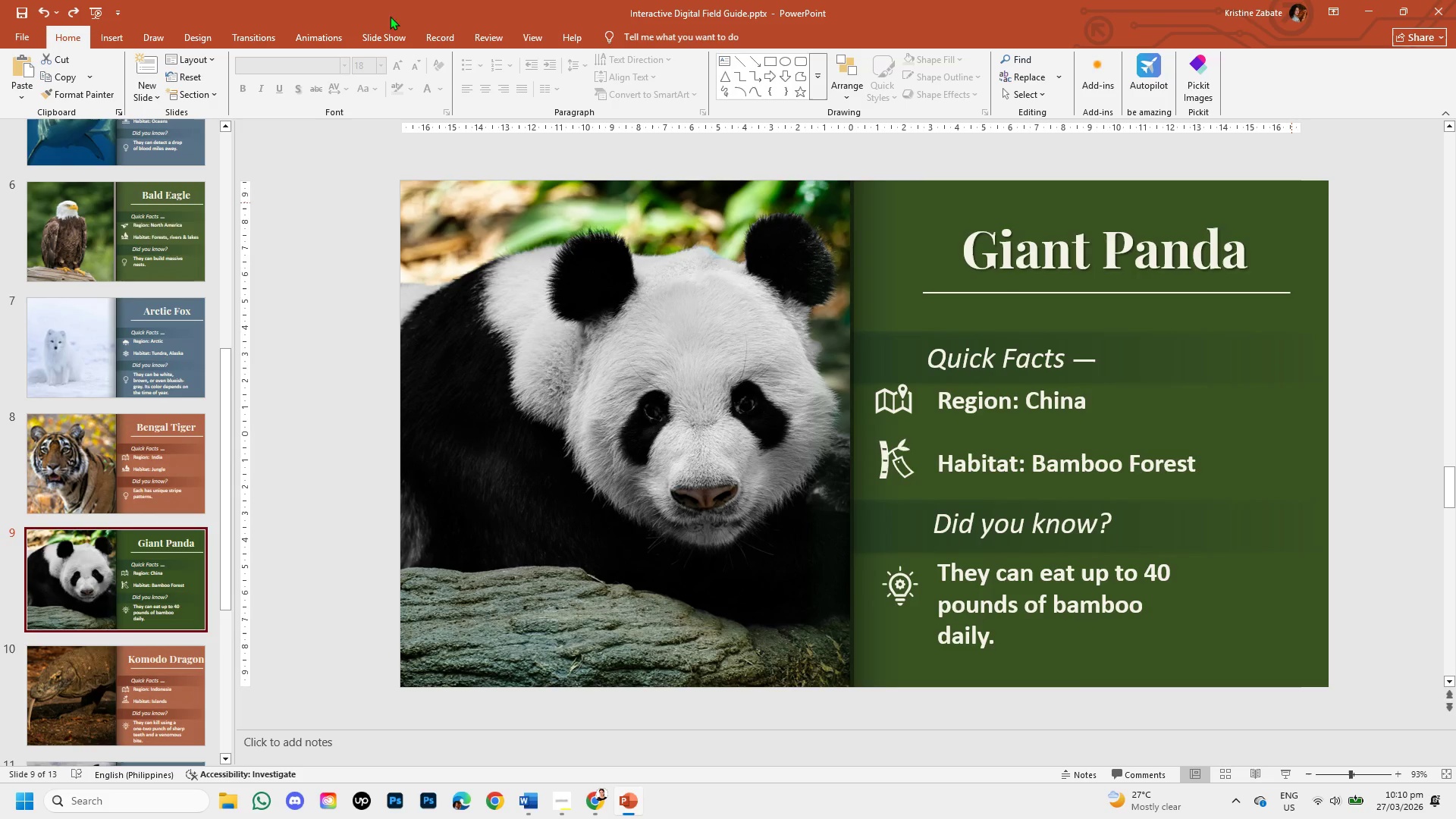 
wait(7.56)
 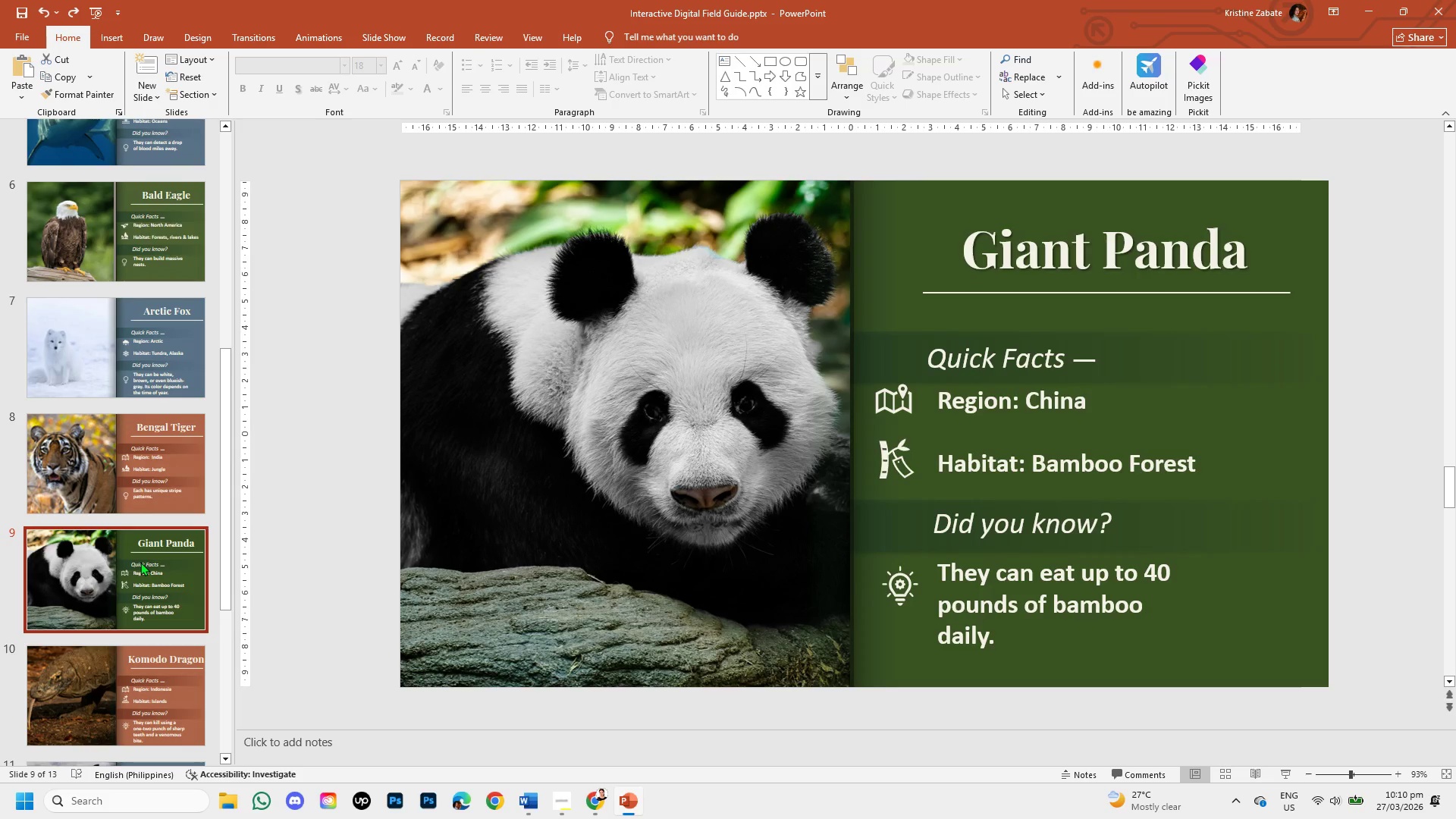 
left_click([1260, 589])
 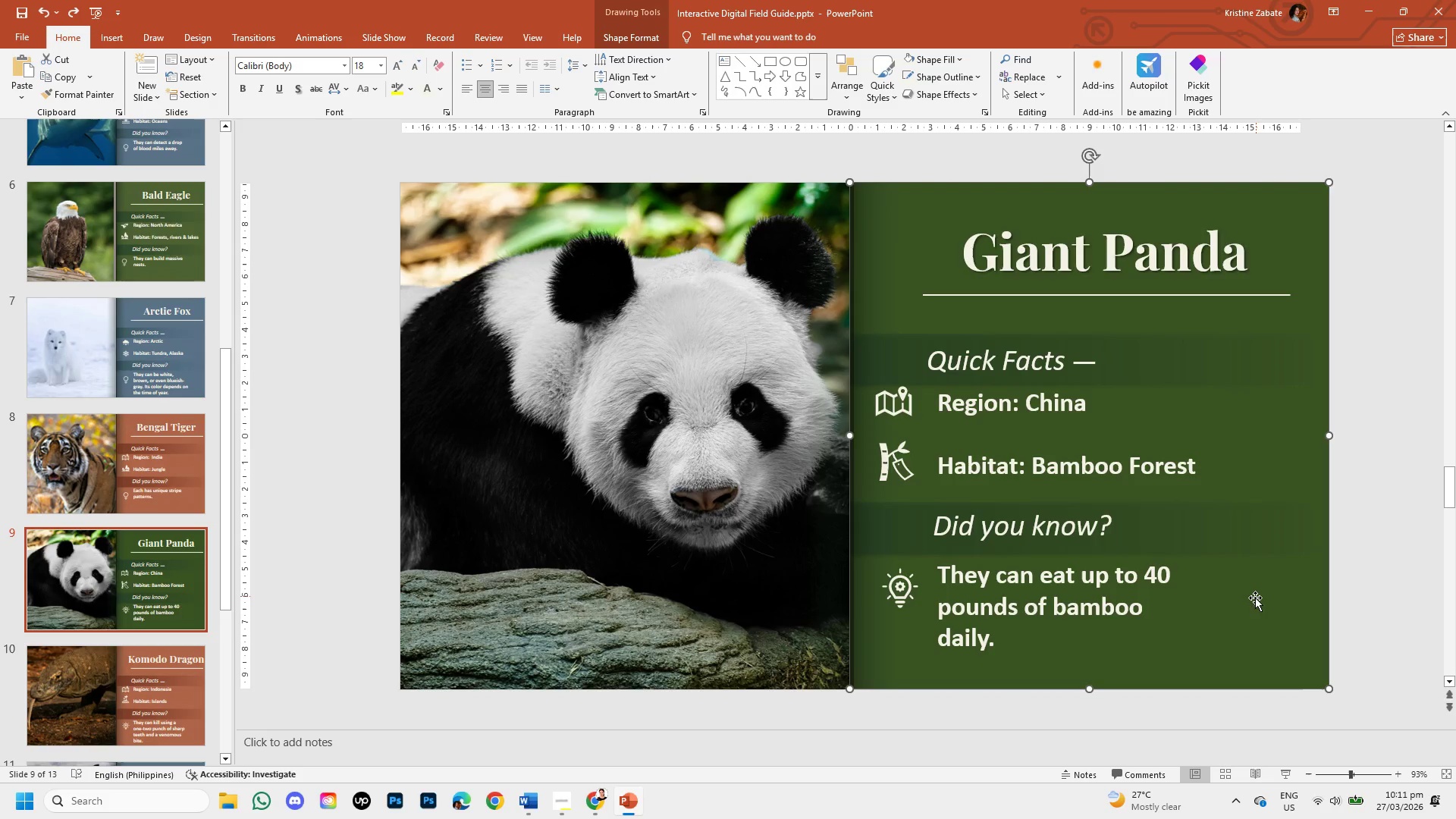 
left_click_drag(start_coordinate=[1254, 598], to_coordinate=[1399, 599])
 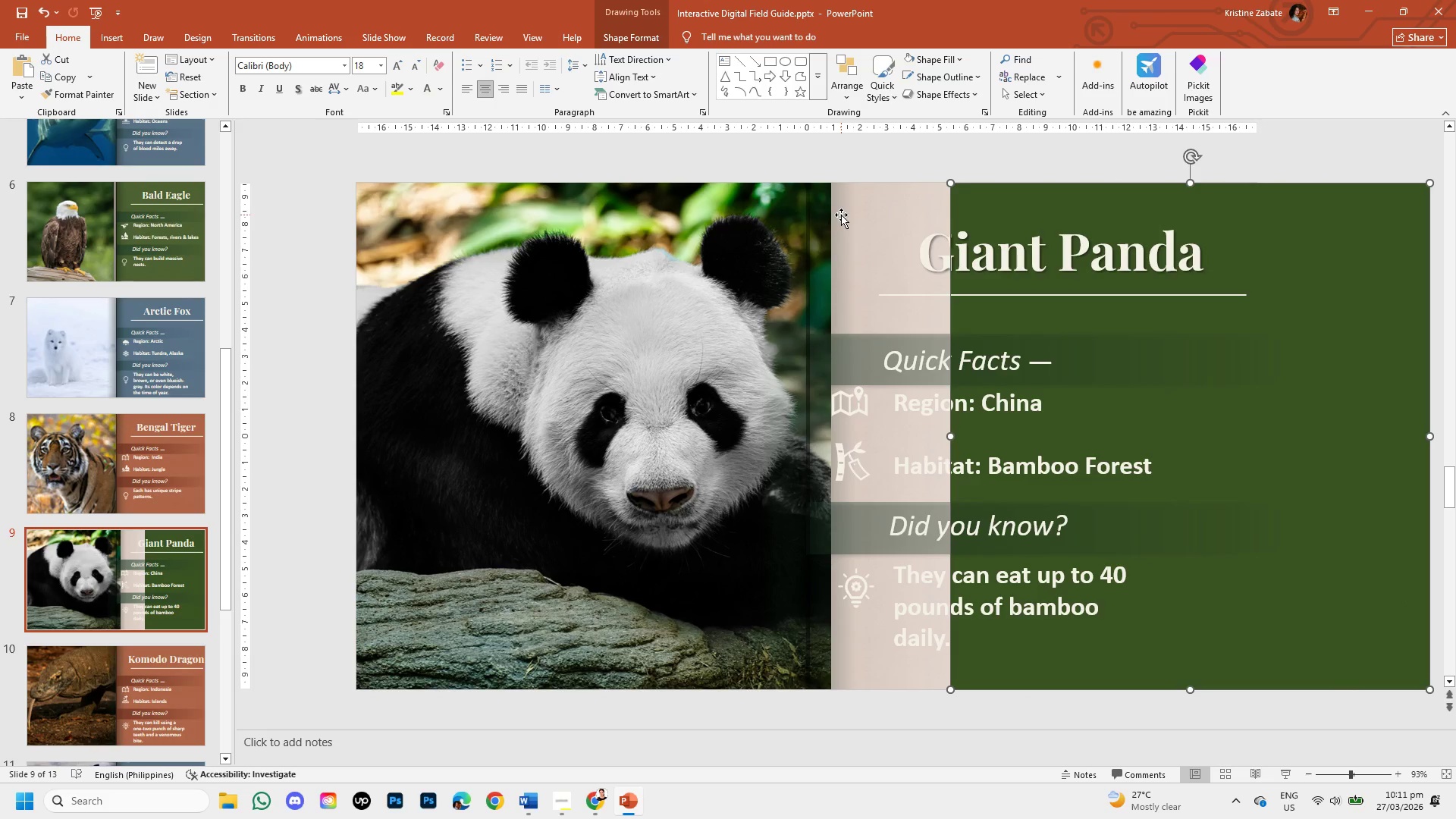 
left_click([841, 215])
 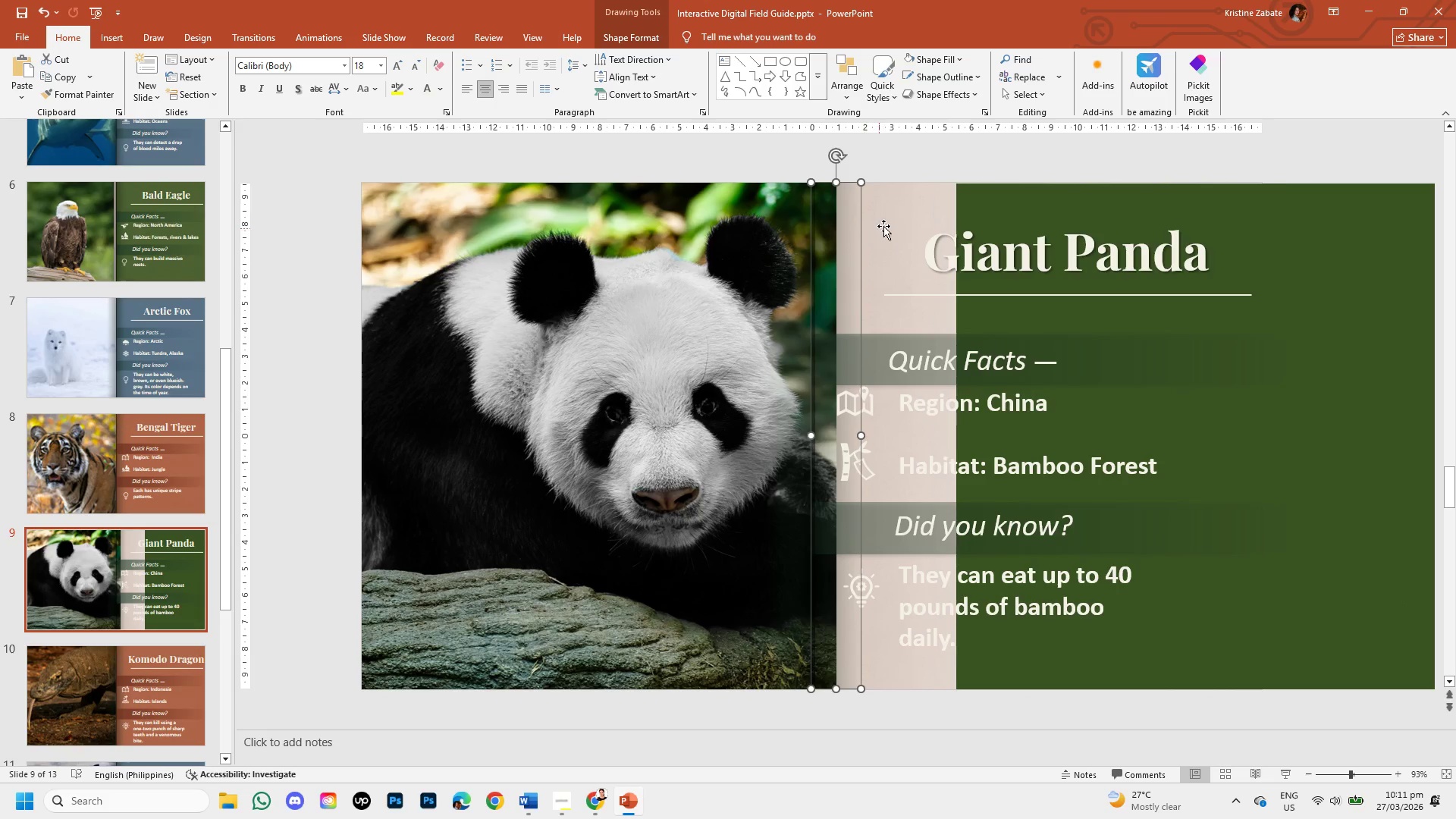 
left_click([886, 224])
 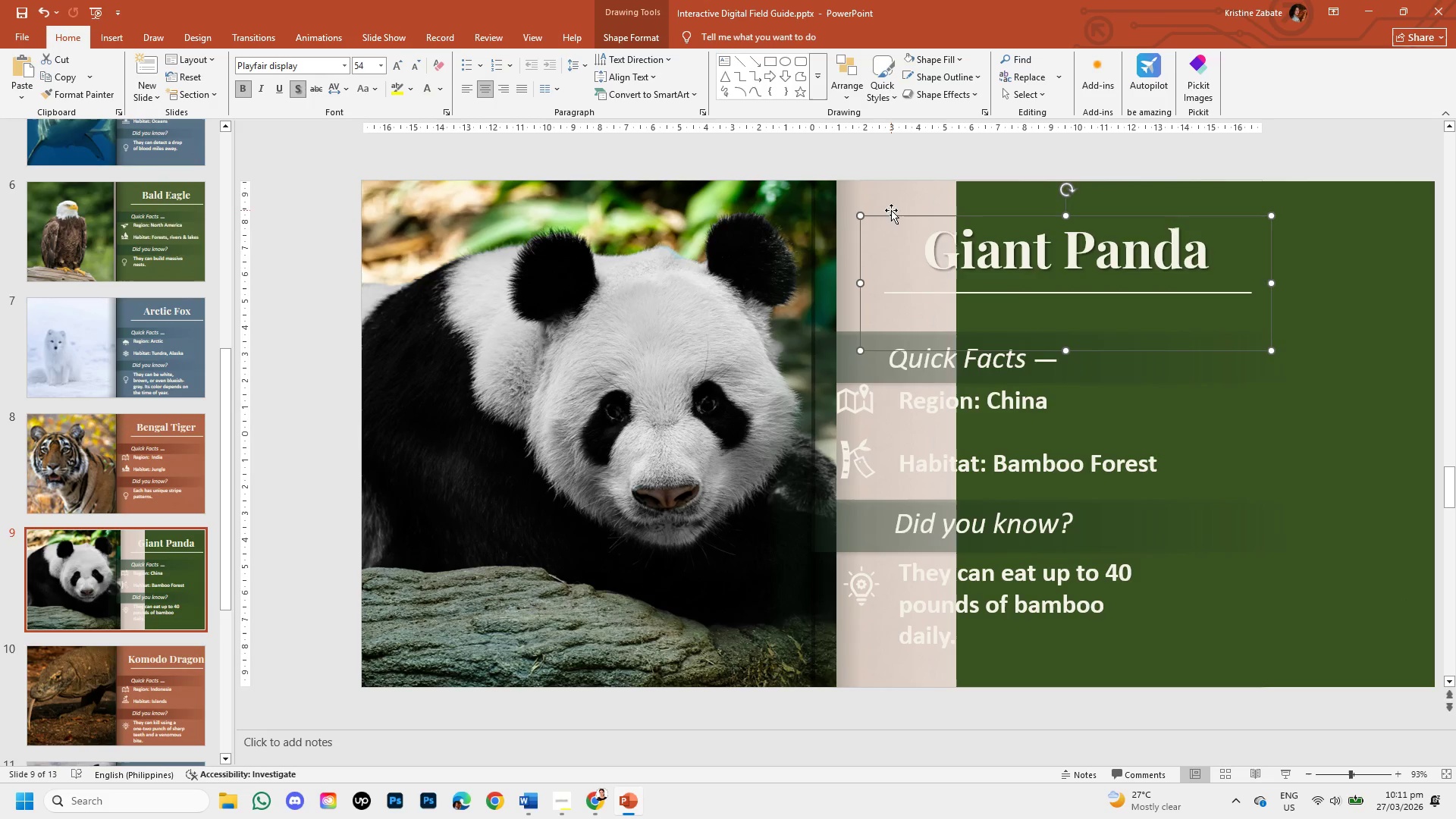 
left_click([893, 199])
 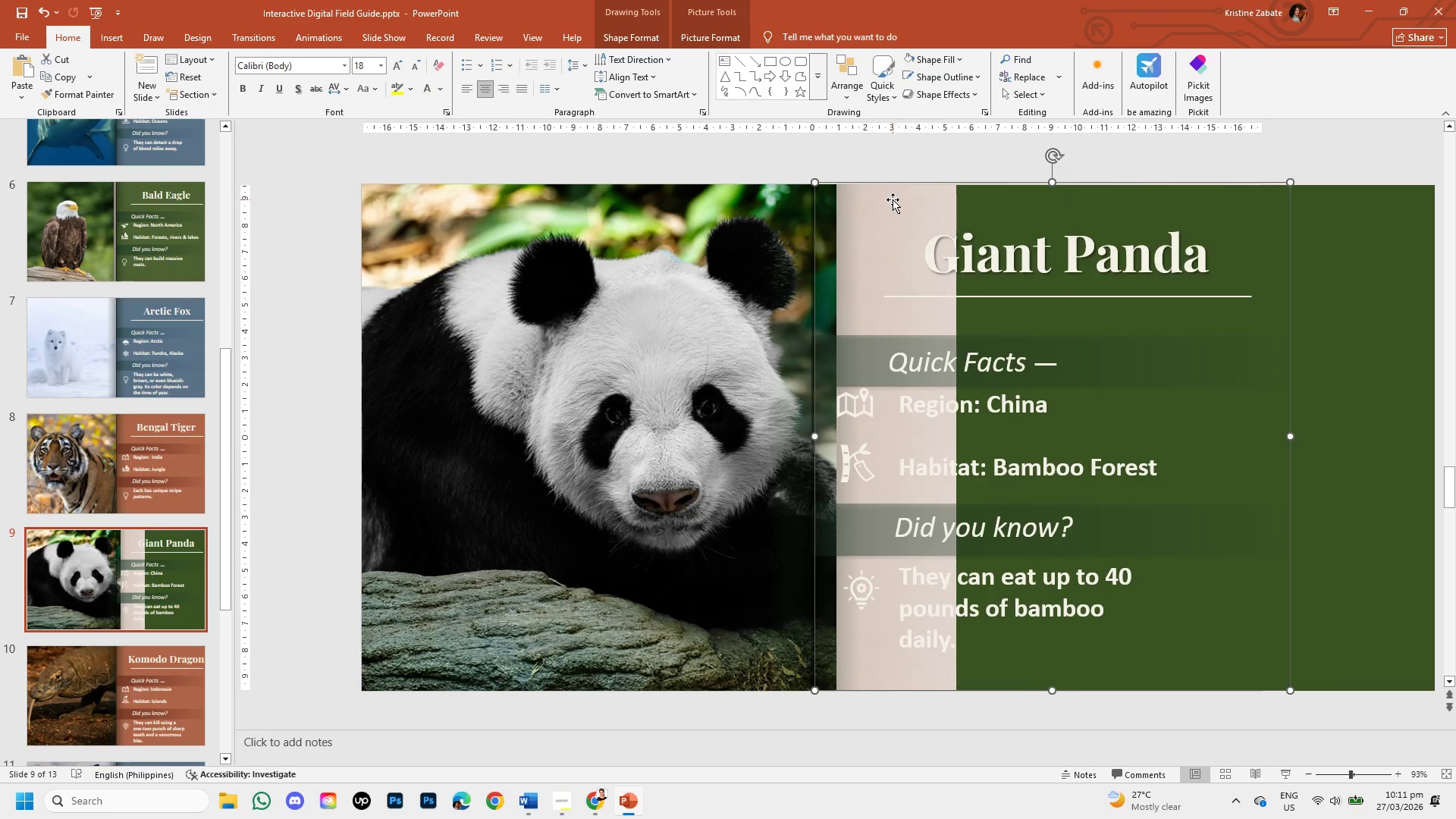 
left_click_drag(start_coordinate=[893, 199], to_coordinate=[922, 202])
 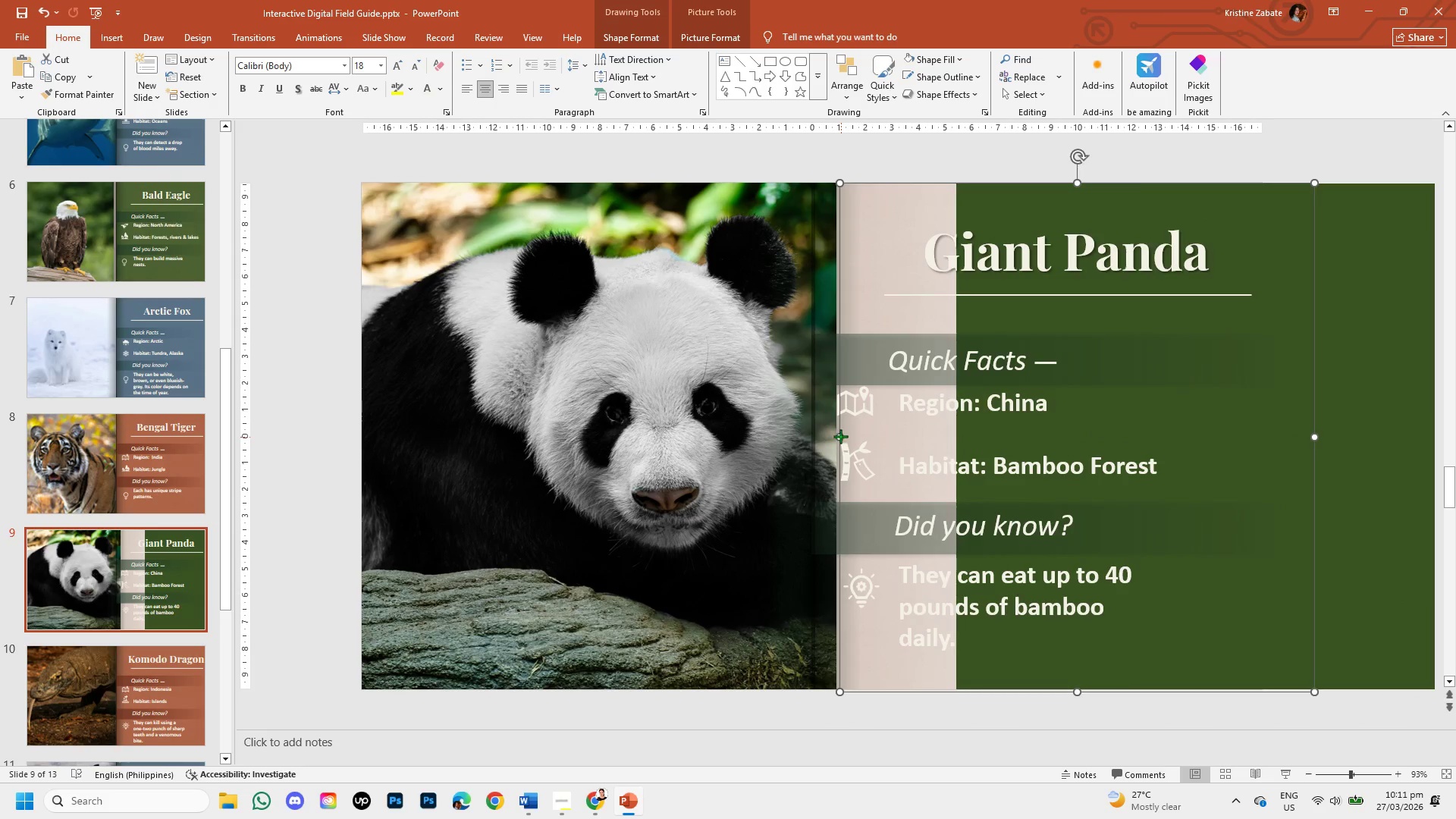 
wait(9.39)
 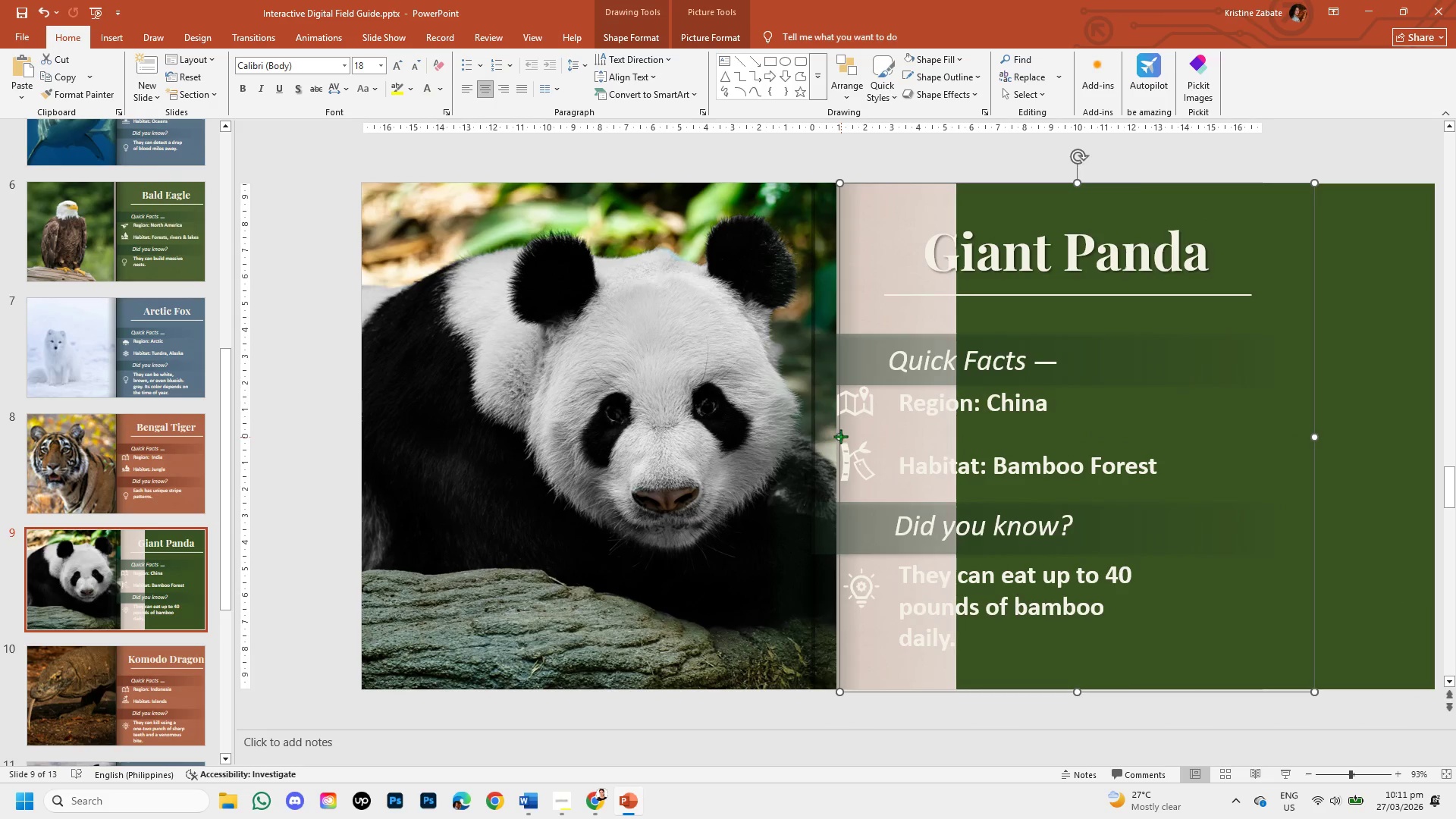 
right_click([1247, 288])
 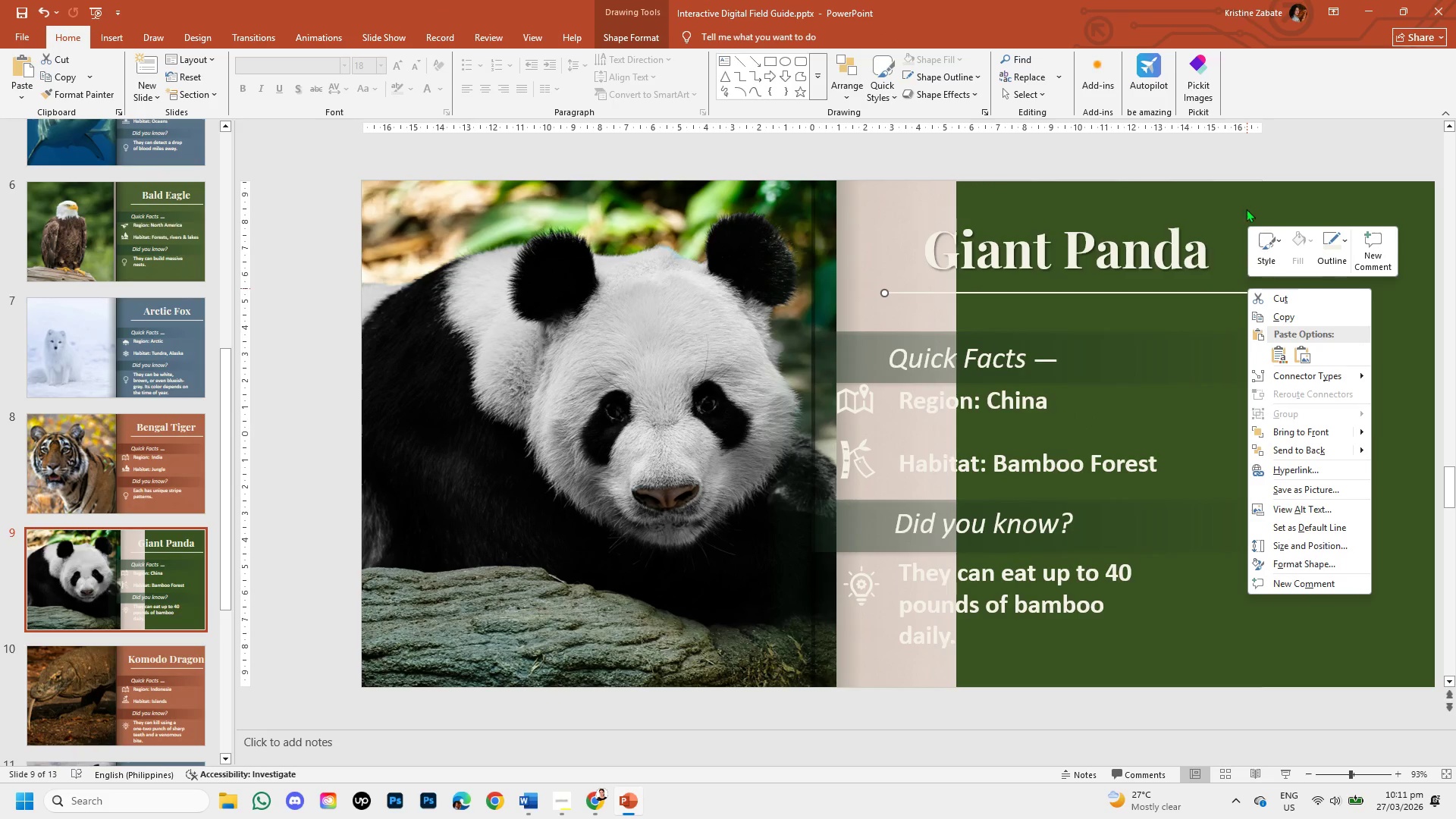 
left_click([1238, 192])
 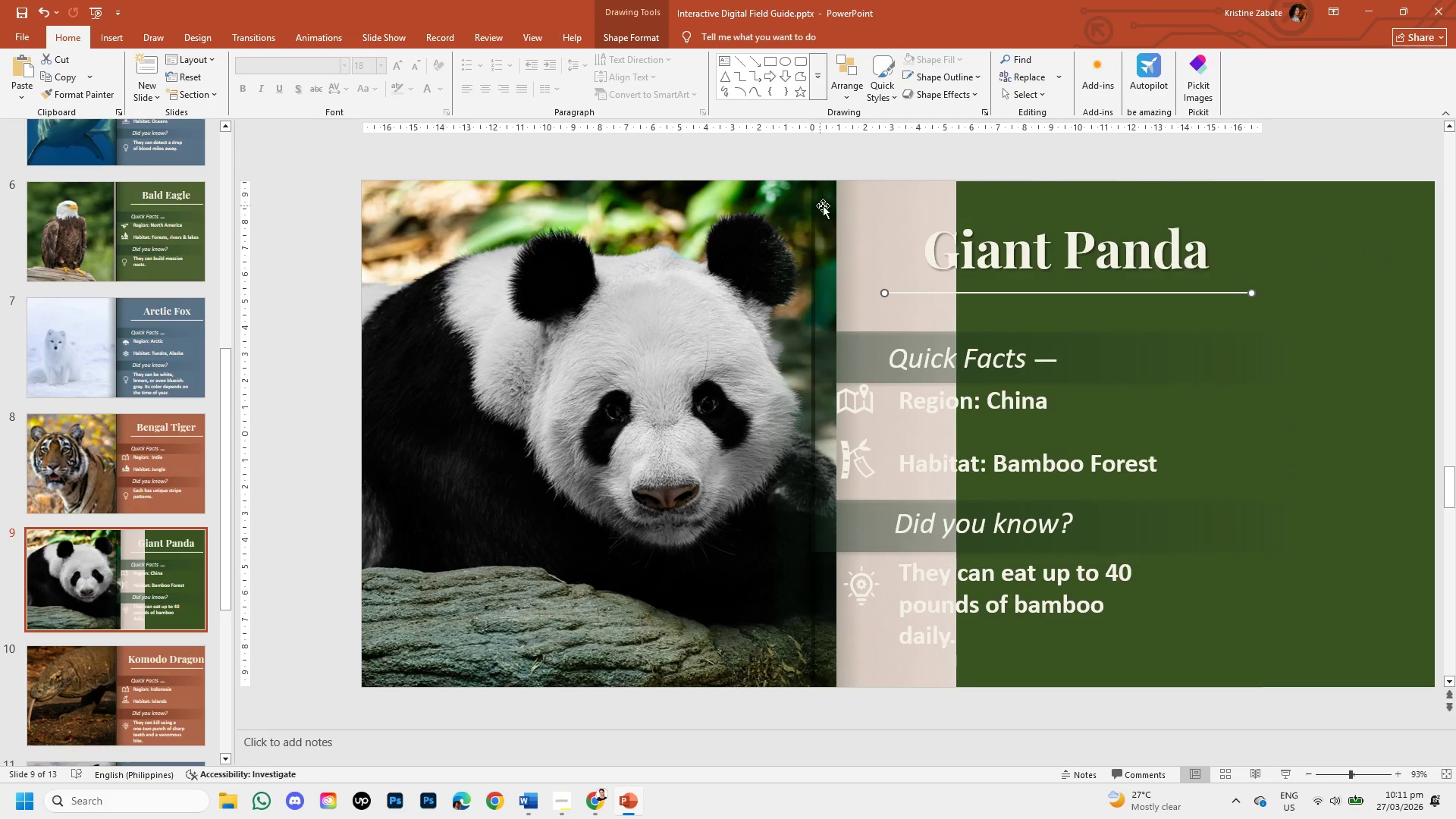 
left_click([870, 202])
 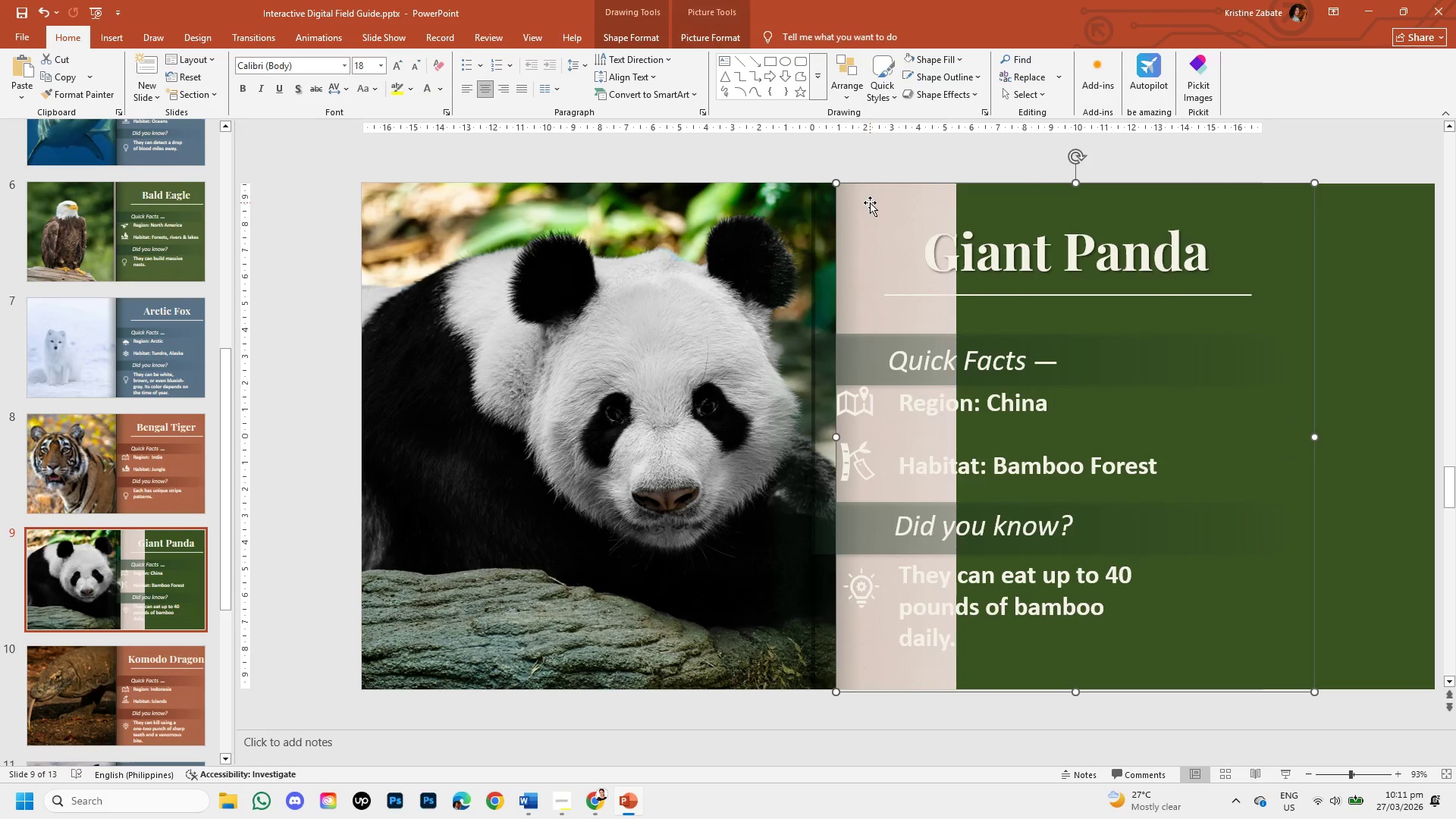 
right_click([870, 202])
 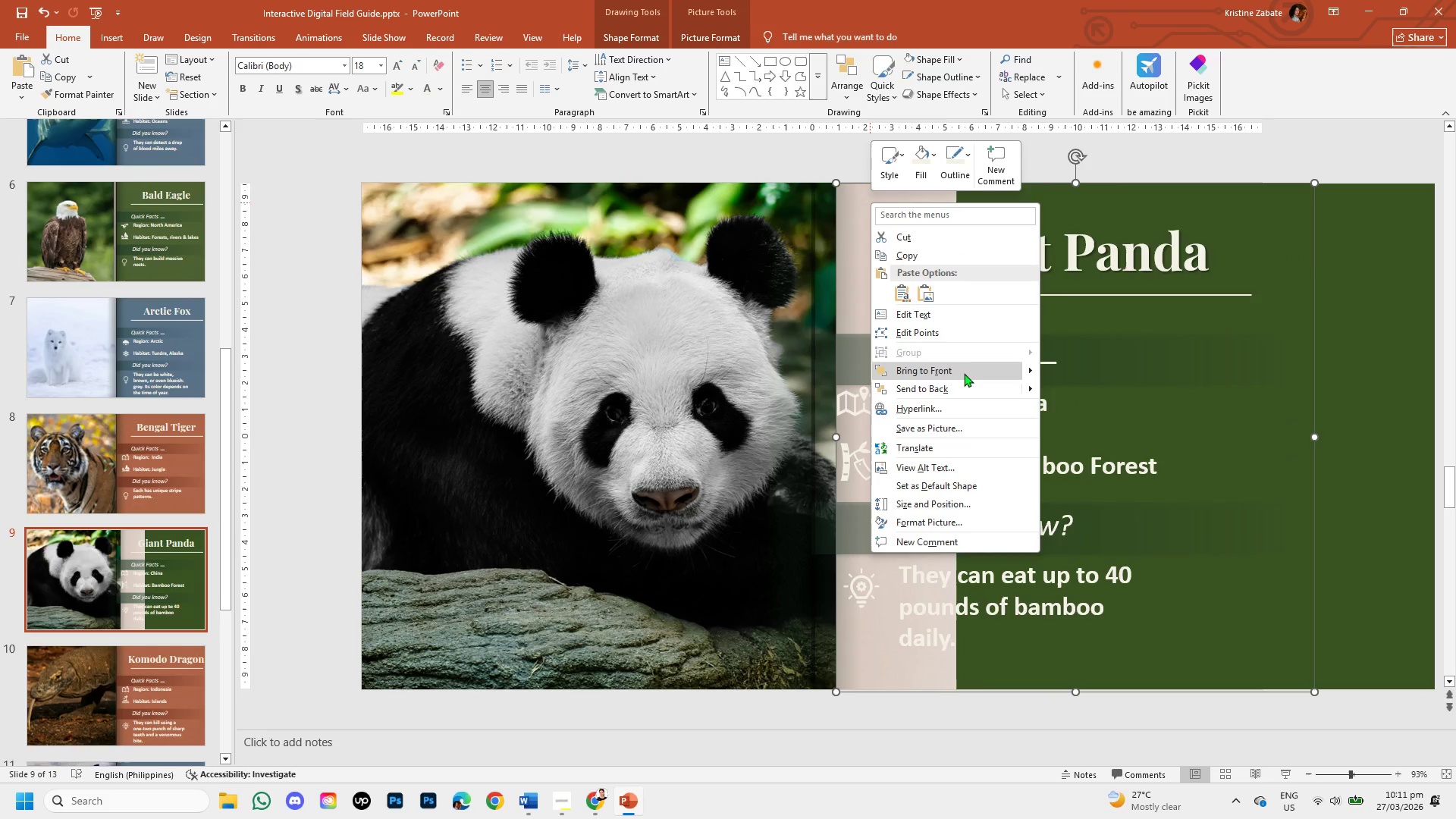 
left_click([964, 373])
 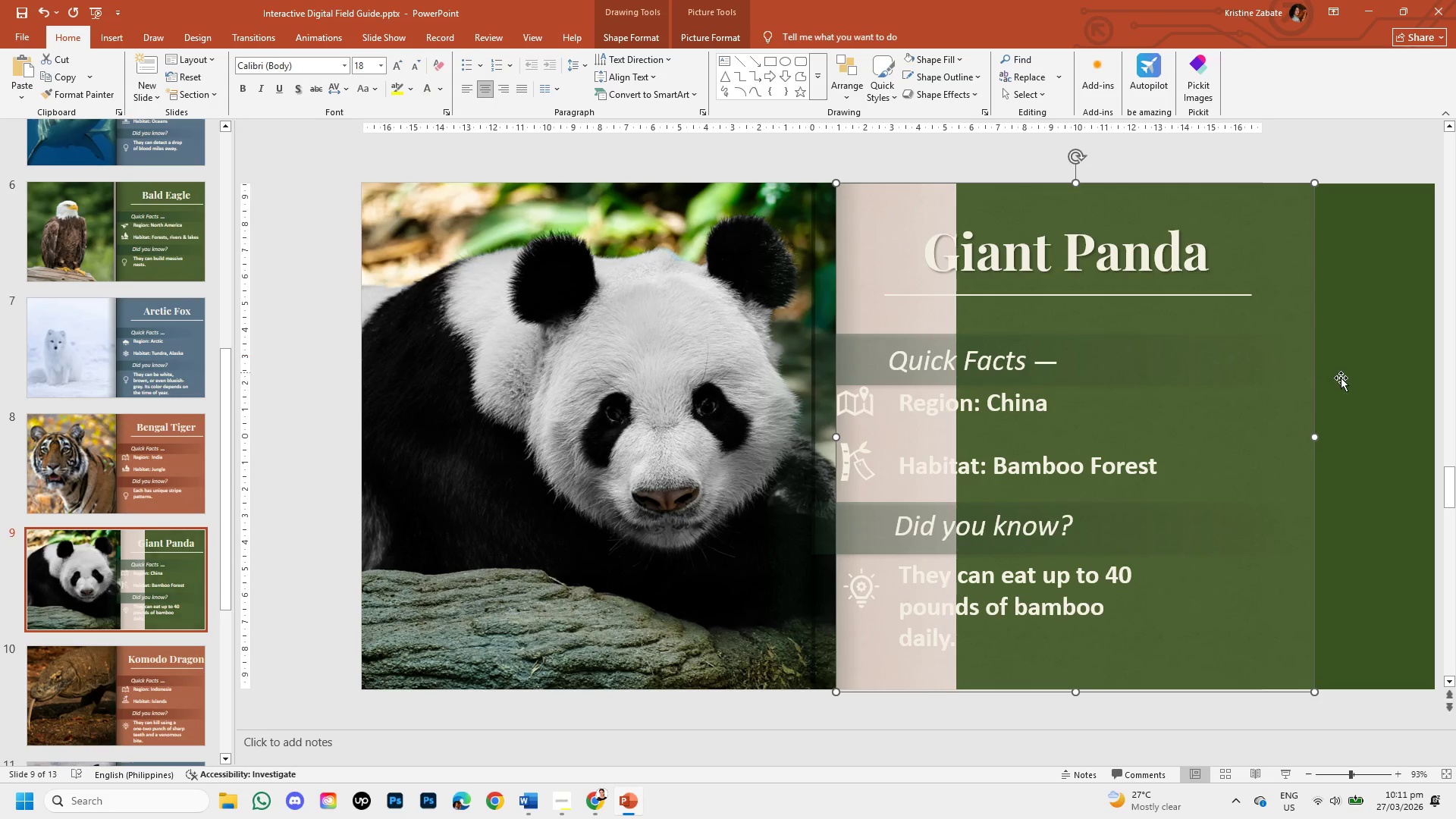 
left_click([1345, 381])
 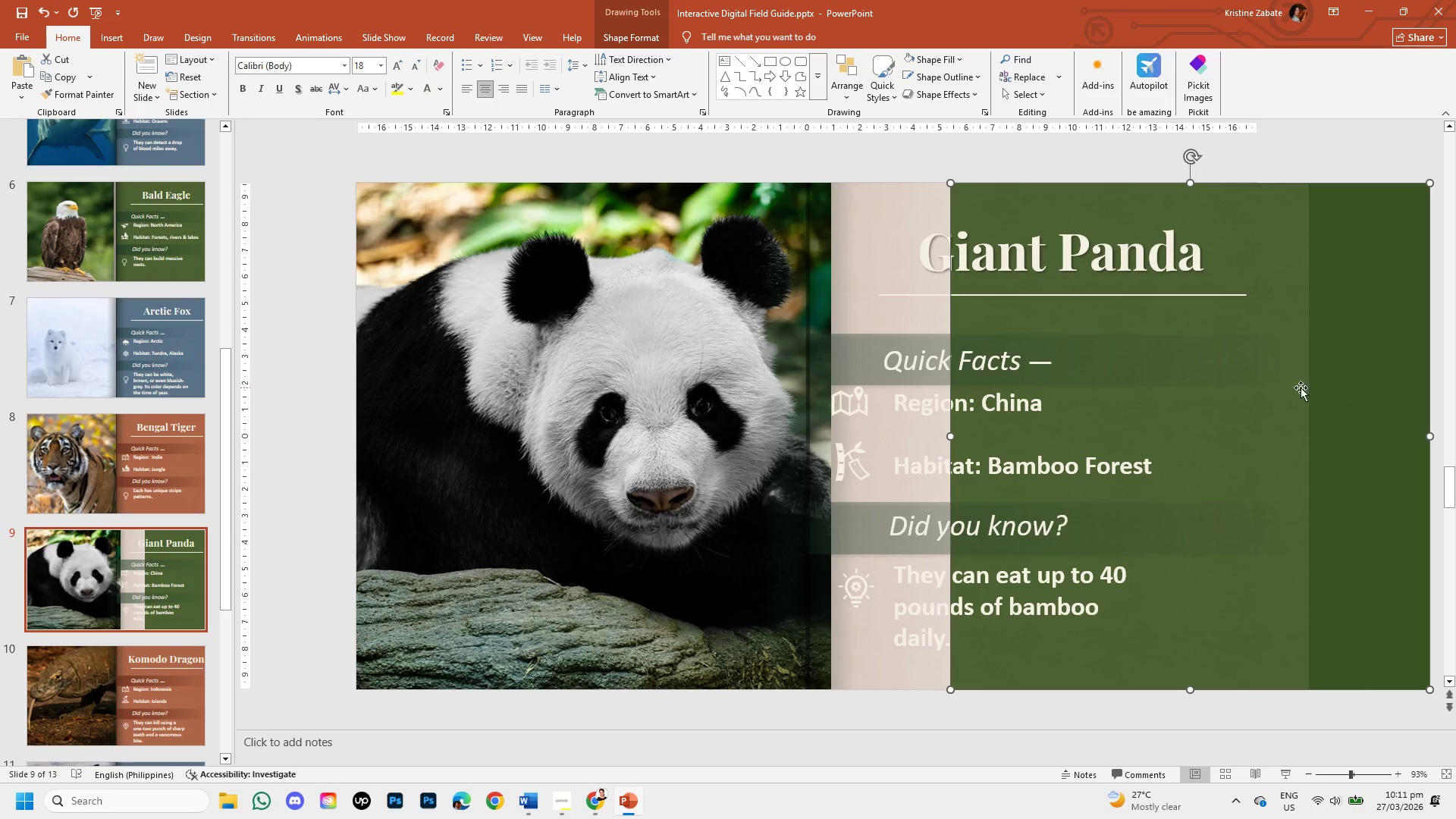 
left_click([1233, 369])
 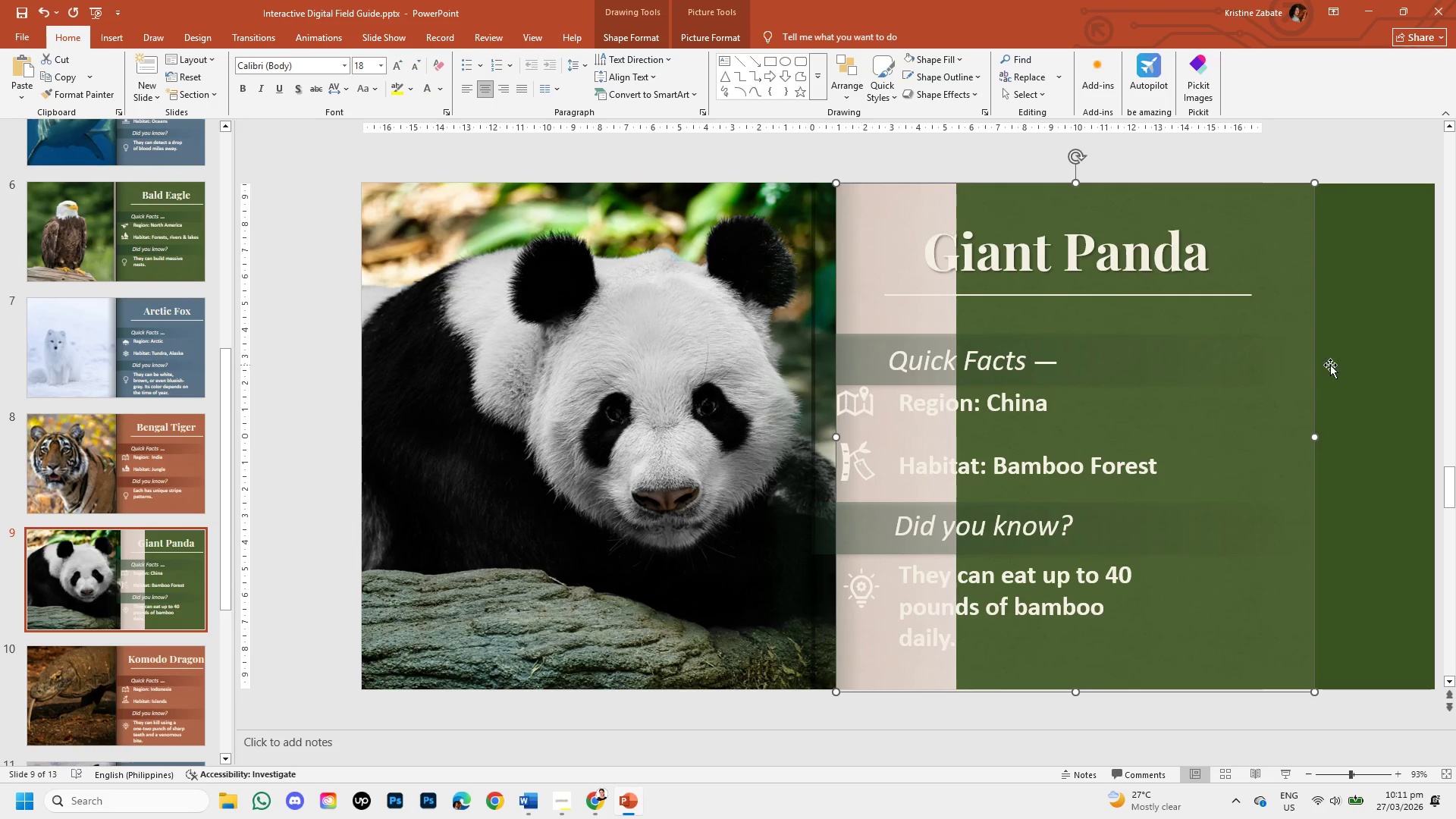 
left_click_drag(start_coordinate=[1354, 366], to_coordinate=[1228, 366])
 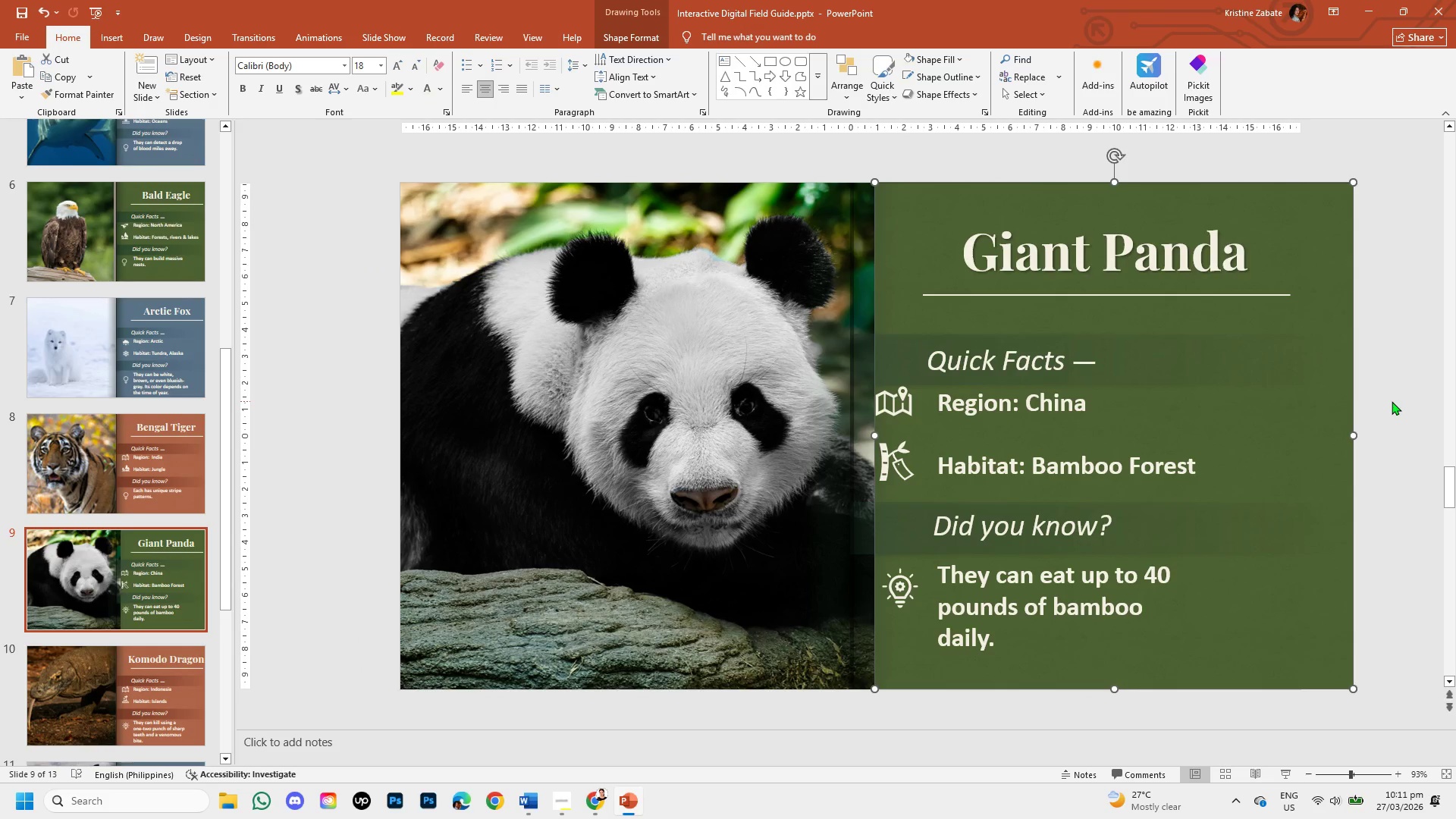 
left_click([1392, 401])
 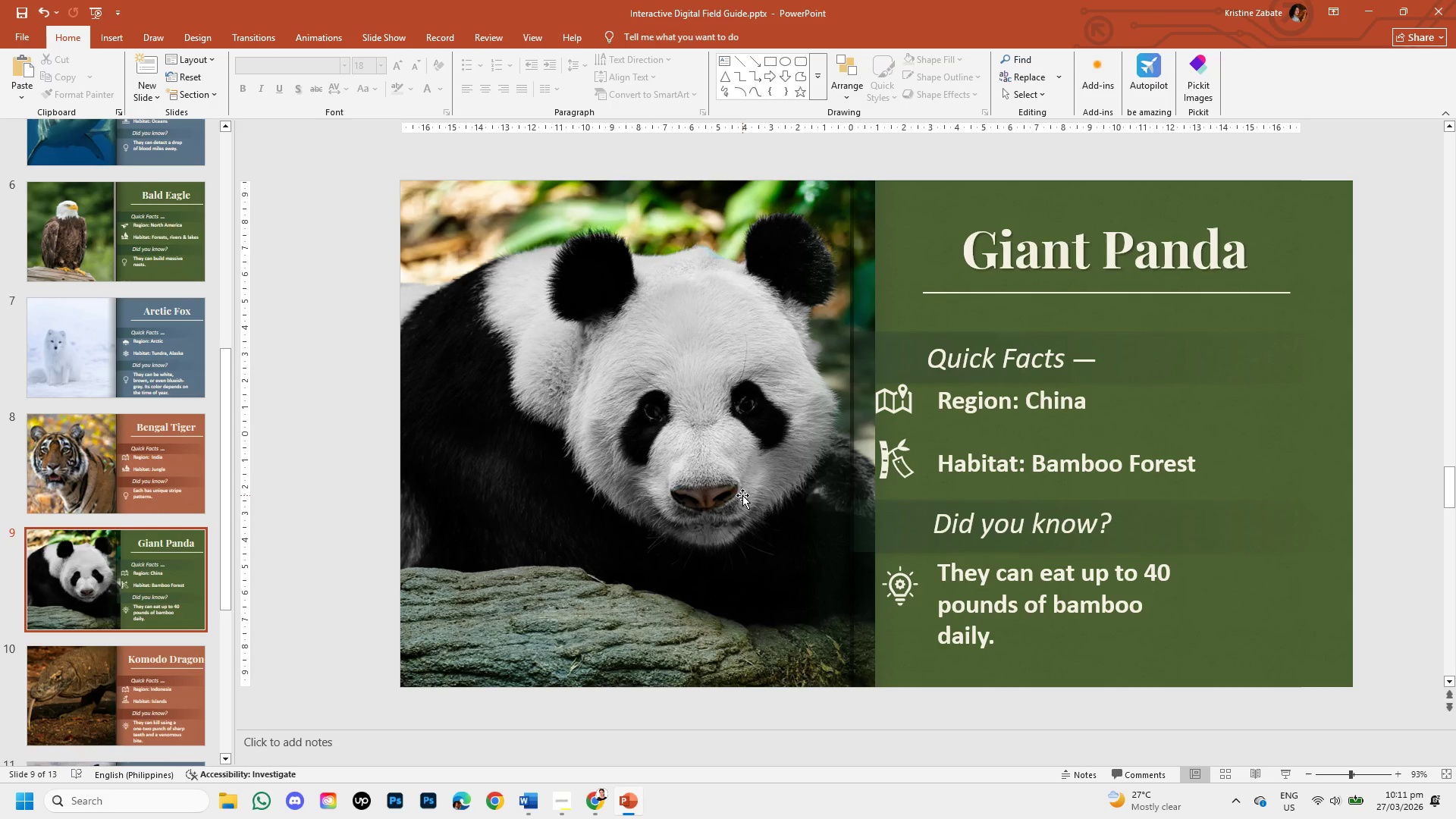 
left_click([863, 506])
 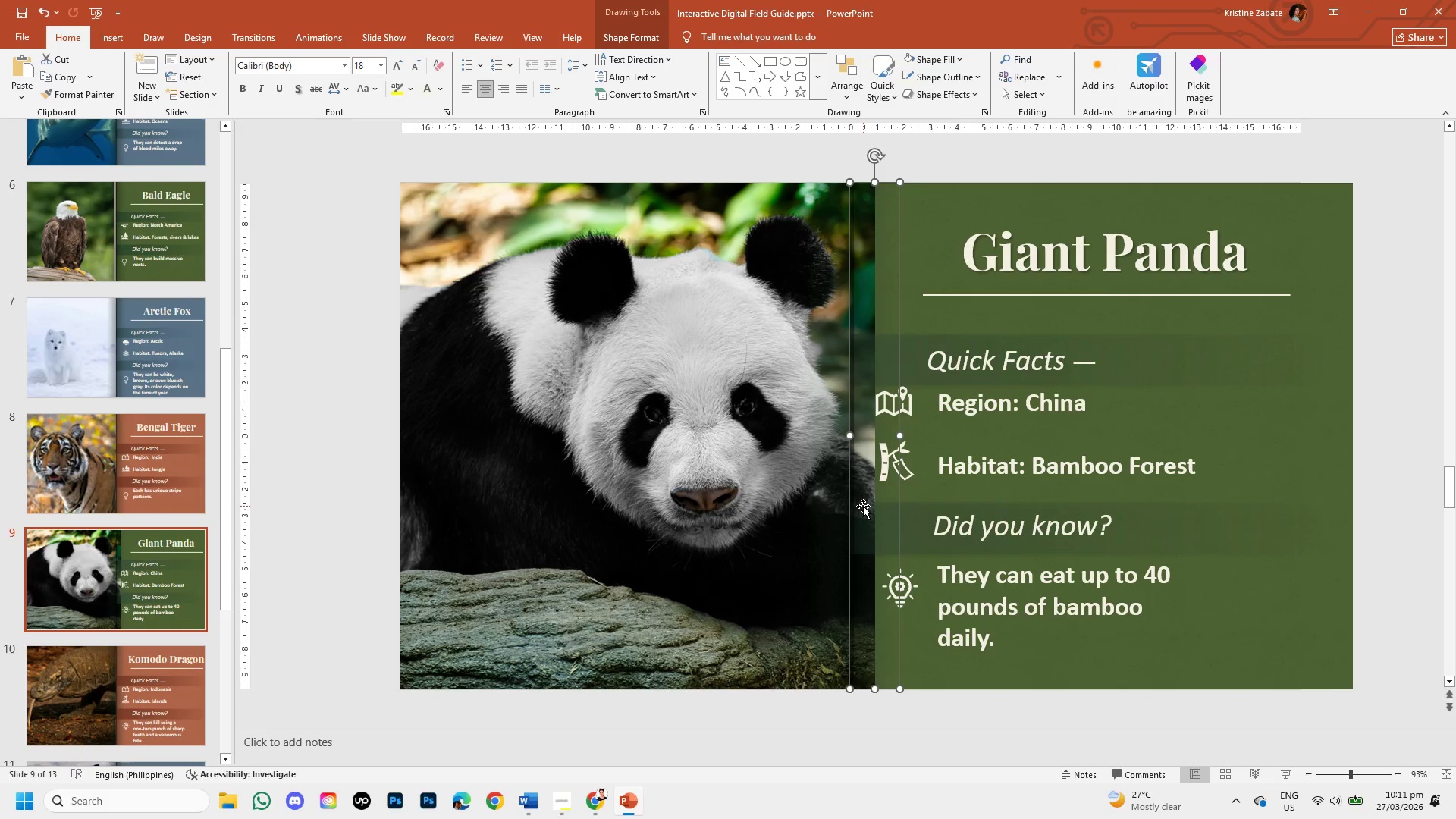 
left_click_drag(start_coordinate=[863, 506], to_coordinate=[858, 506])
 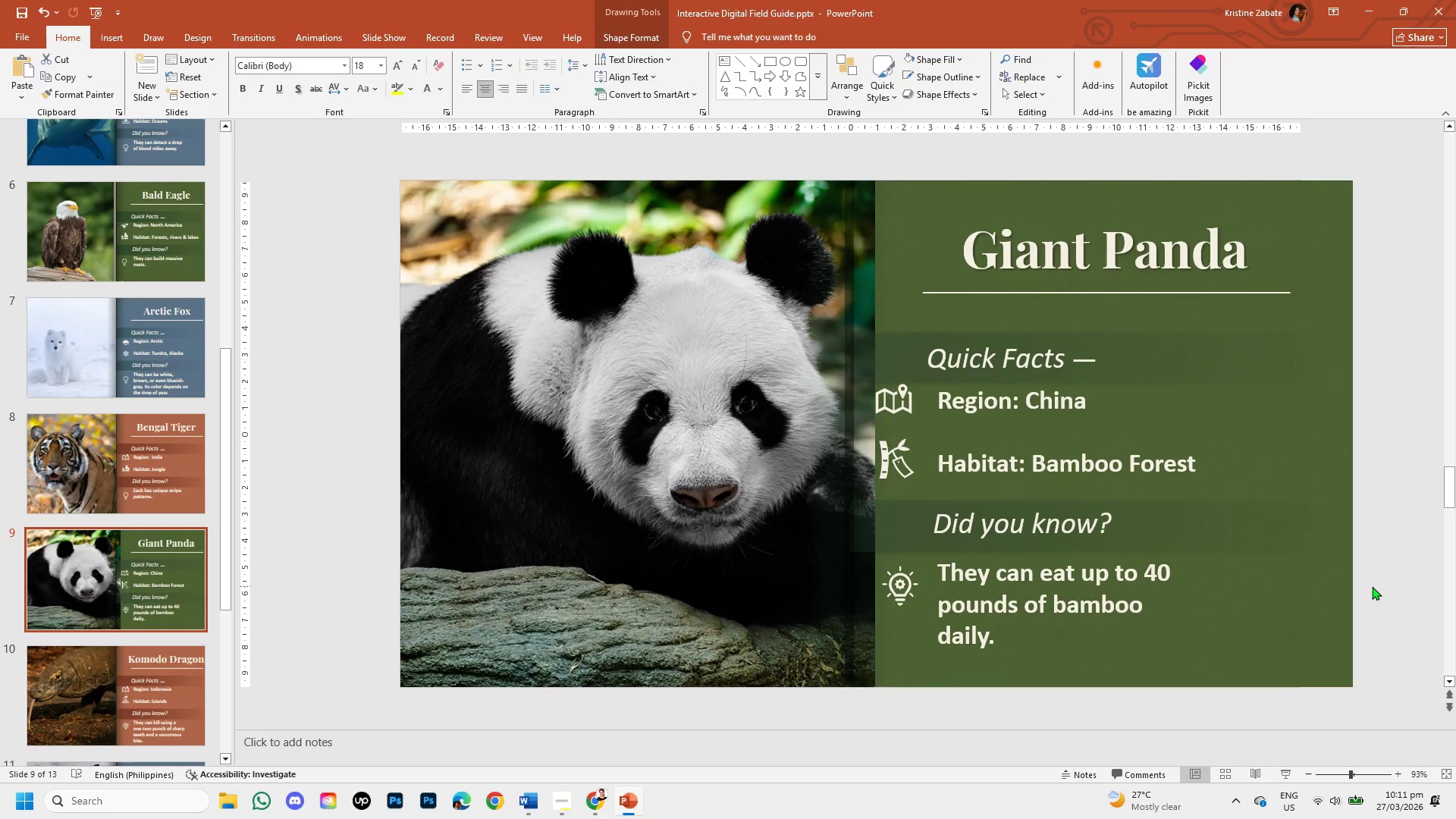 
key(Control+Z)
 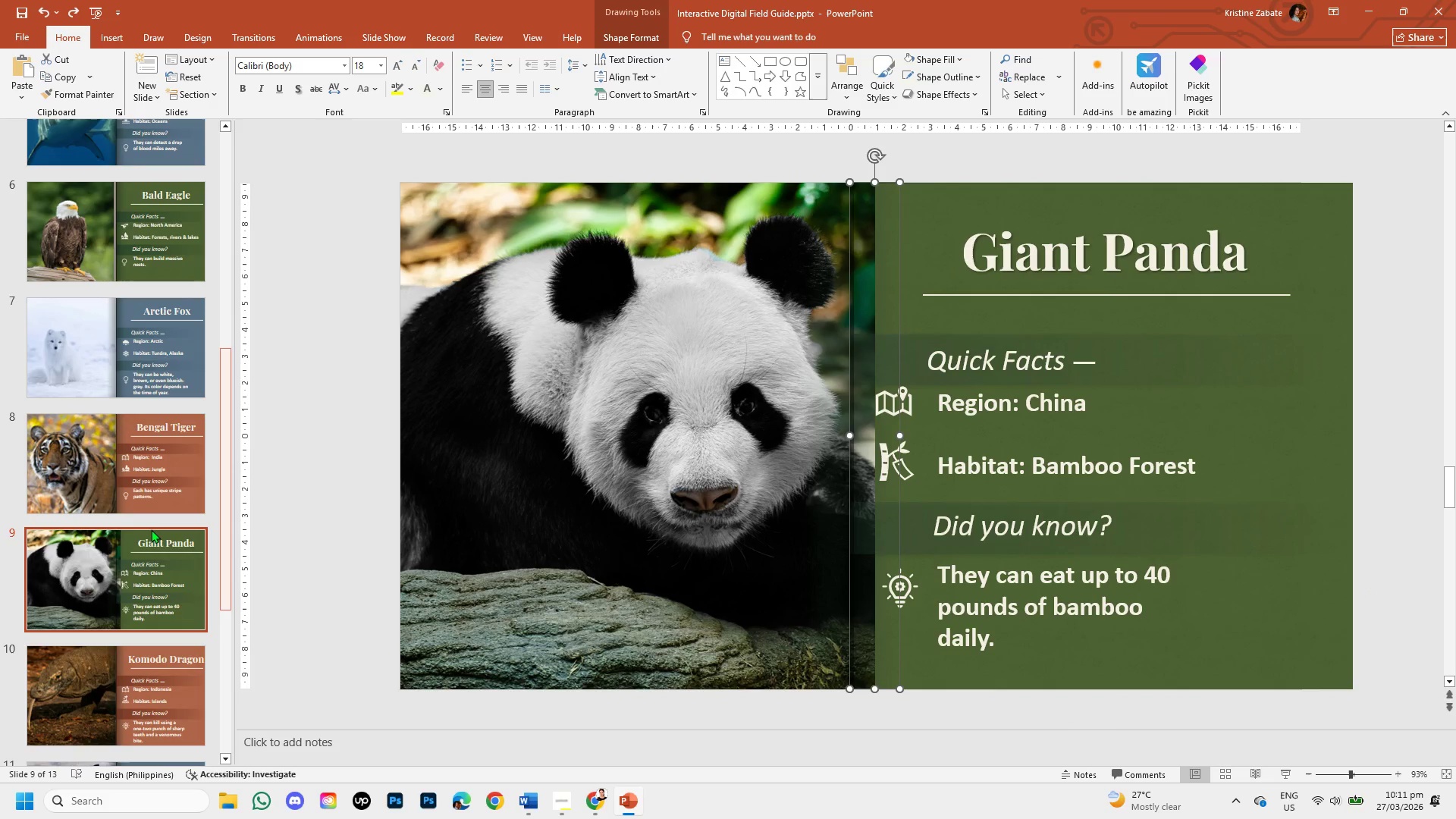 
scroll: coordinate [133, 551], scroll_direction: down, amount: 8.0
 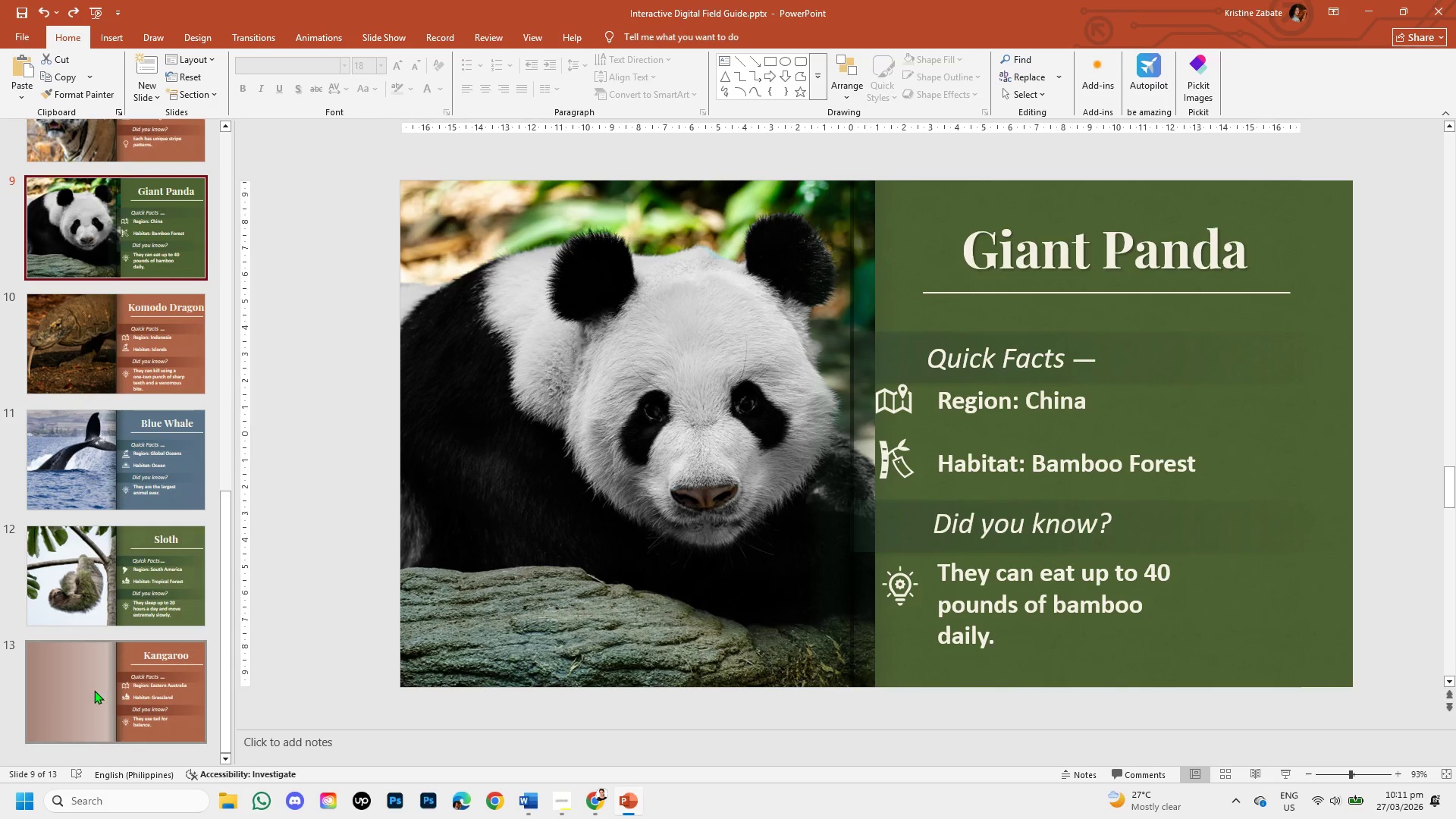 
left_click([86, 681])
 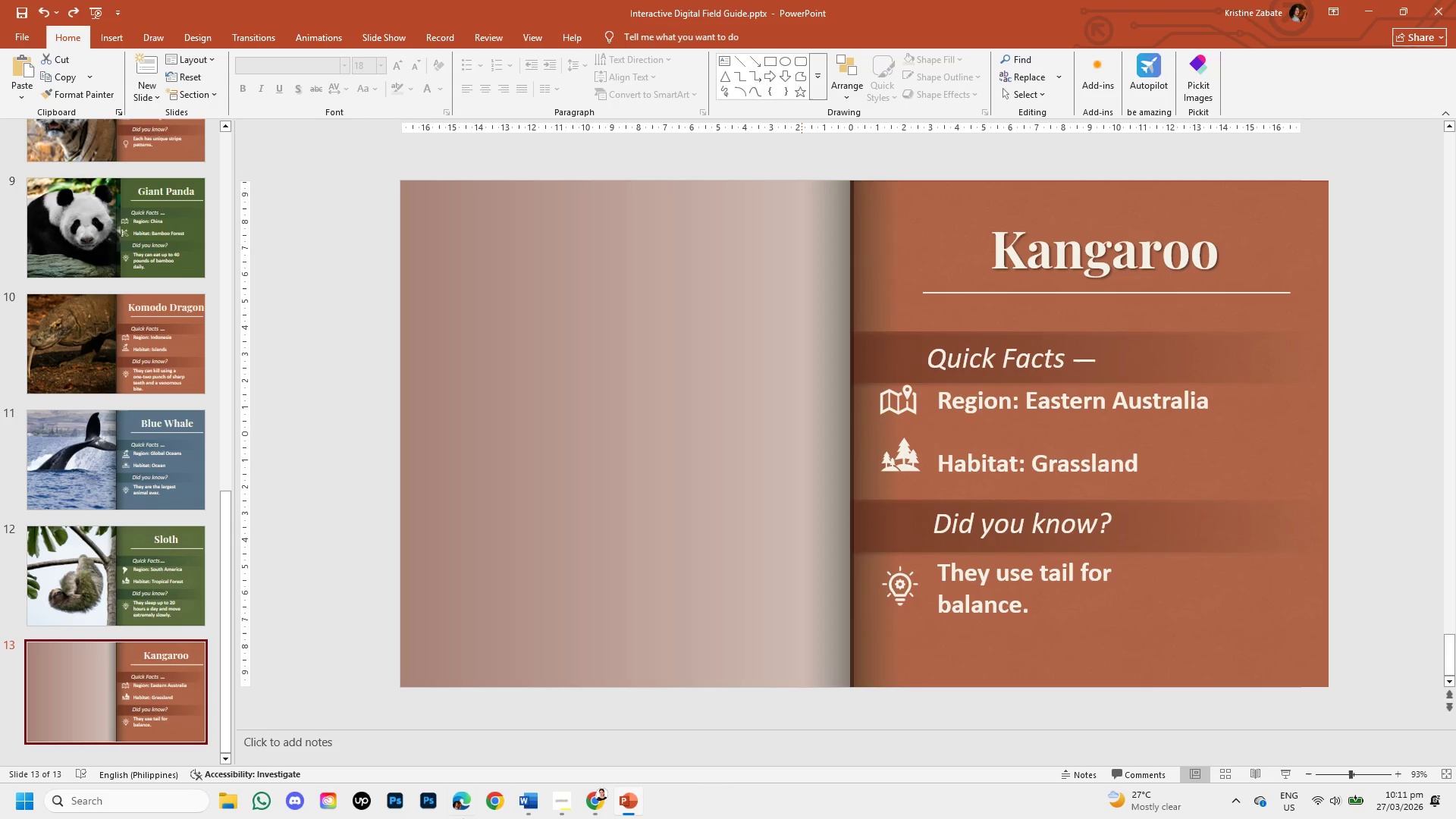 
left_click([598, 801])
 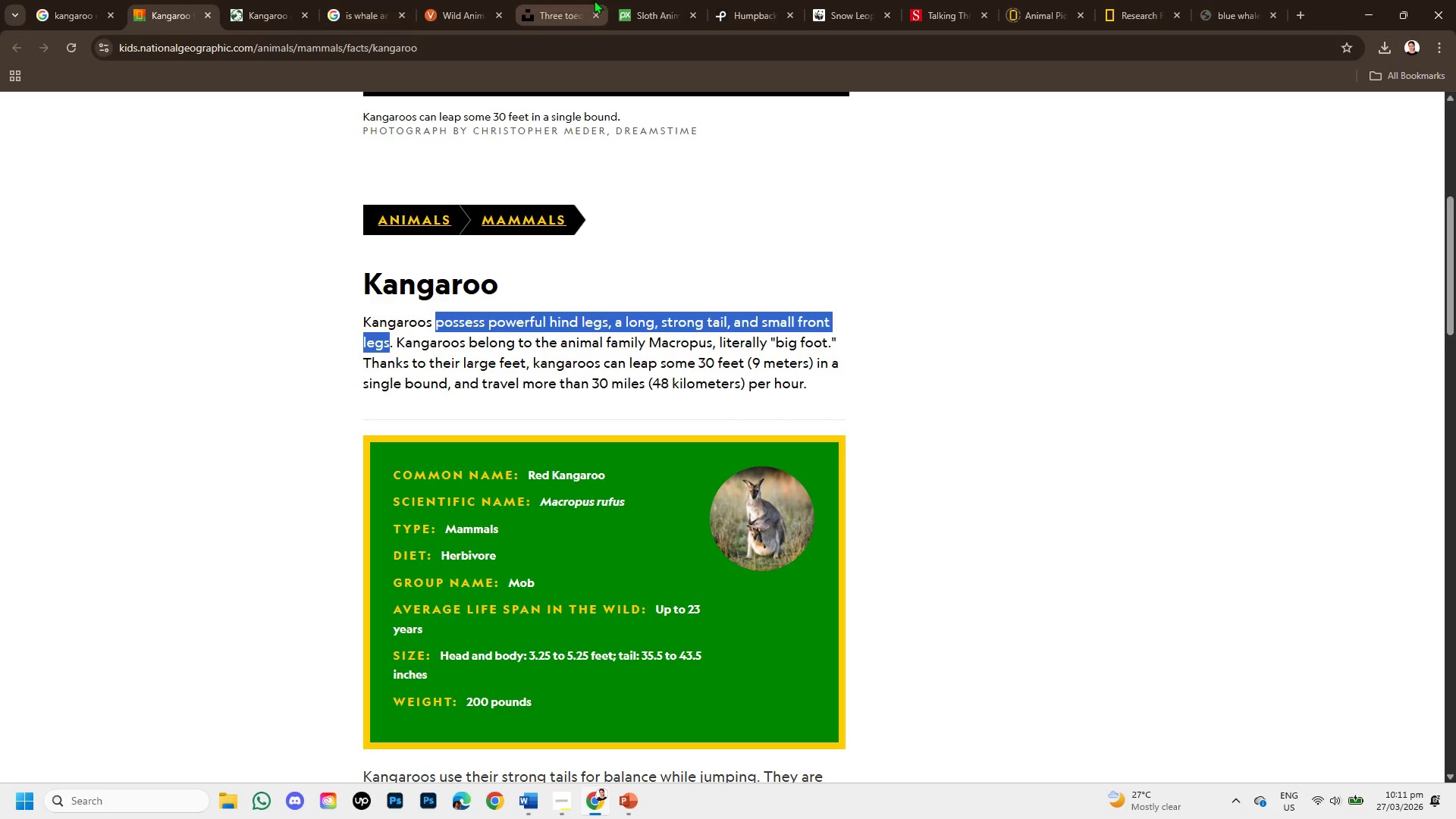 
left_click([743, 0])
 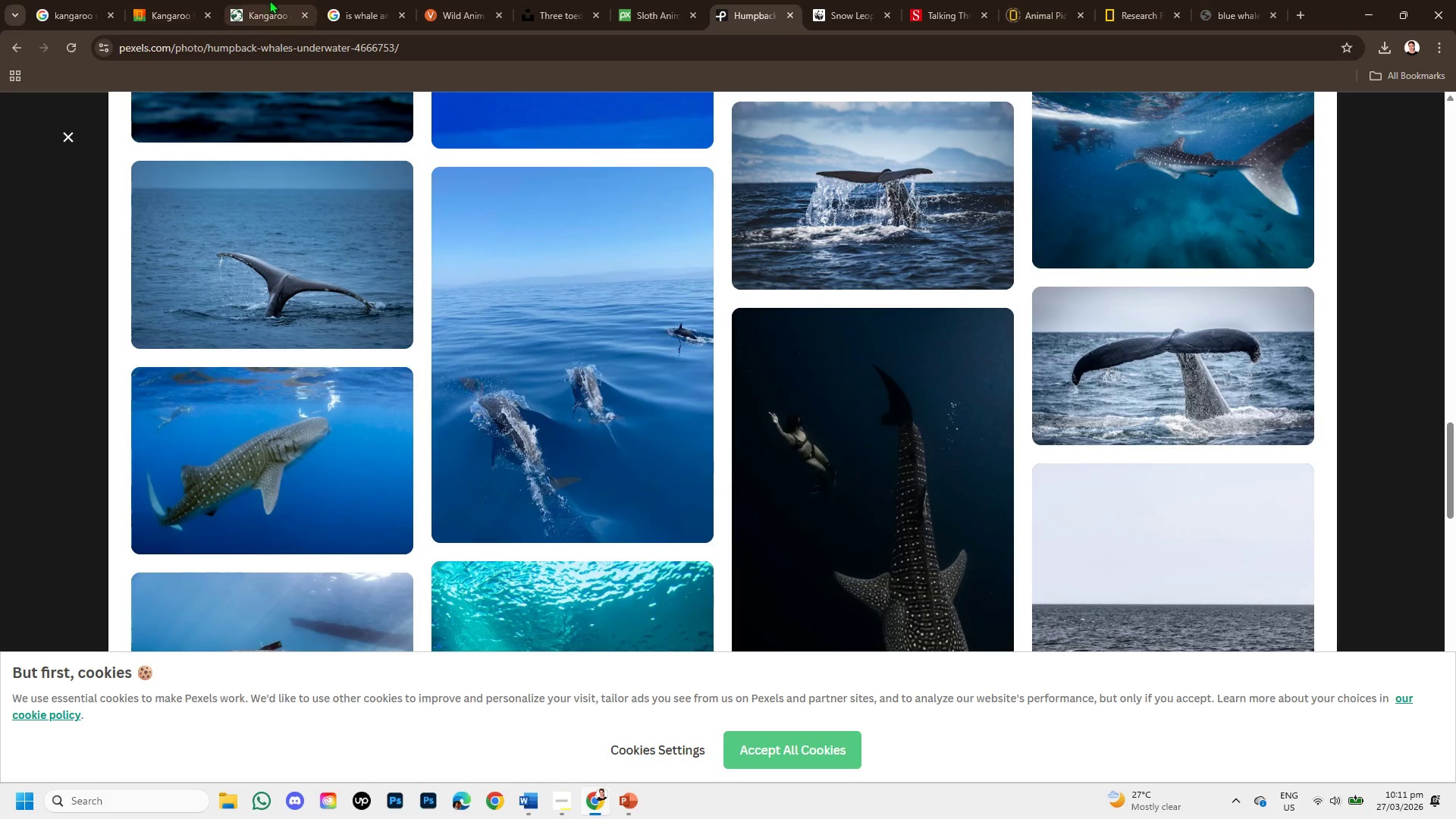 
scroll: coordinate [425, 382], scroll_direction: up, amount: 9.0
 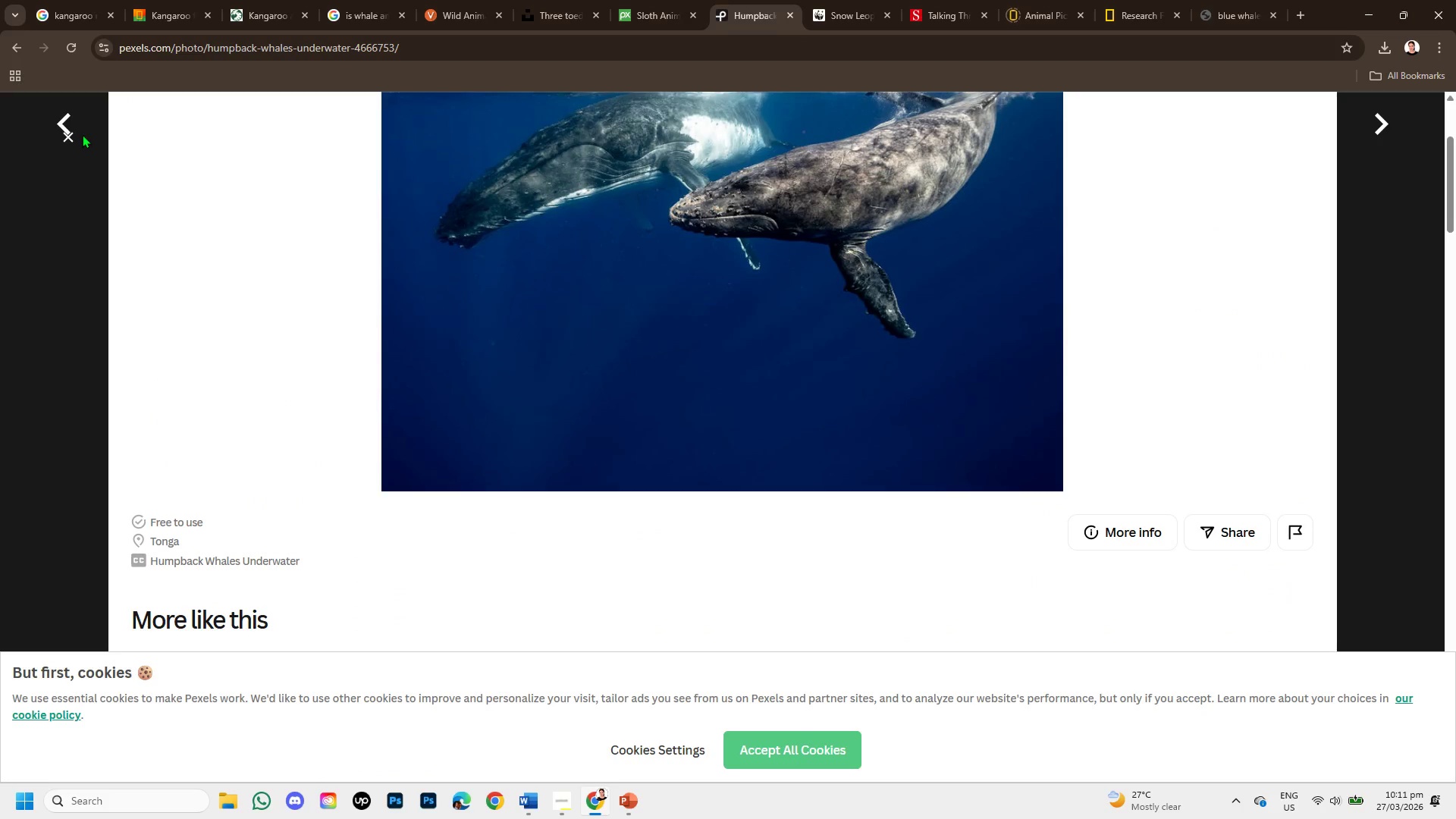 
left_click([66, 138])
 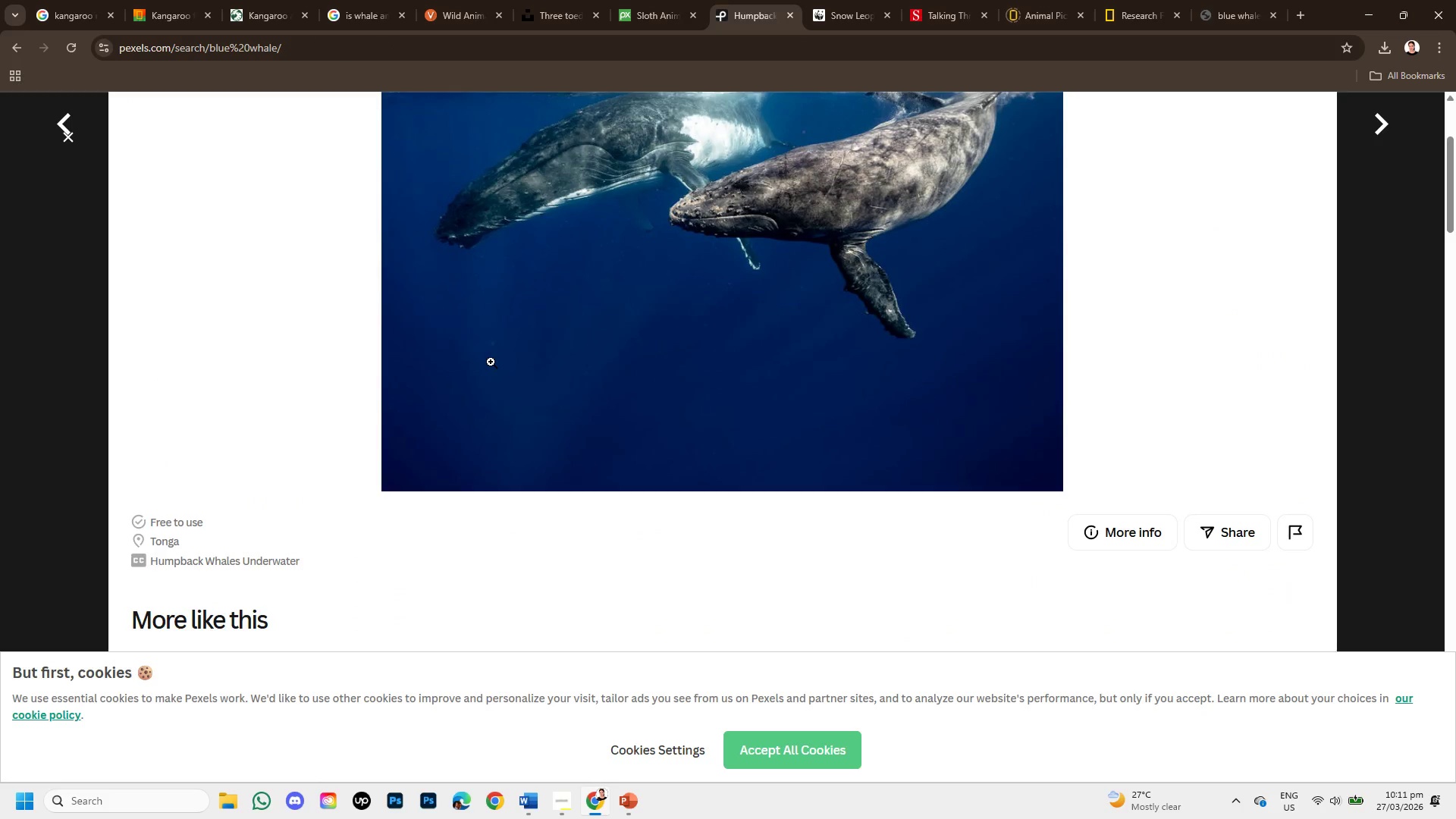 
scroll: coordinate [484, 312], scroll_direction: up, amount: 12.0
 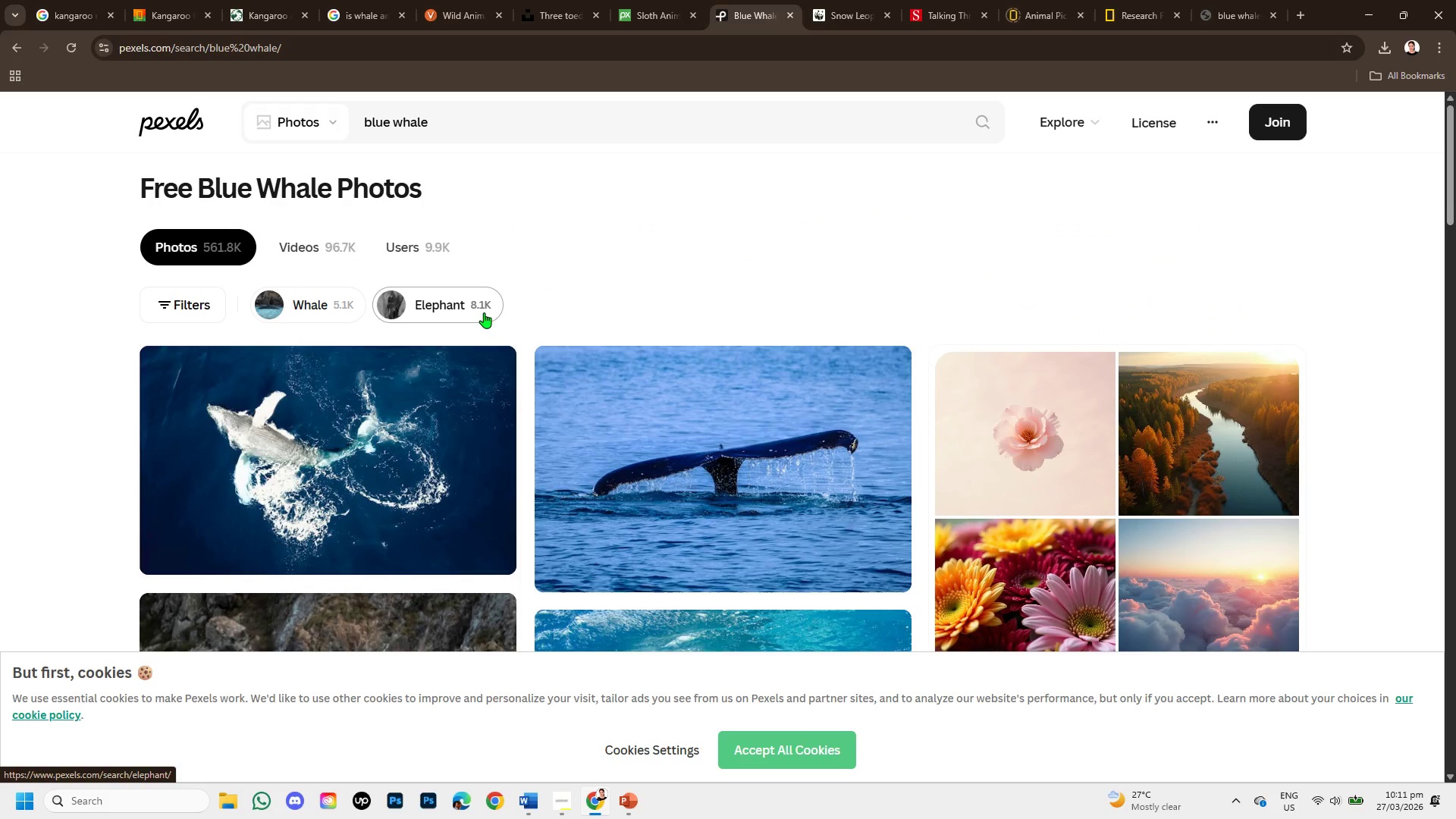 
left_click_drag(start_coordinate=[450, 127], to_coordinate=[358, 111])
 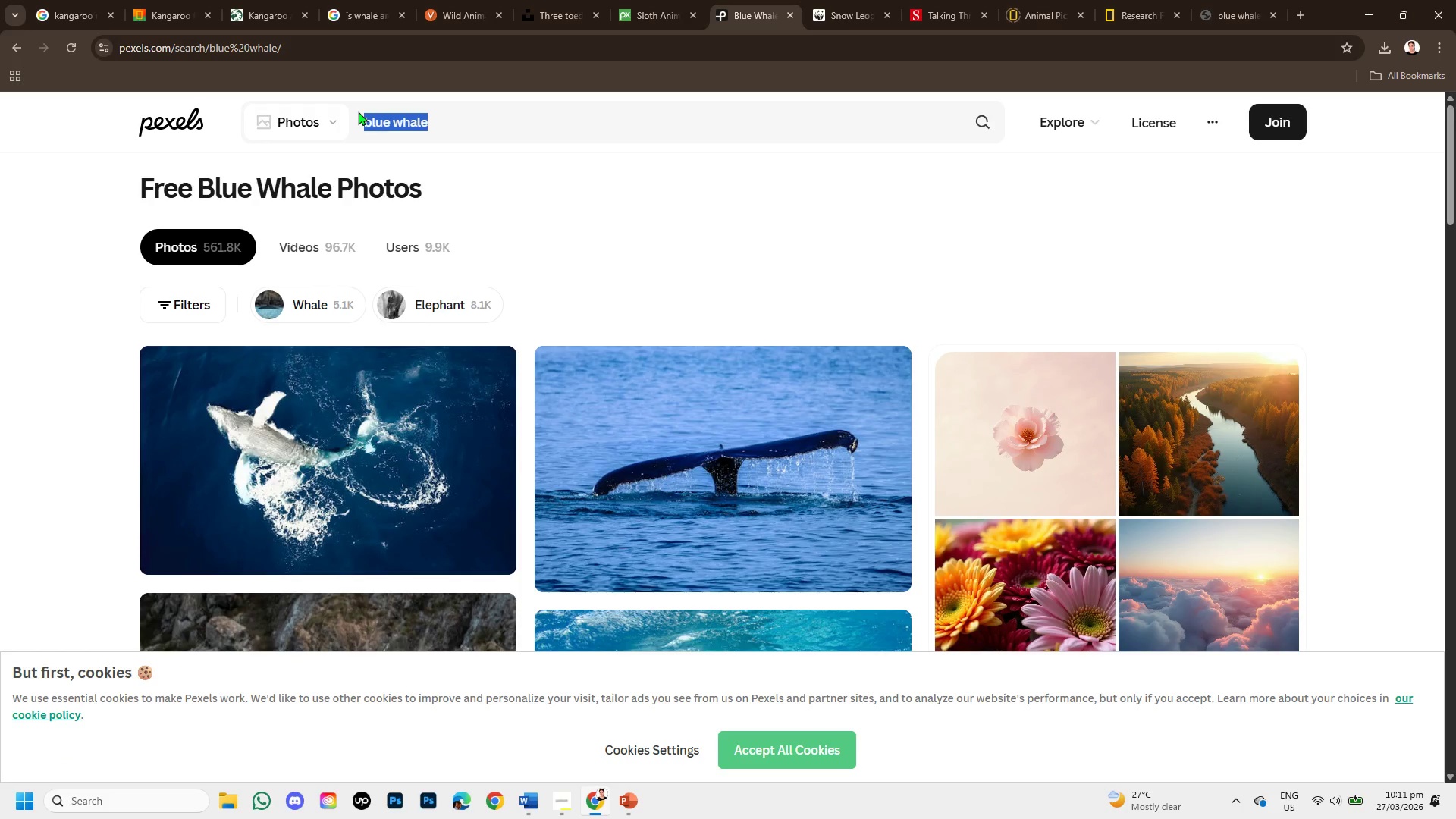 
scroll: coordinate [452, 204], scroll_direction: up, amount: 1.0
 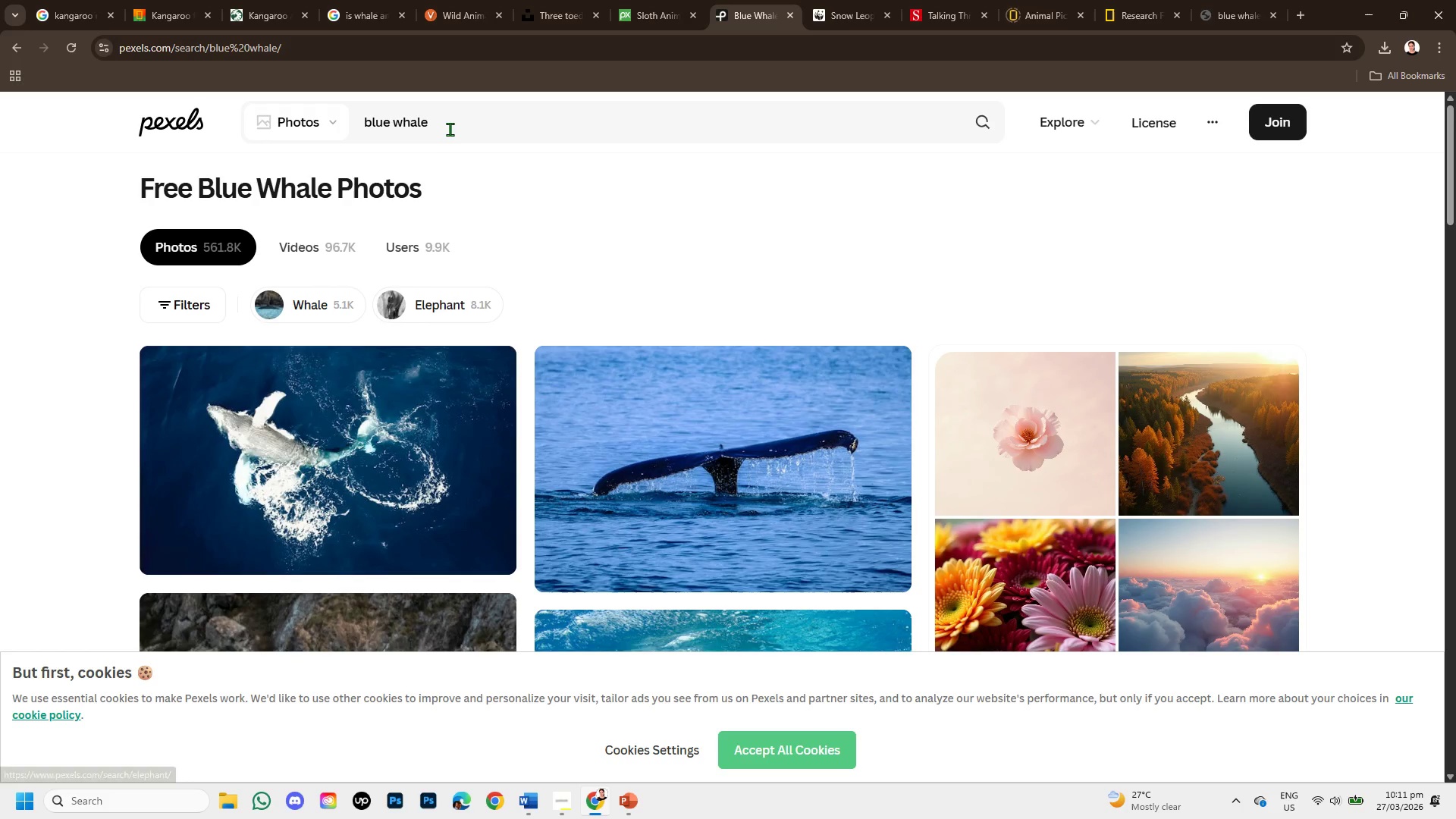 
key(Backspace)
type(kanga)
 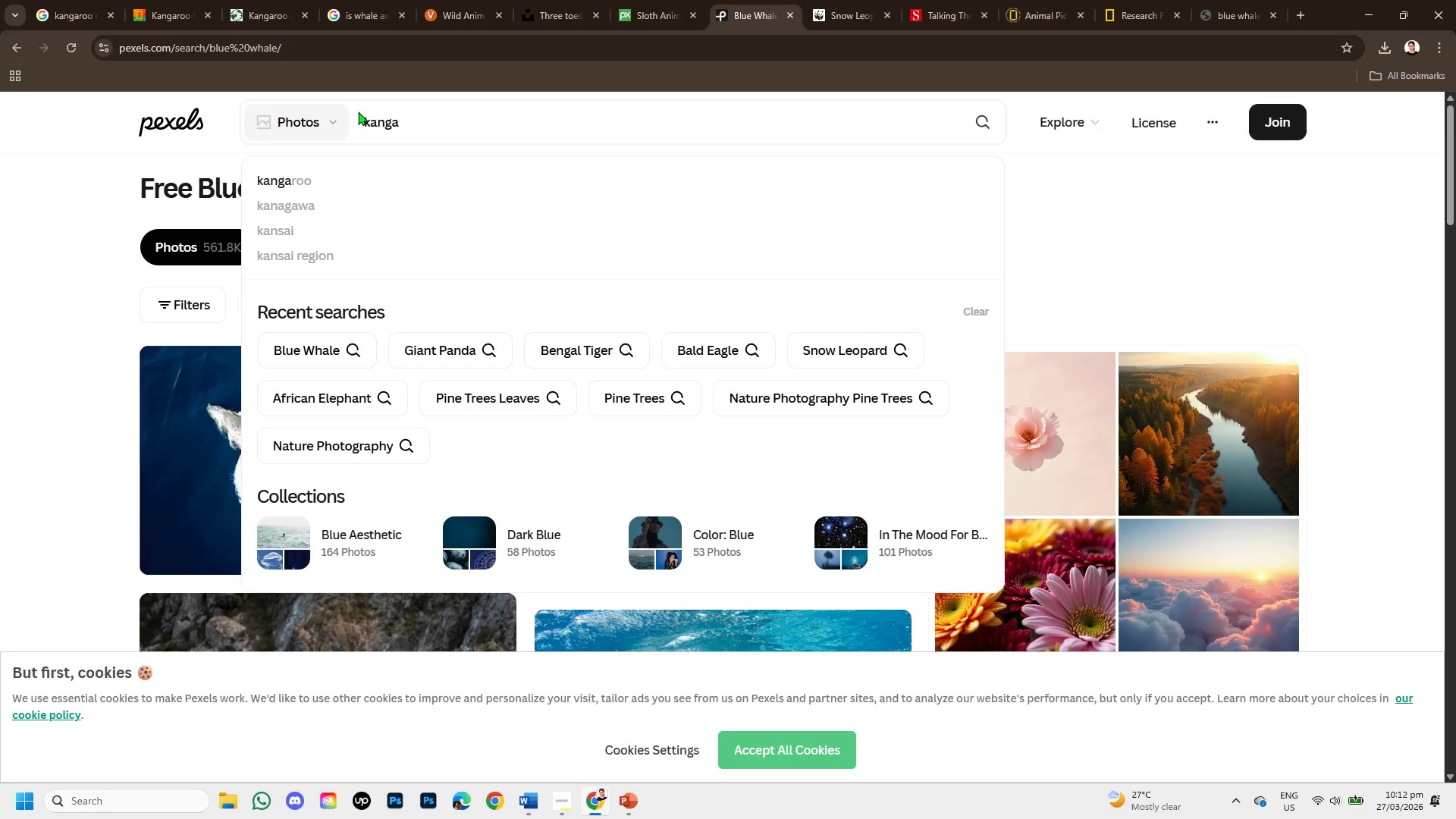 
type(roo)
 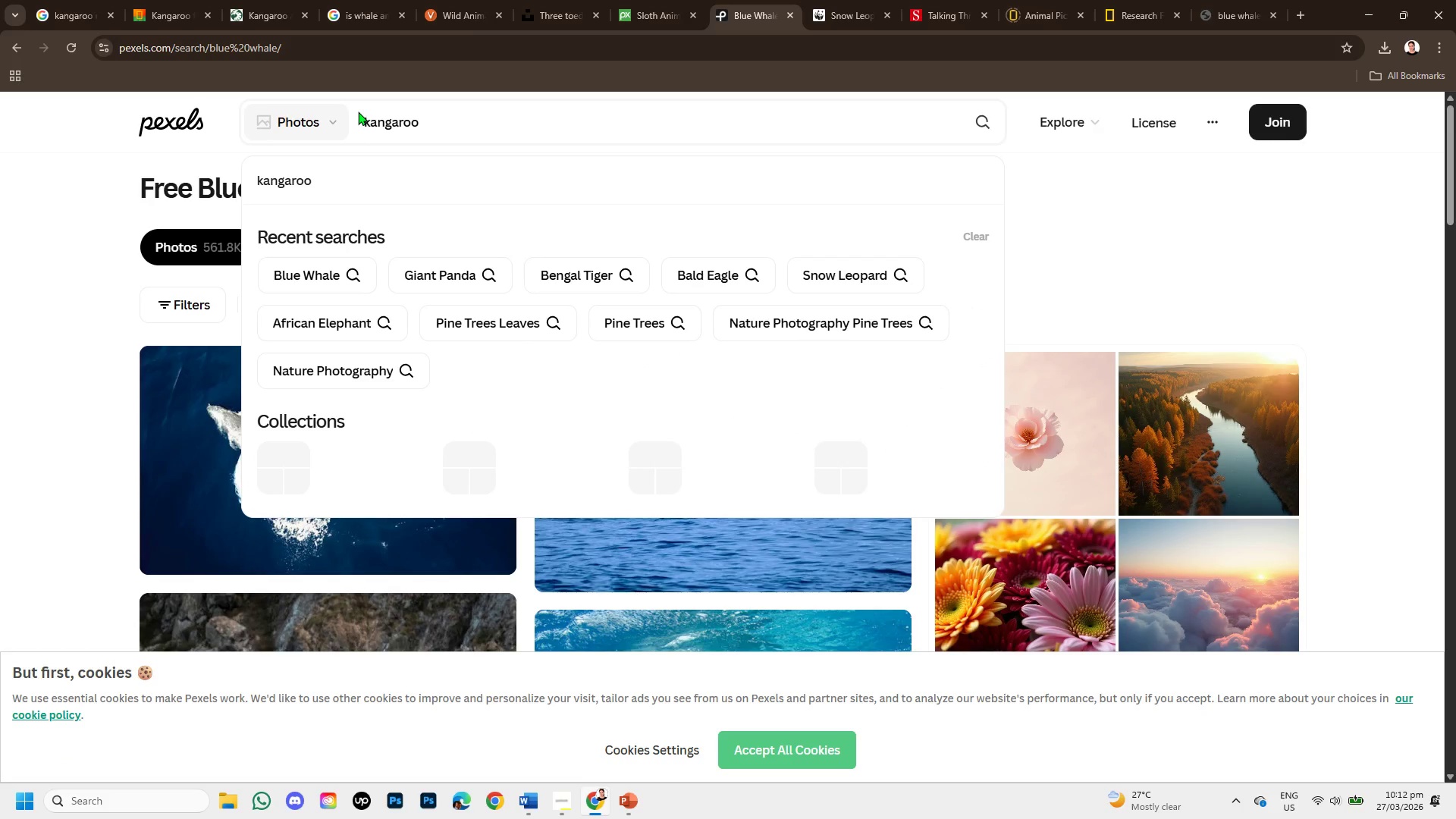 
key(Enter)
 